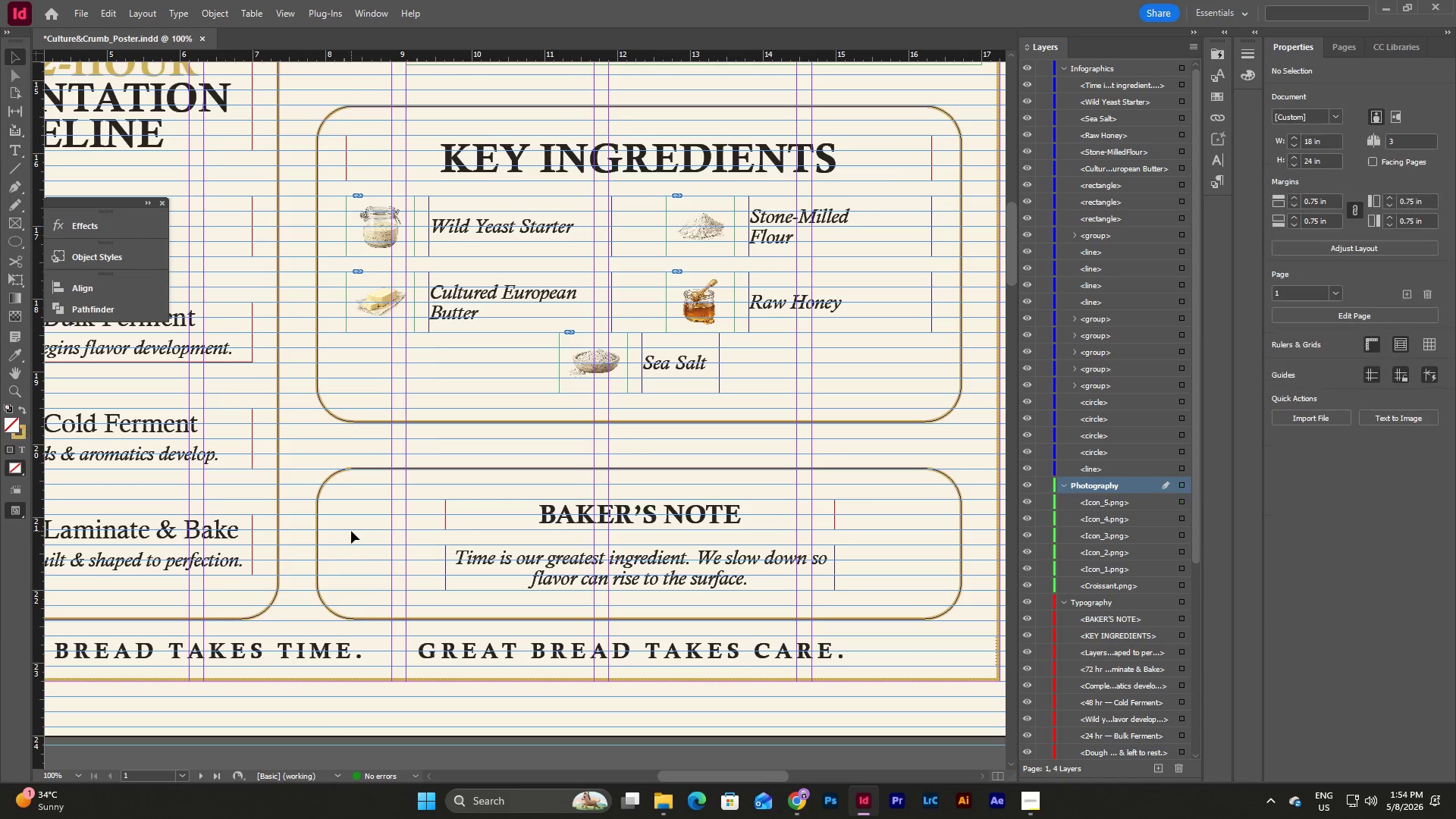 
key(Control+V)
 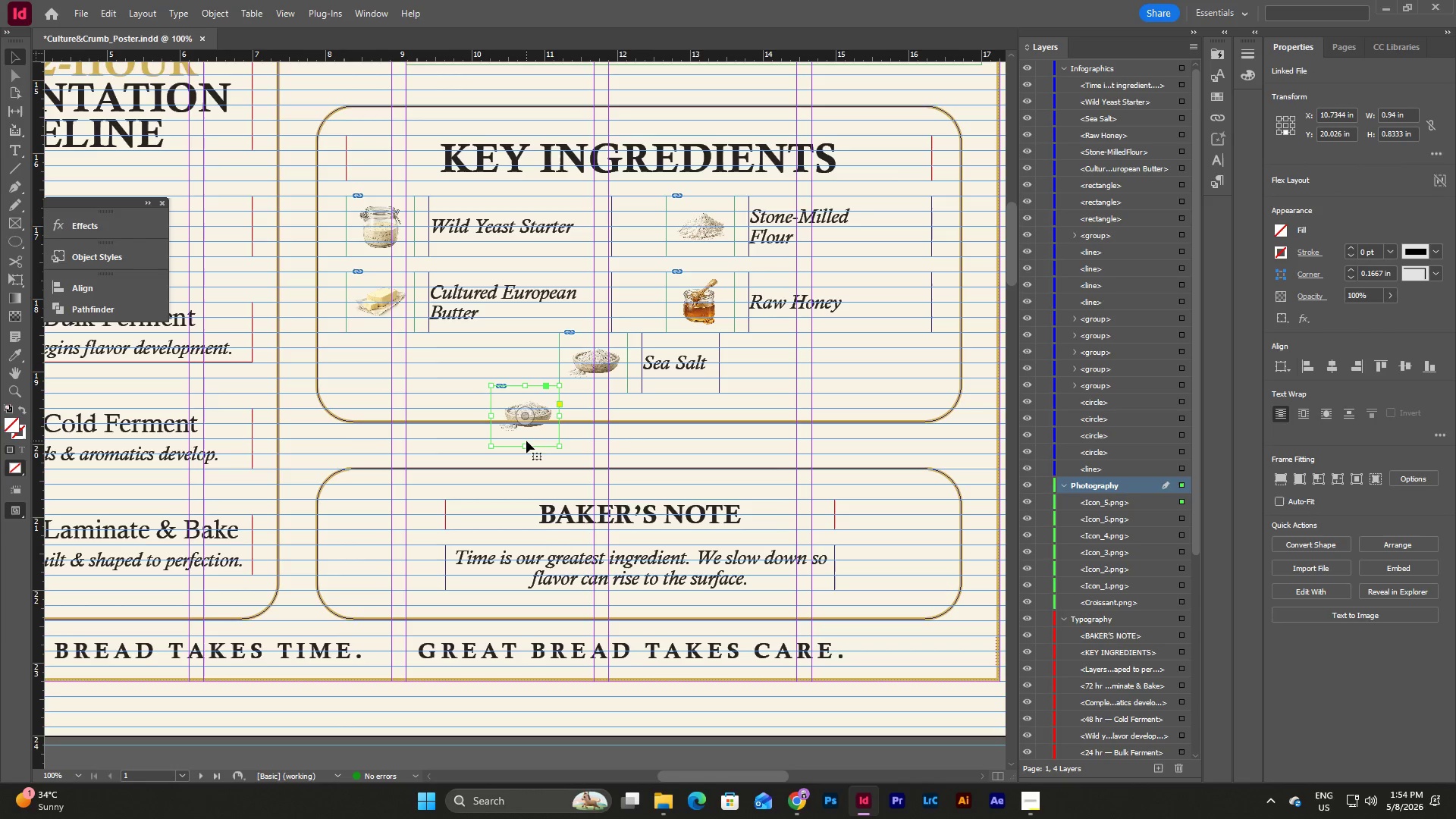 
left_click_drag(start_coordinate=[526, 435], to_coordinate=[384, 552])
 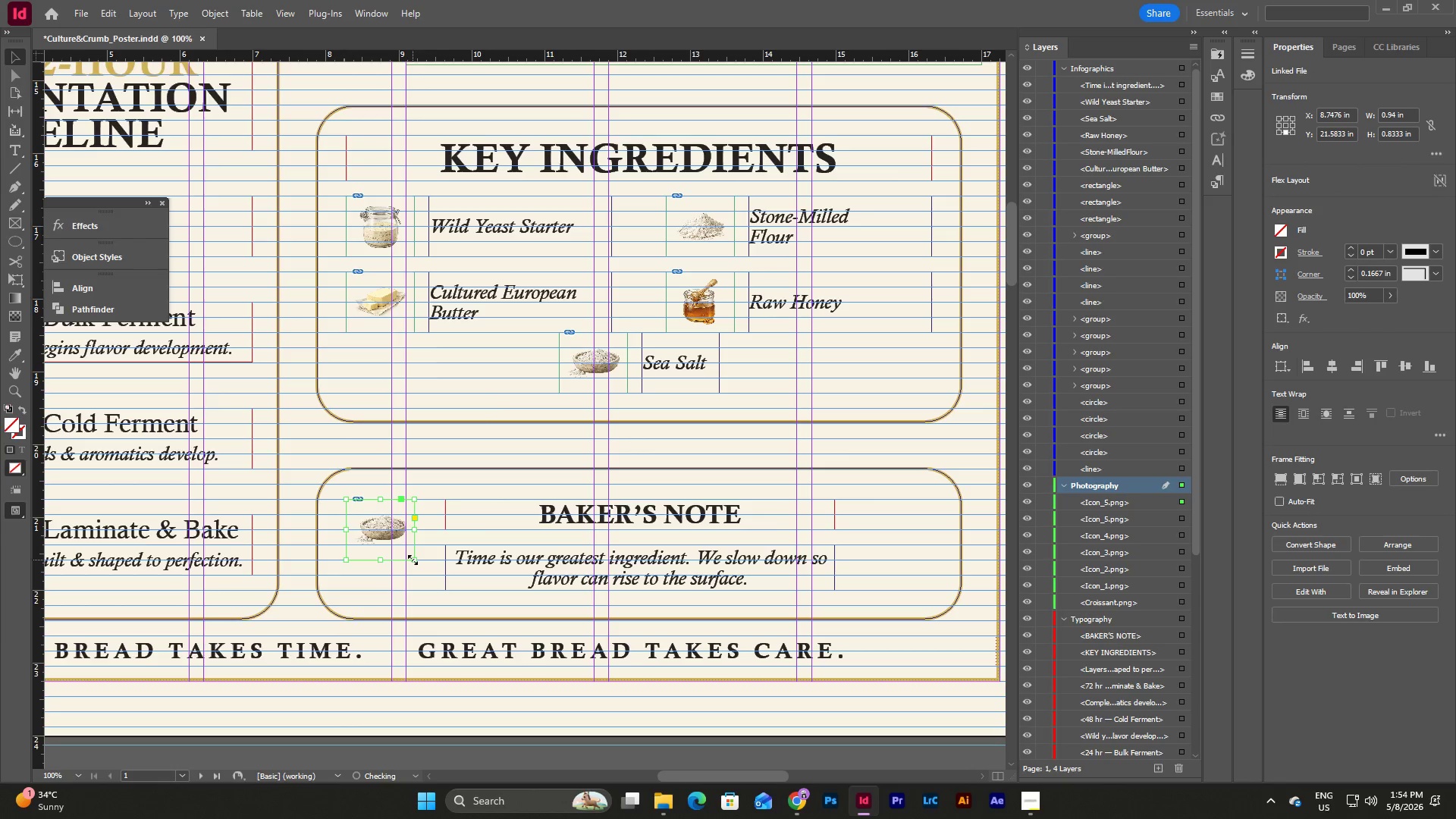 
left_click_drag(start_coordinate=[413, 560], to_coordinate=[422, 589])
 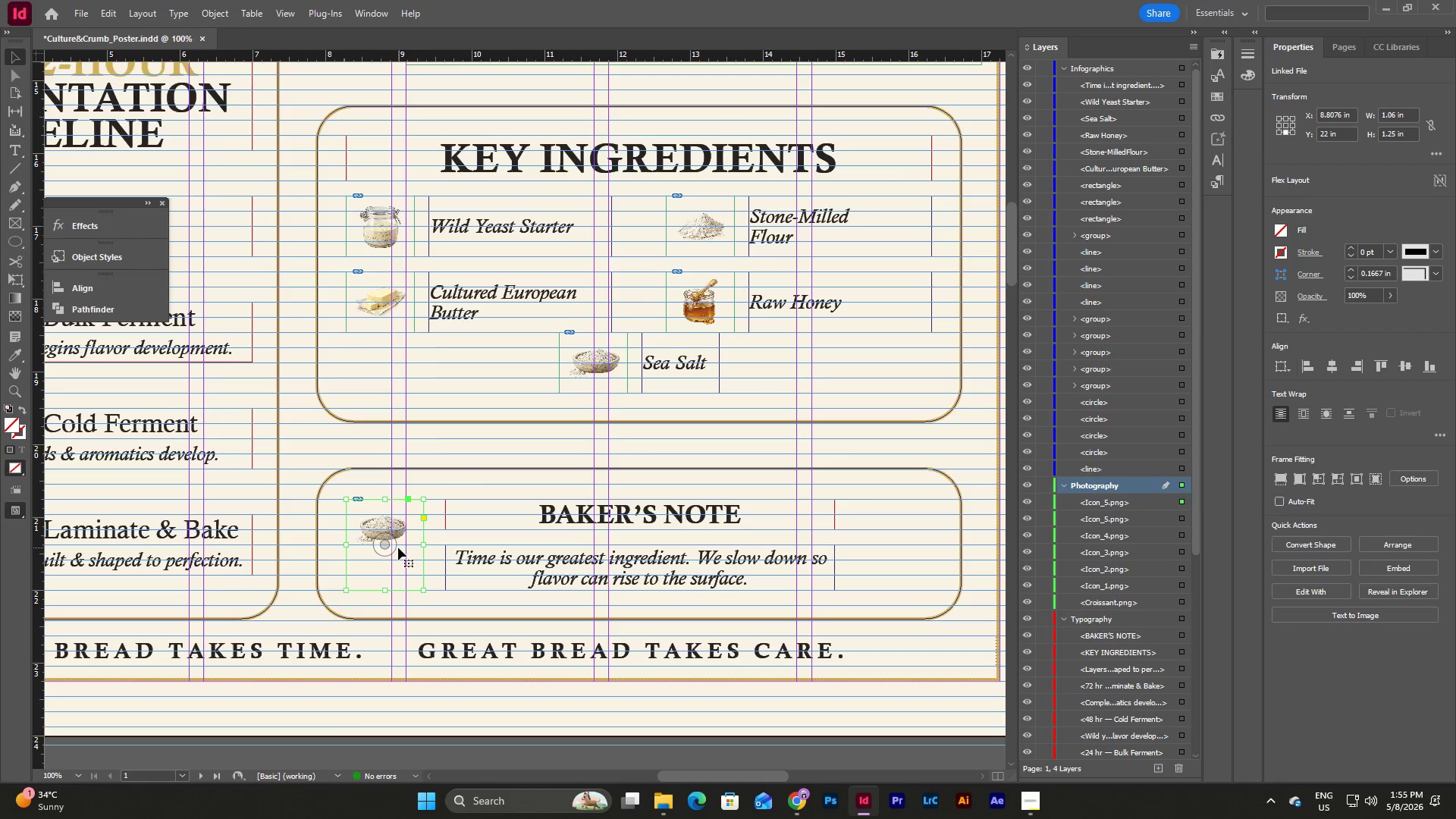 
double_click([398, 548])
 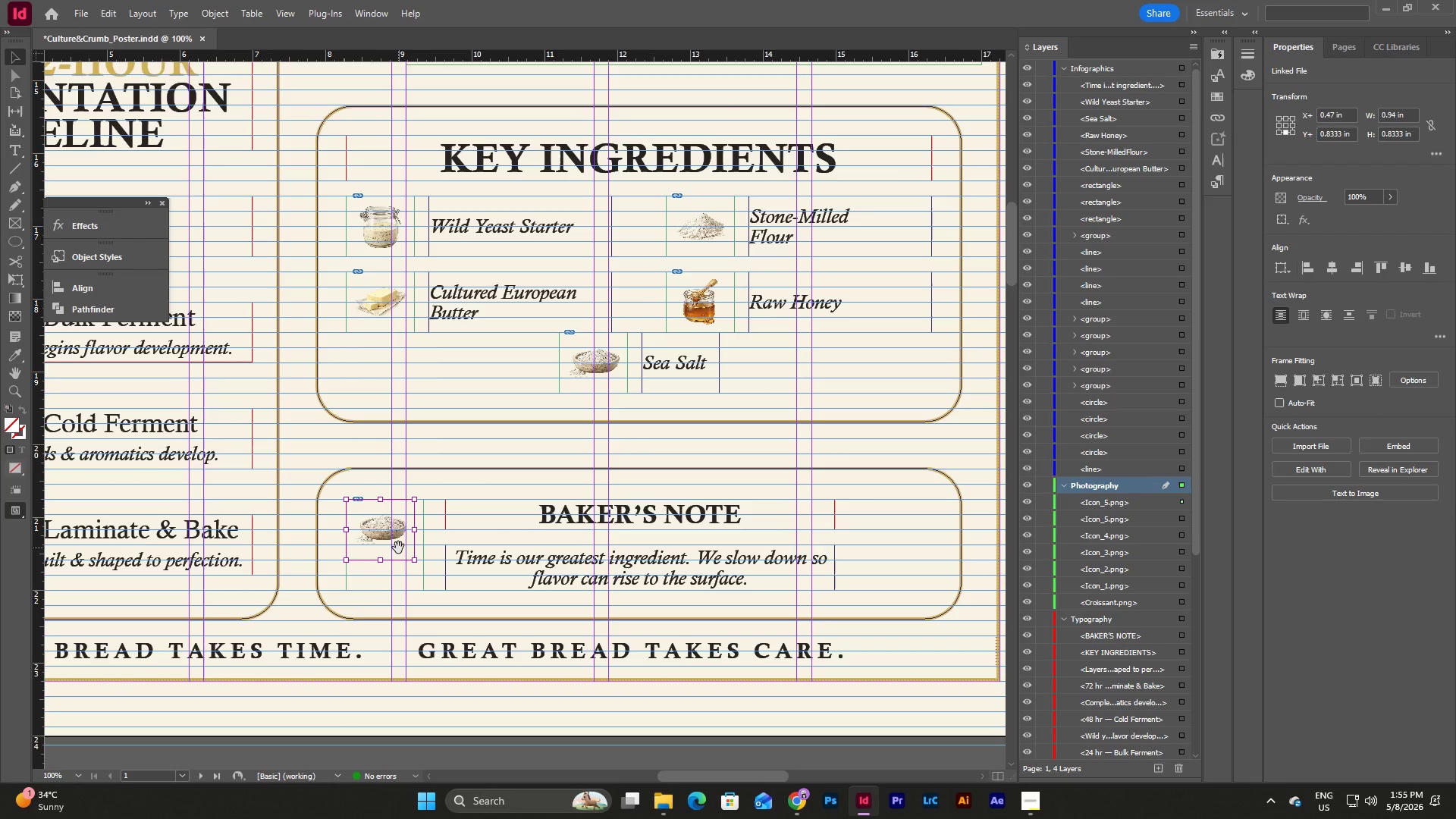 
key(Backspace)
 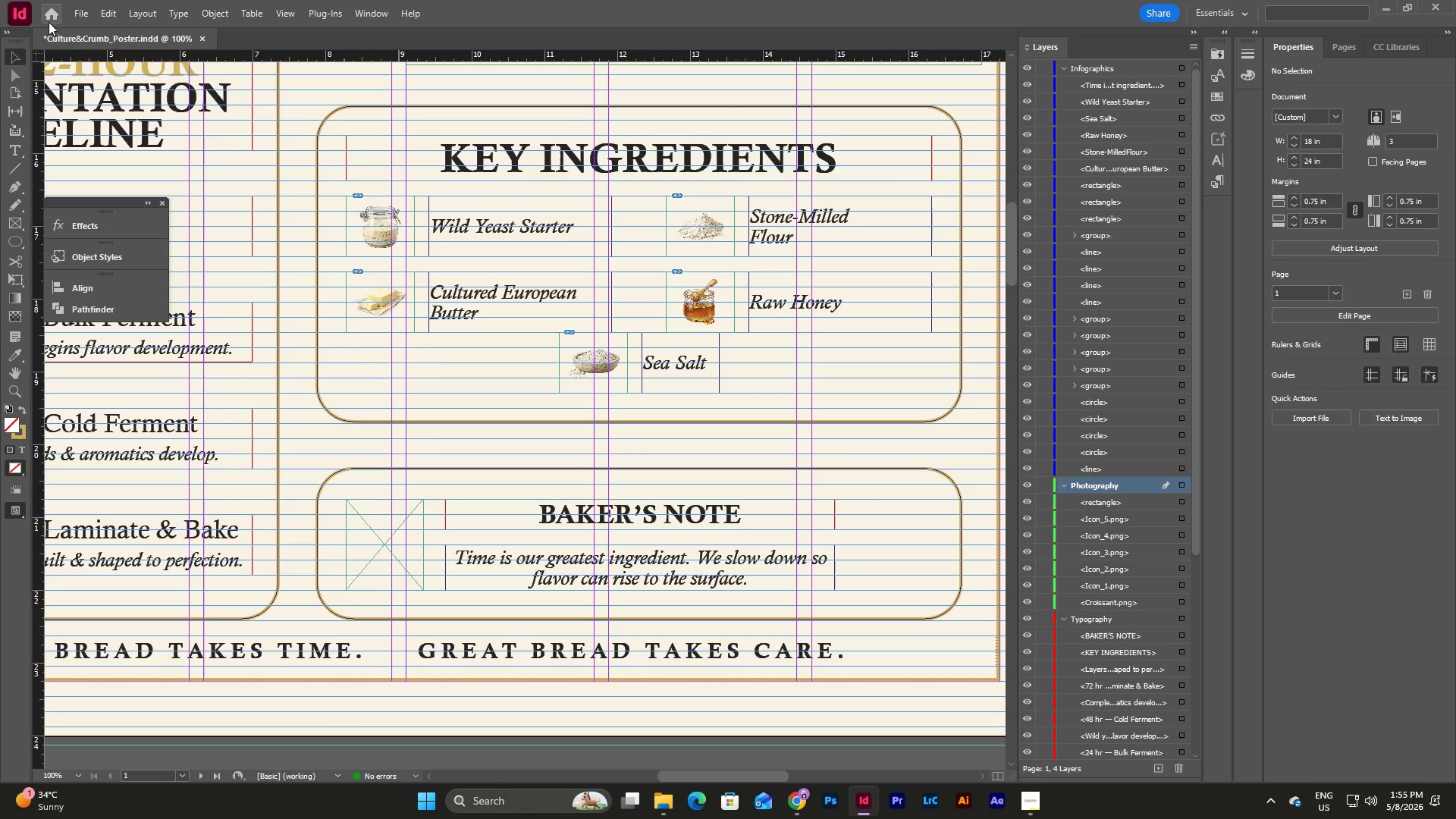 
left_click([85, 6])
 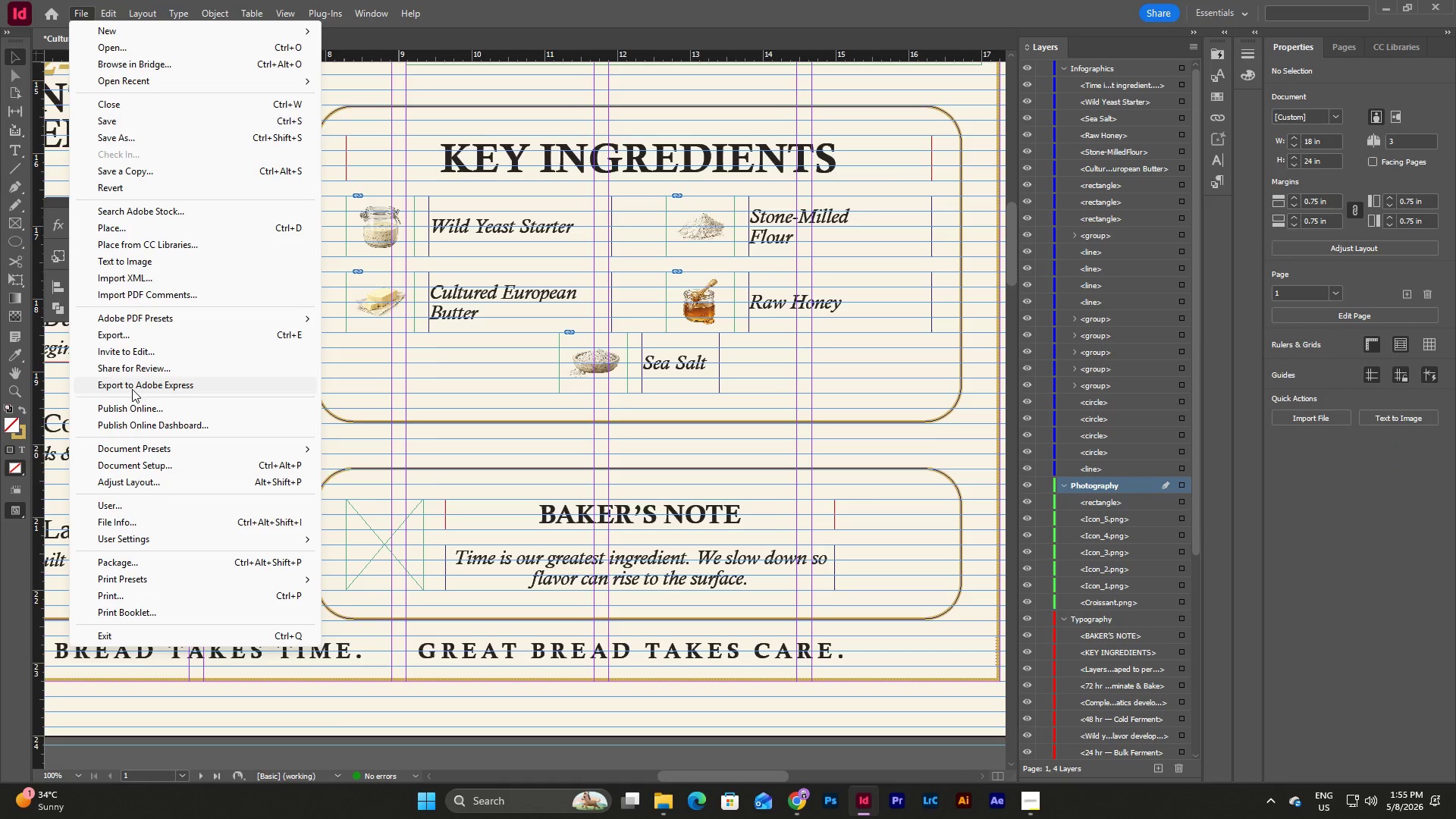 
left_click([121, 231])
 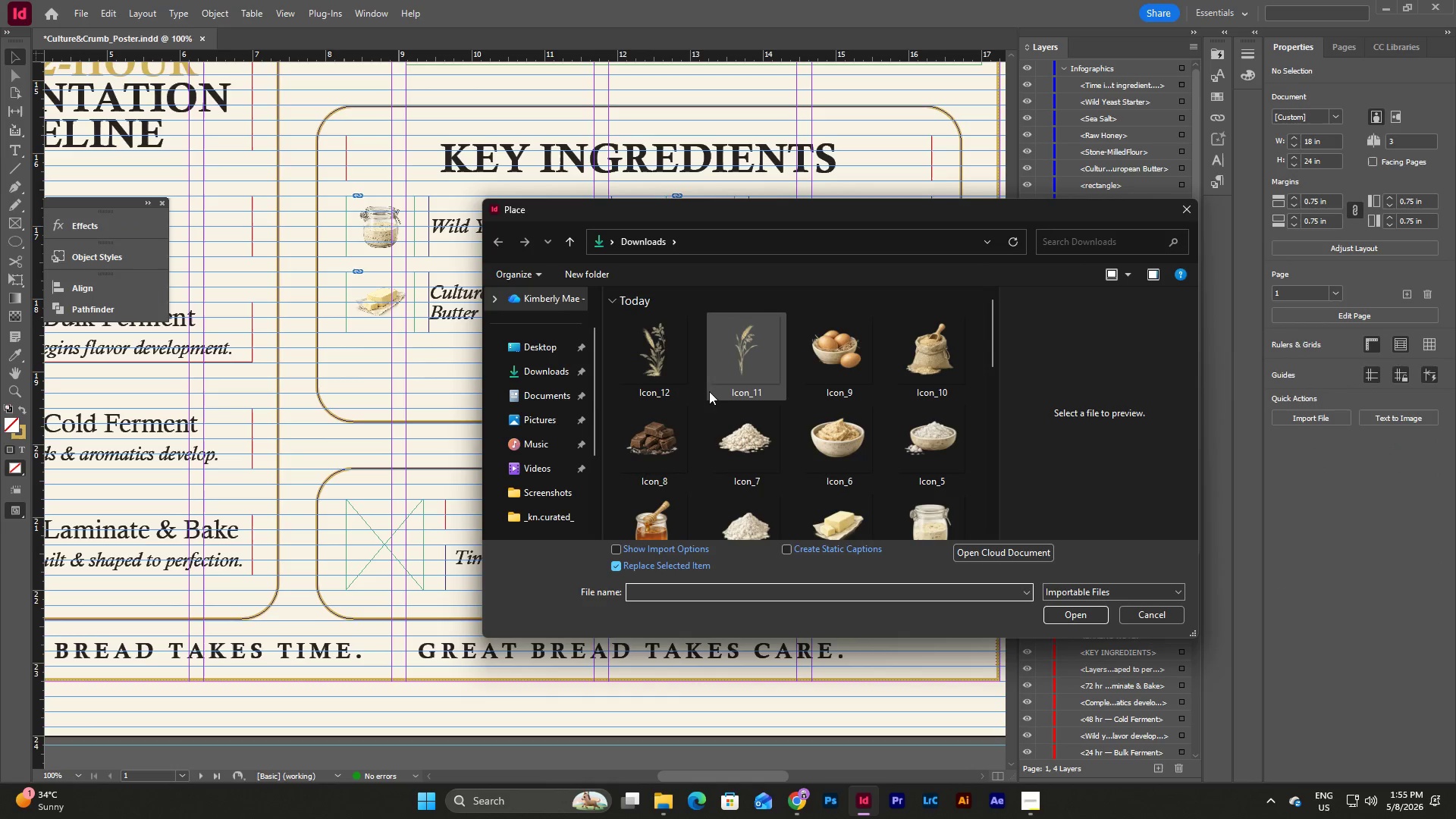 
left_click([724, 347])
 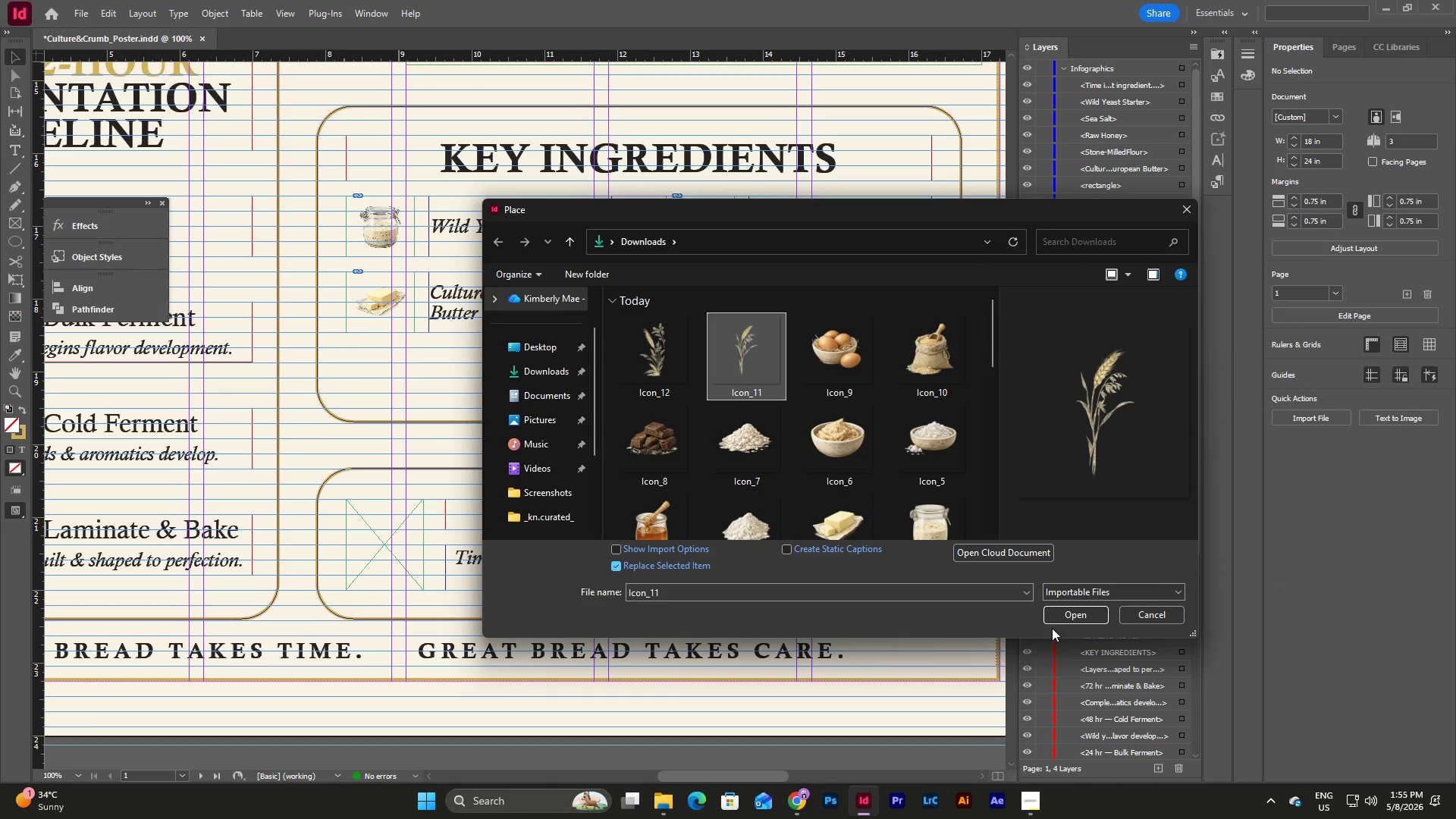 
left_click([1062, 609])
 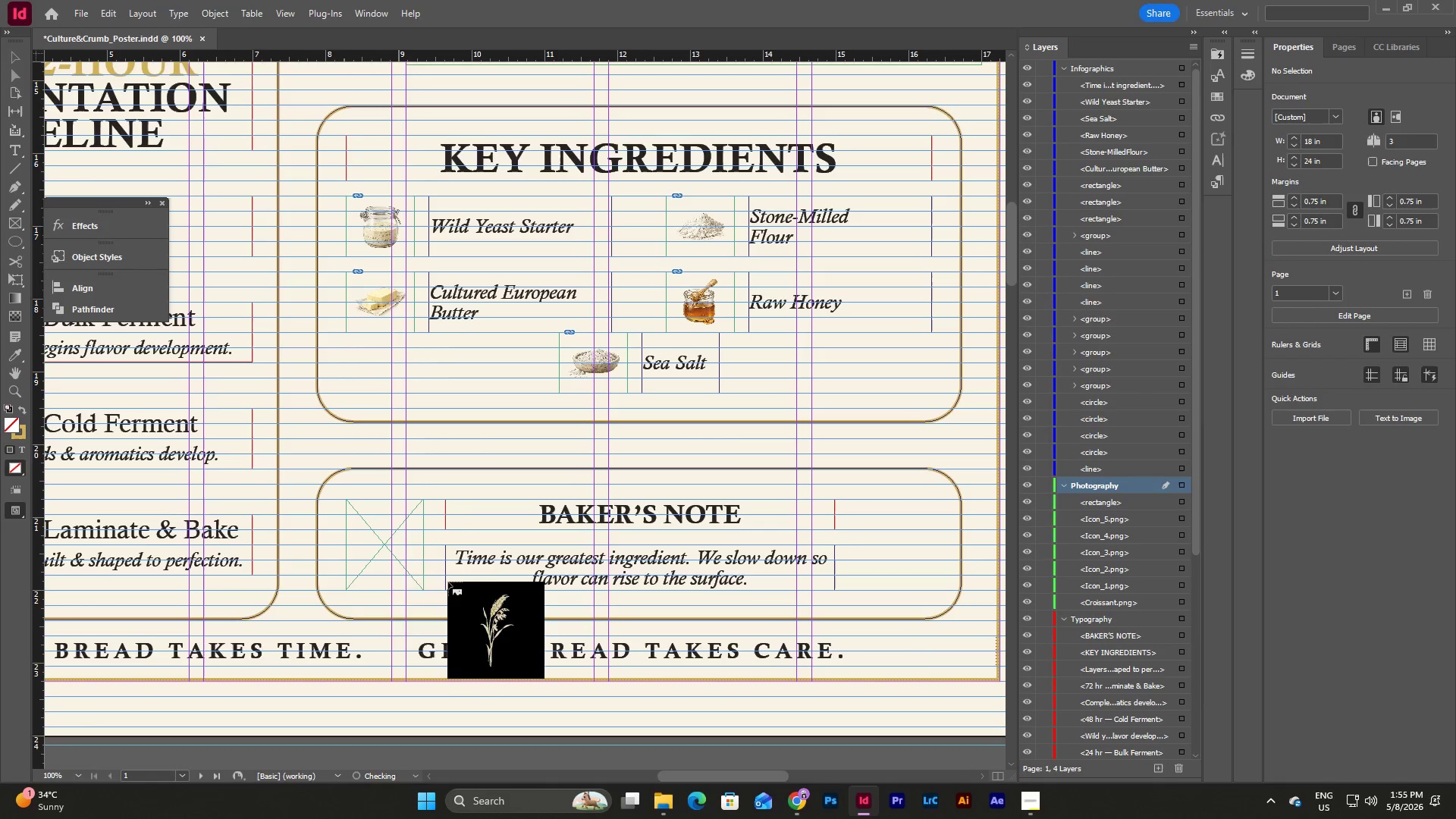 
left_click([363, 528])
 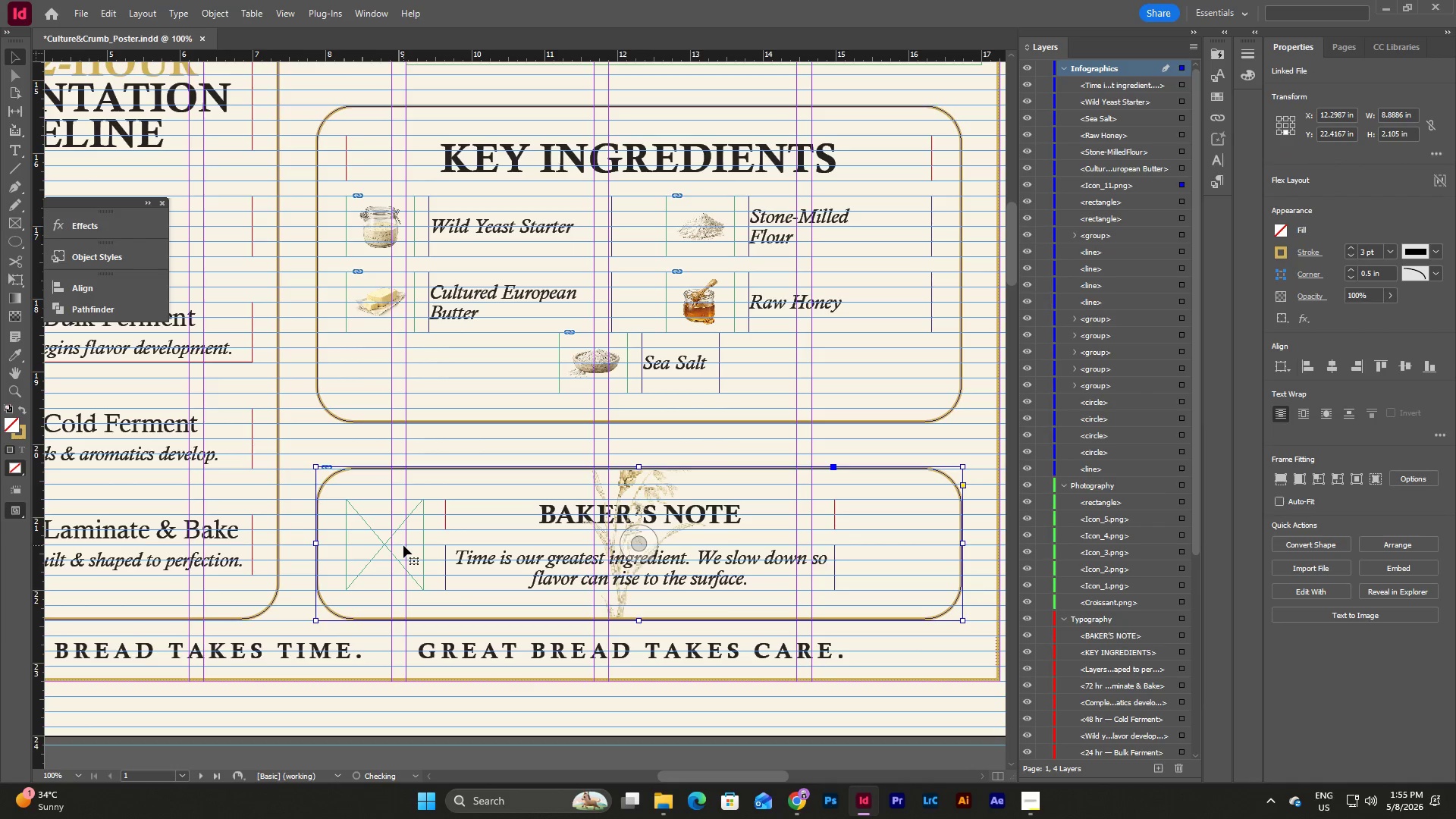 
double_click([403, 545])
 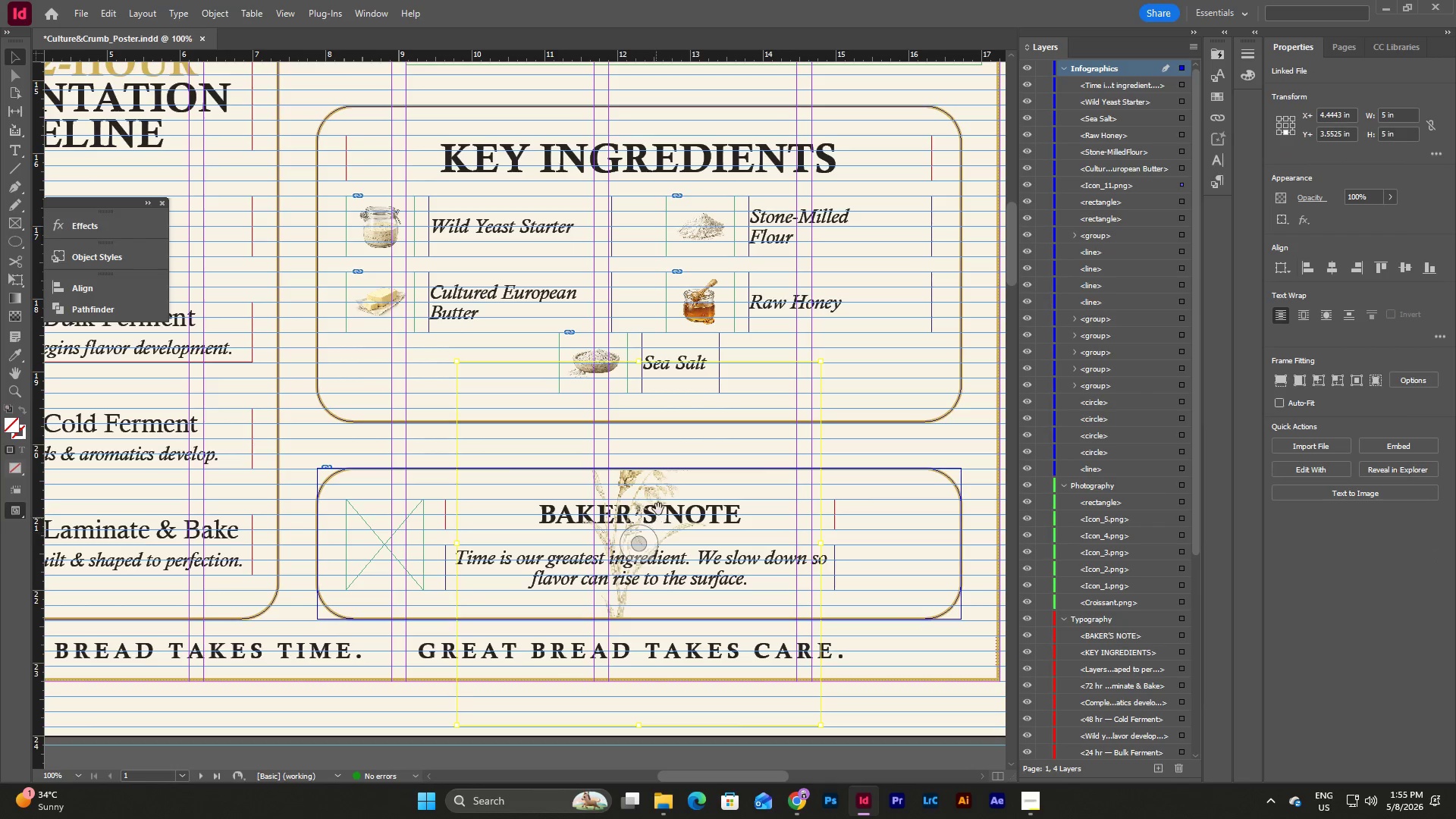 
left_click_drag(start_coordinate=[664, 491], to_coordinate=[377, 525])
 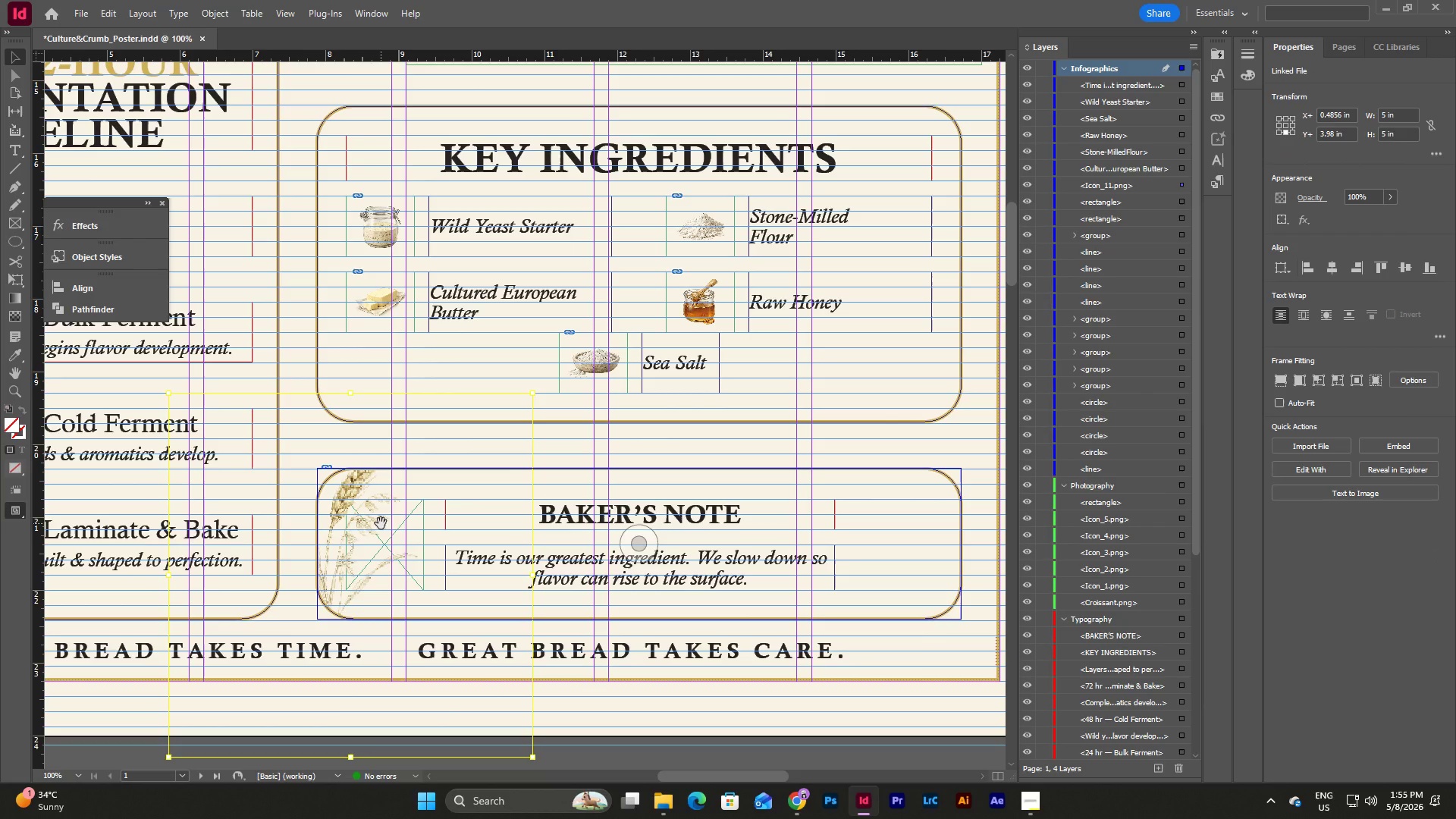 
key(Control+Z)
 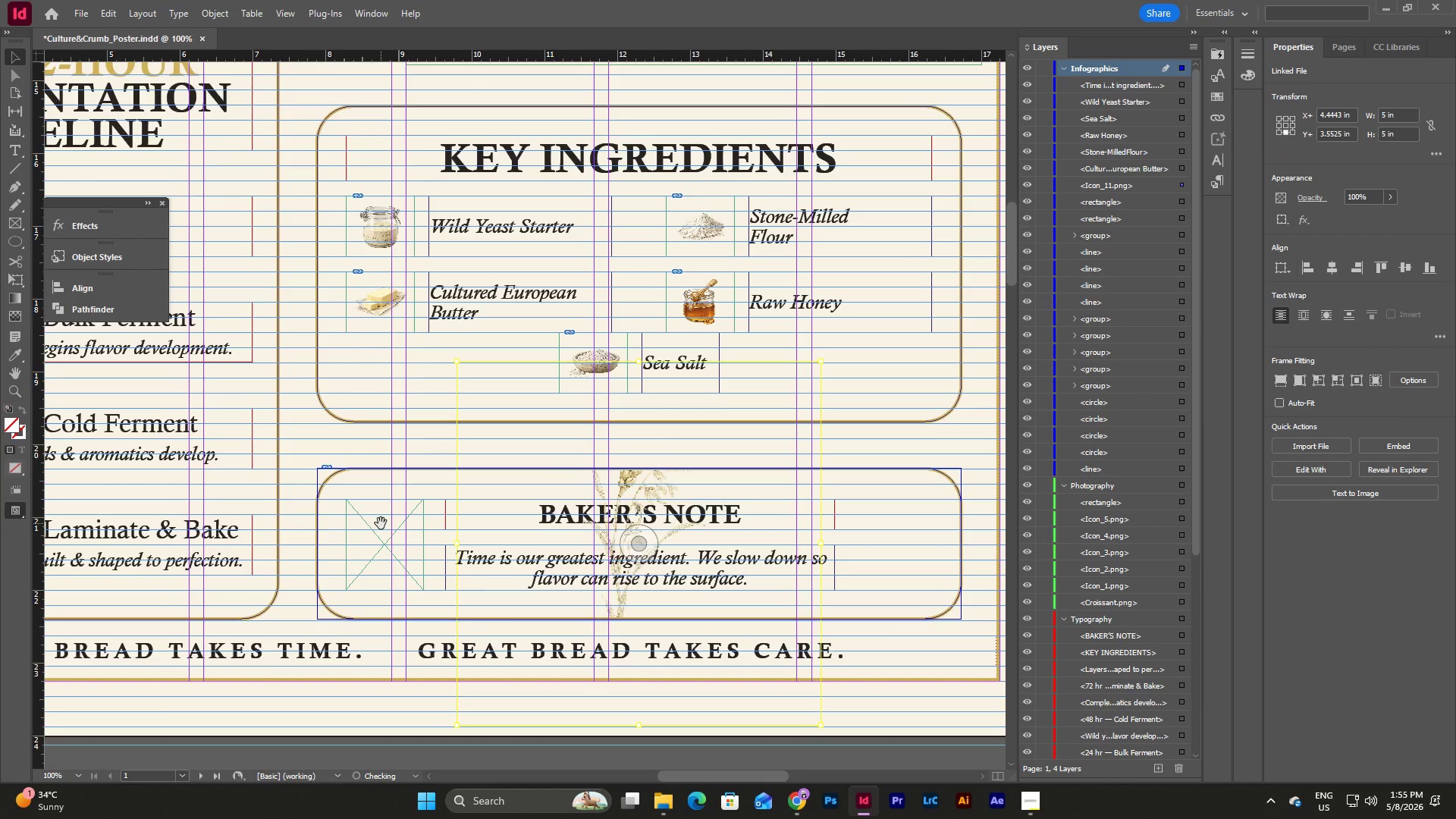 
key(Control+Z)
 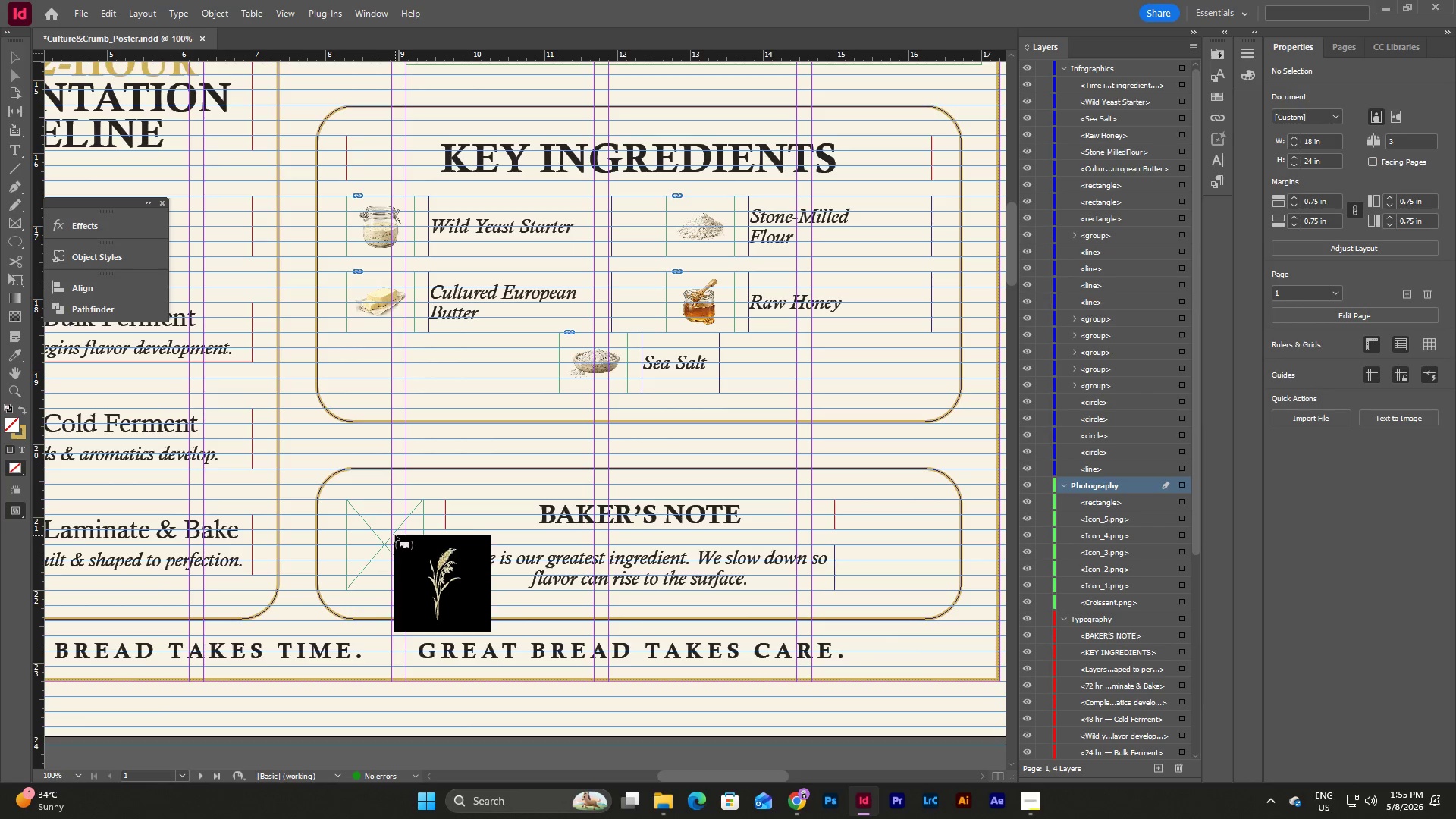 
left_click([400, 560])
 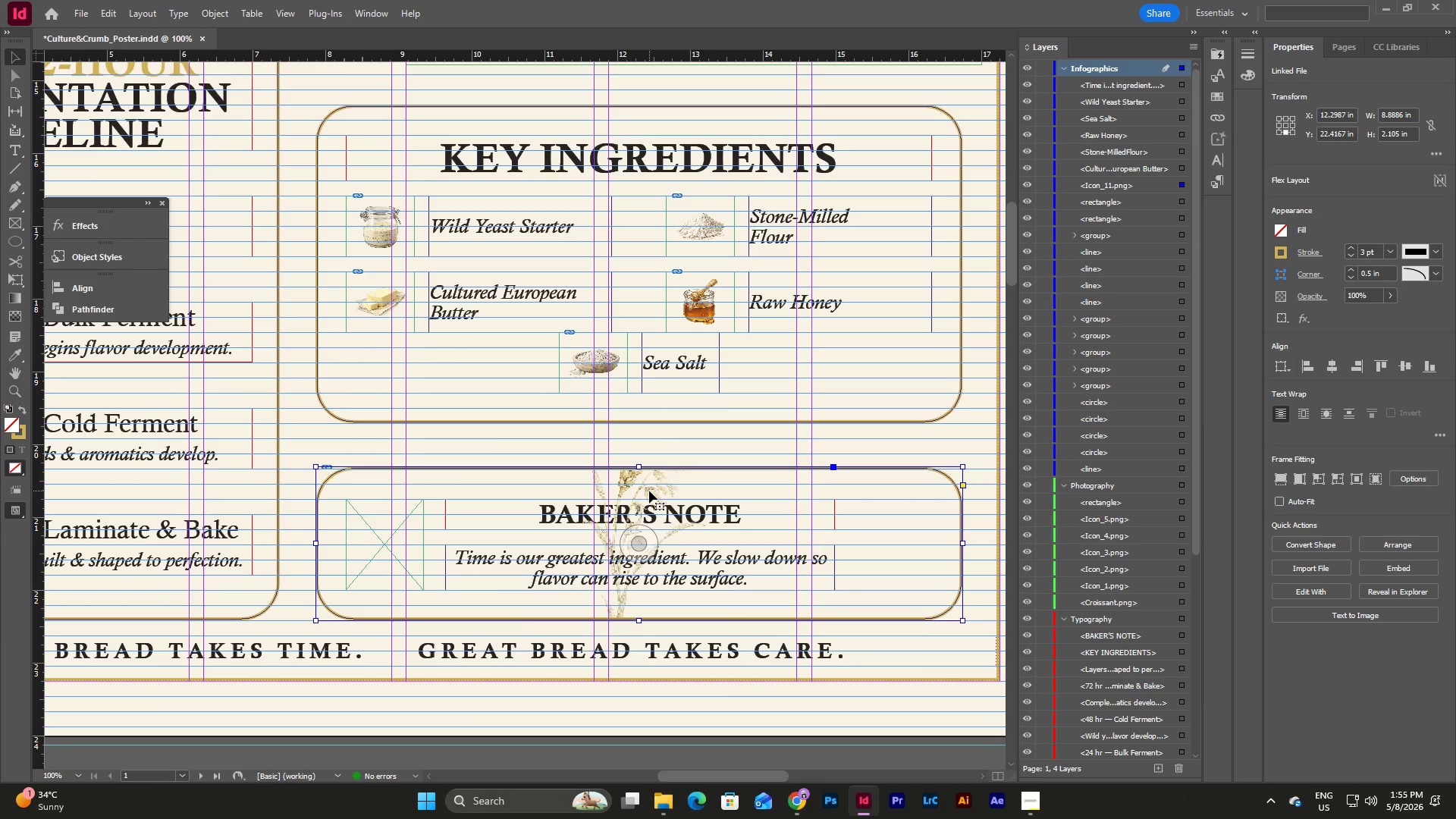 
key(Control+Z)
 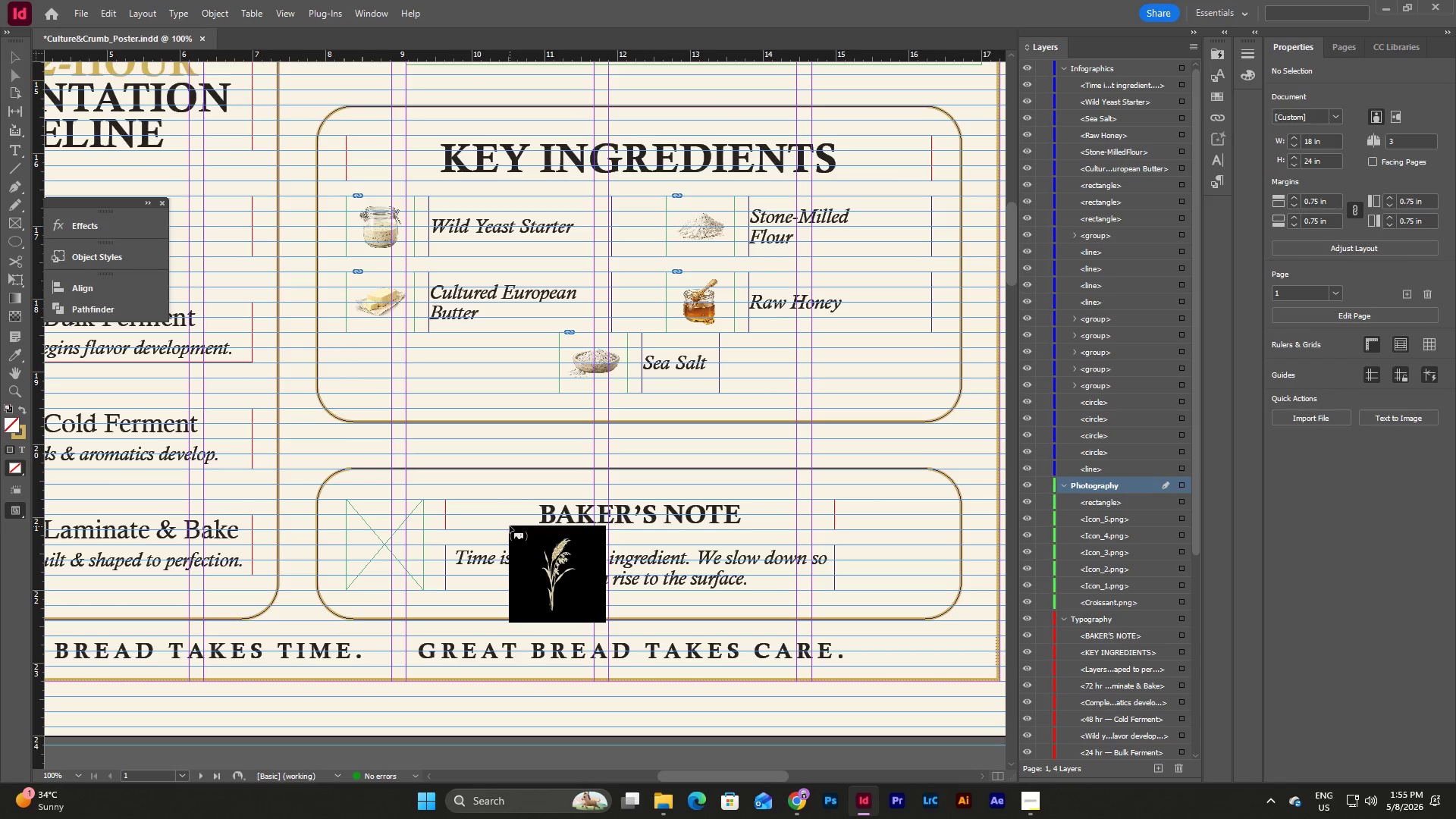 
key(Control+Z)
 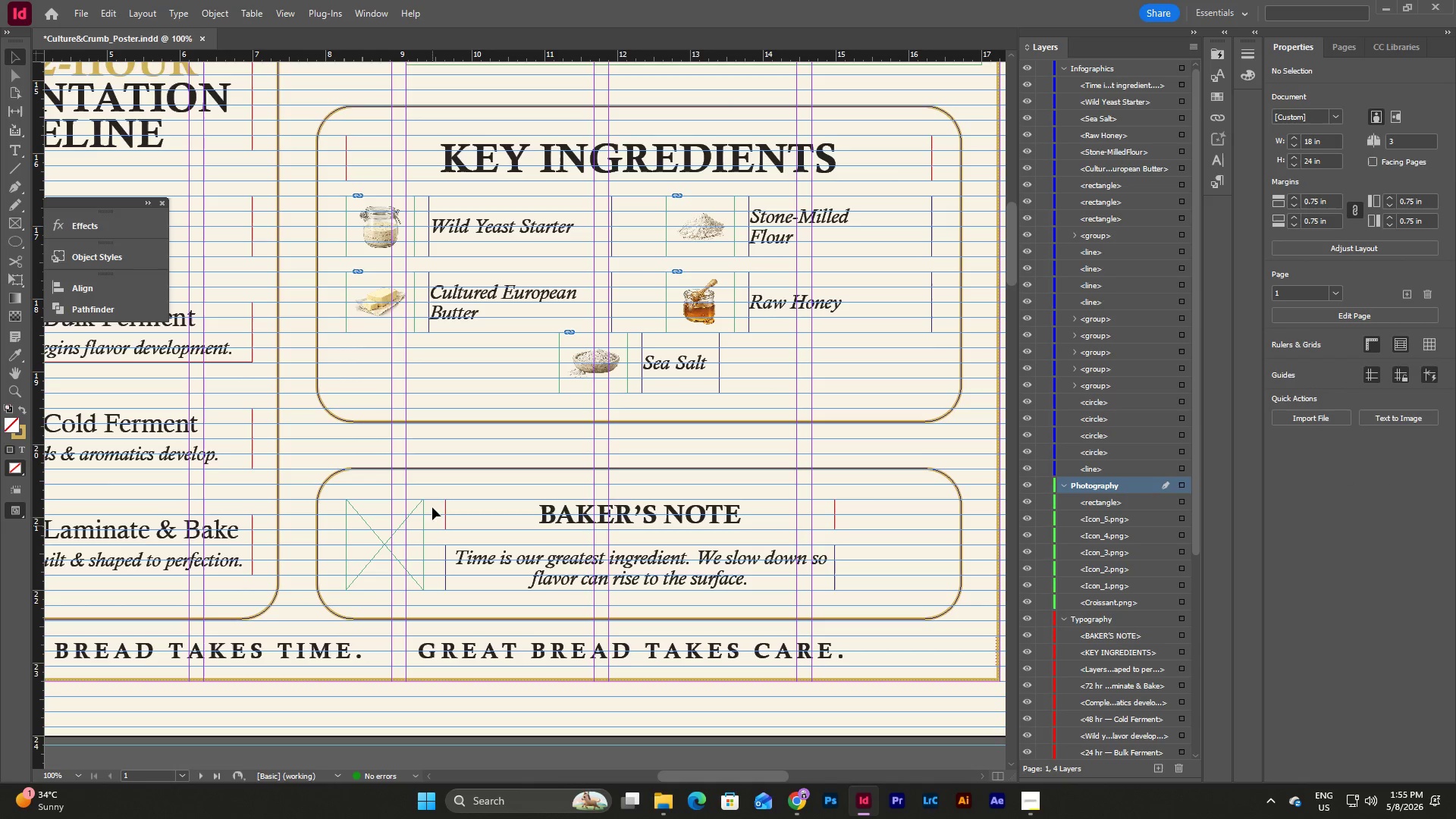 
left_click([432, 485])
 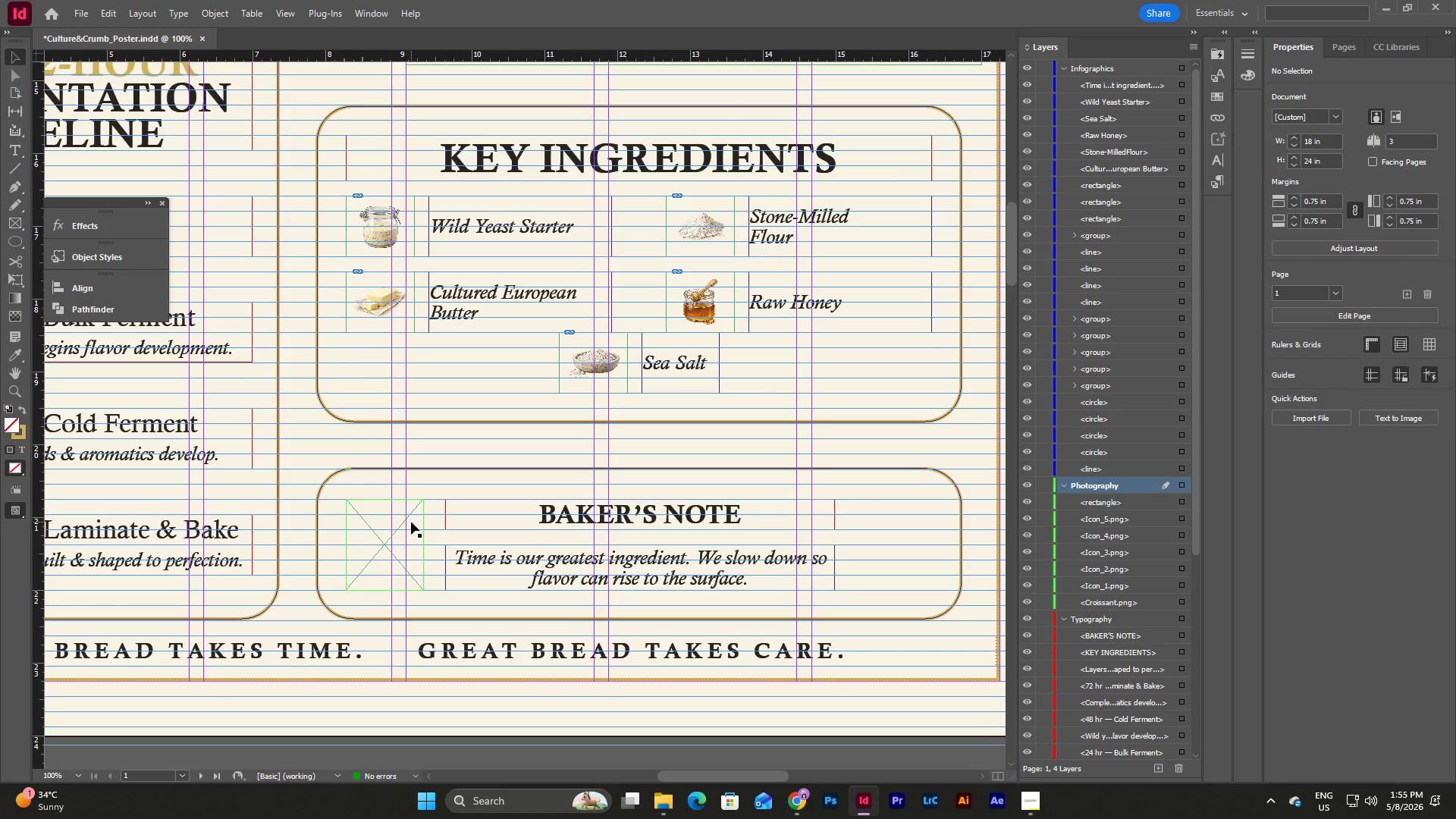 
left_click([411, 522])
 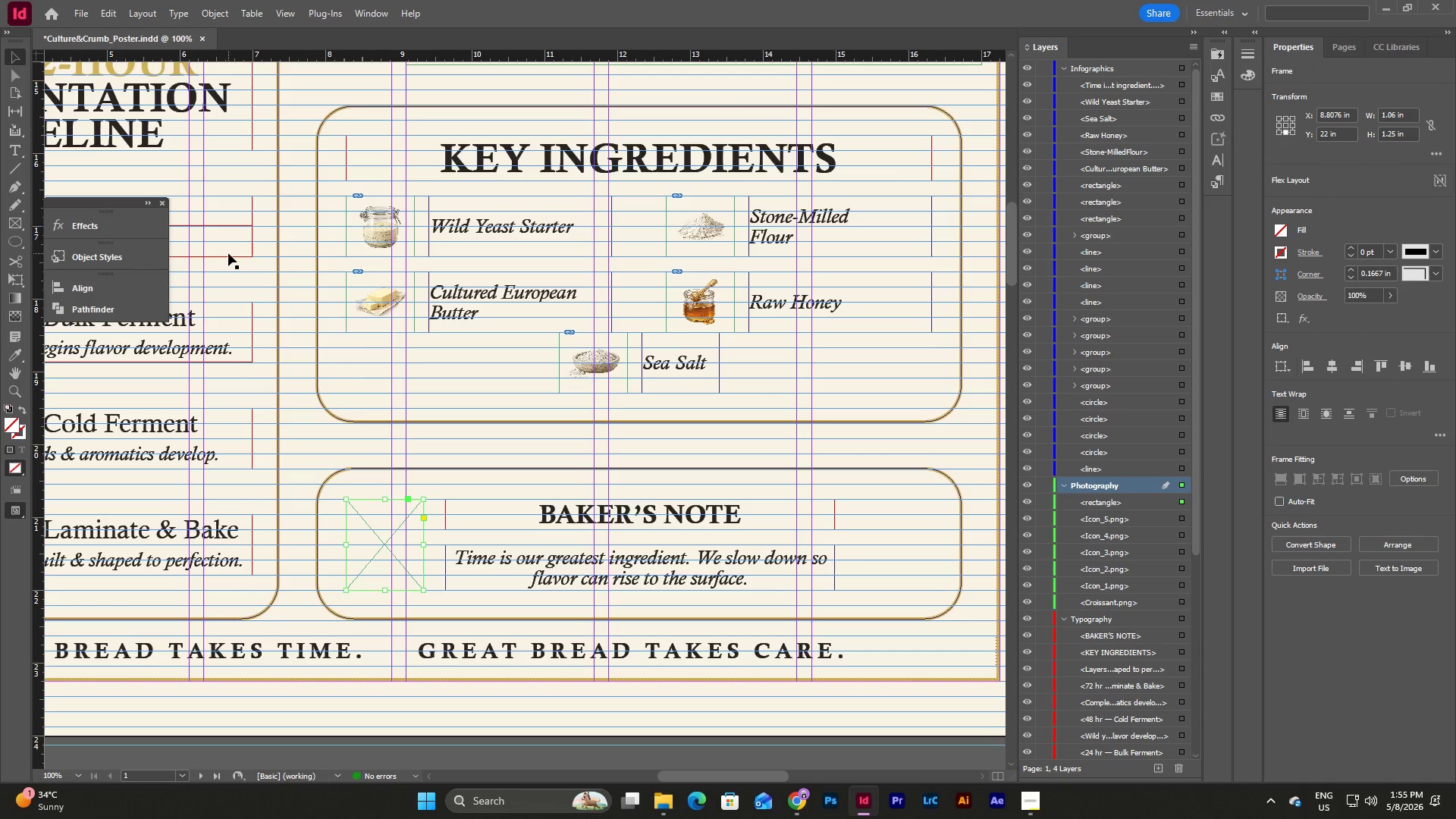 
left_click([76, 16])
 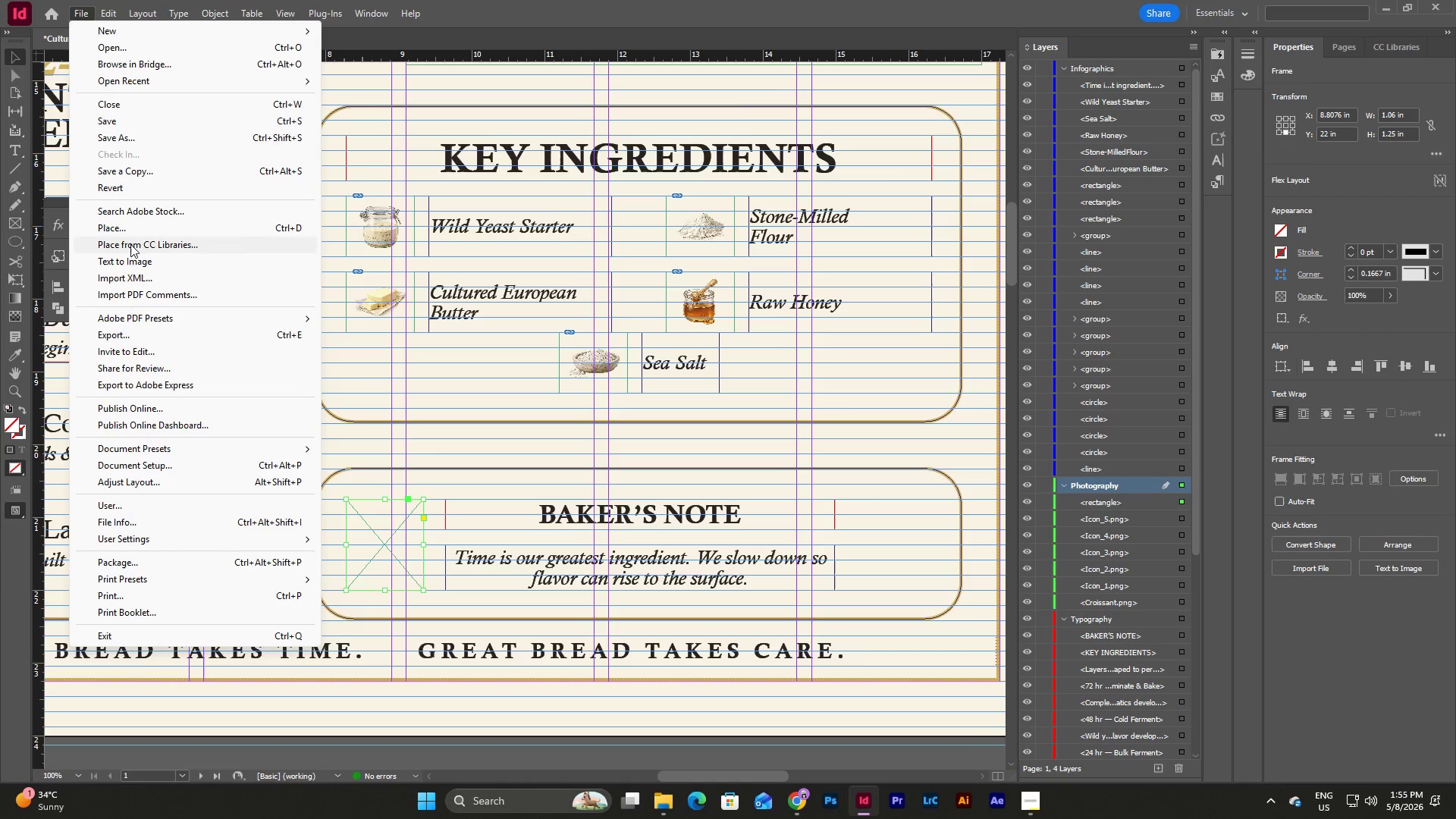 
left_click([127, 225])
 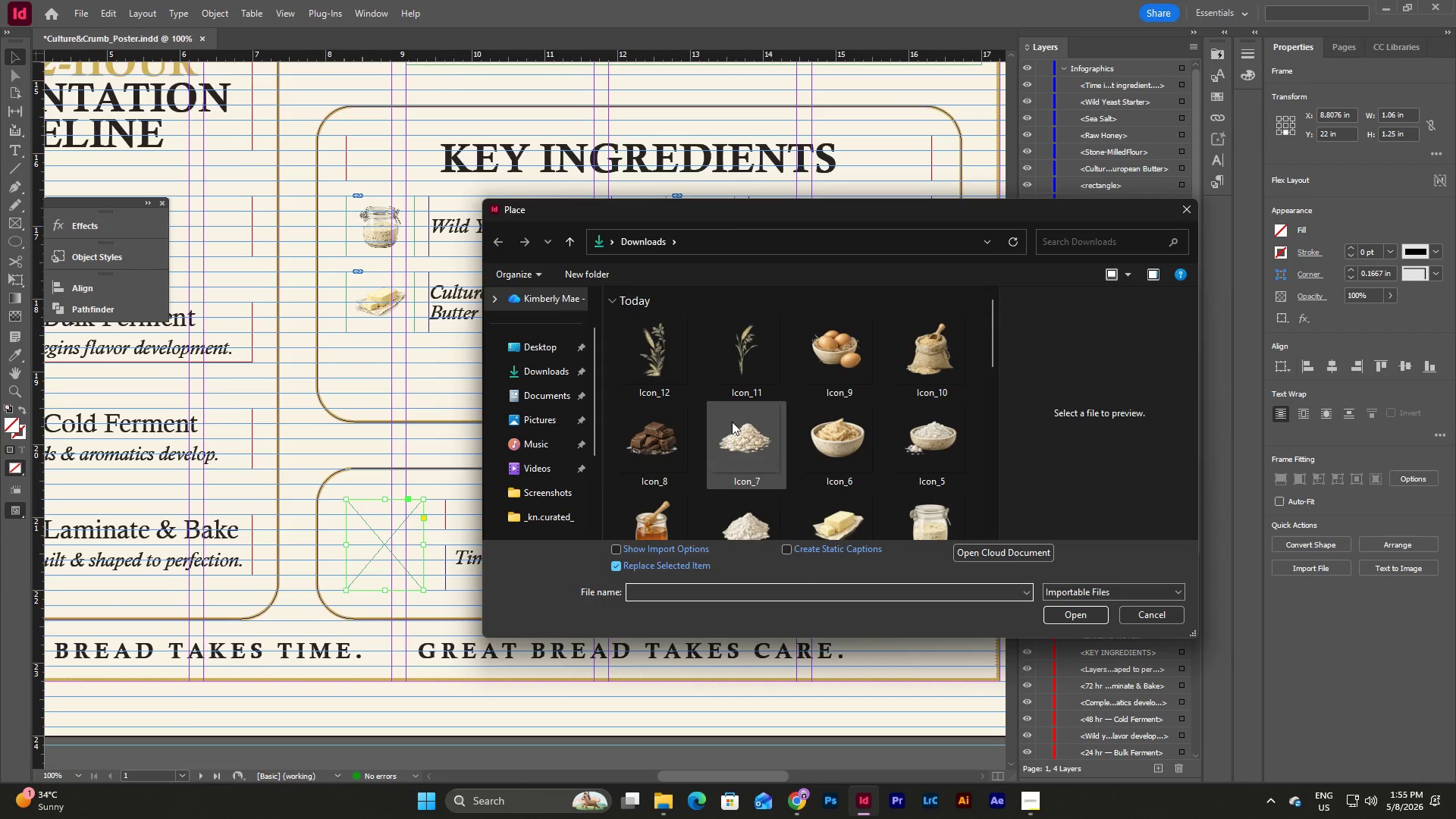 
left_click([730, 359])
 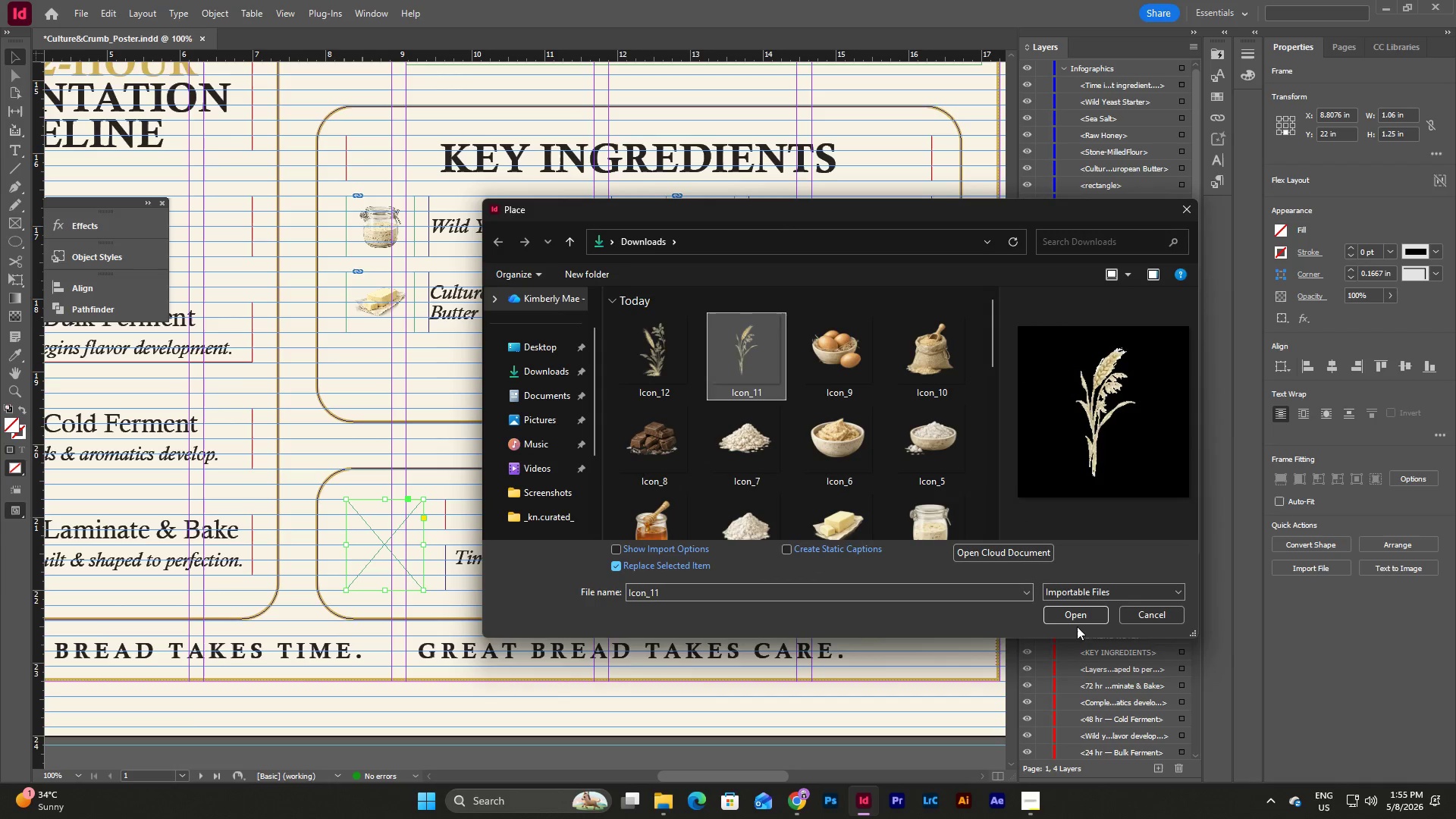 
left_click([1074, 612])
 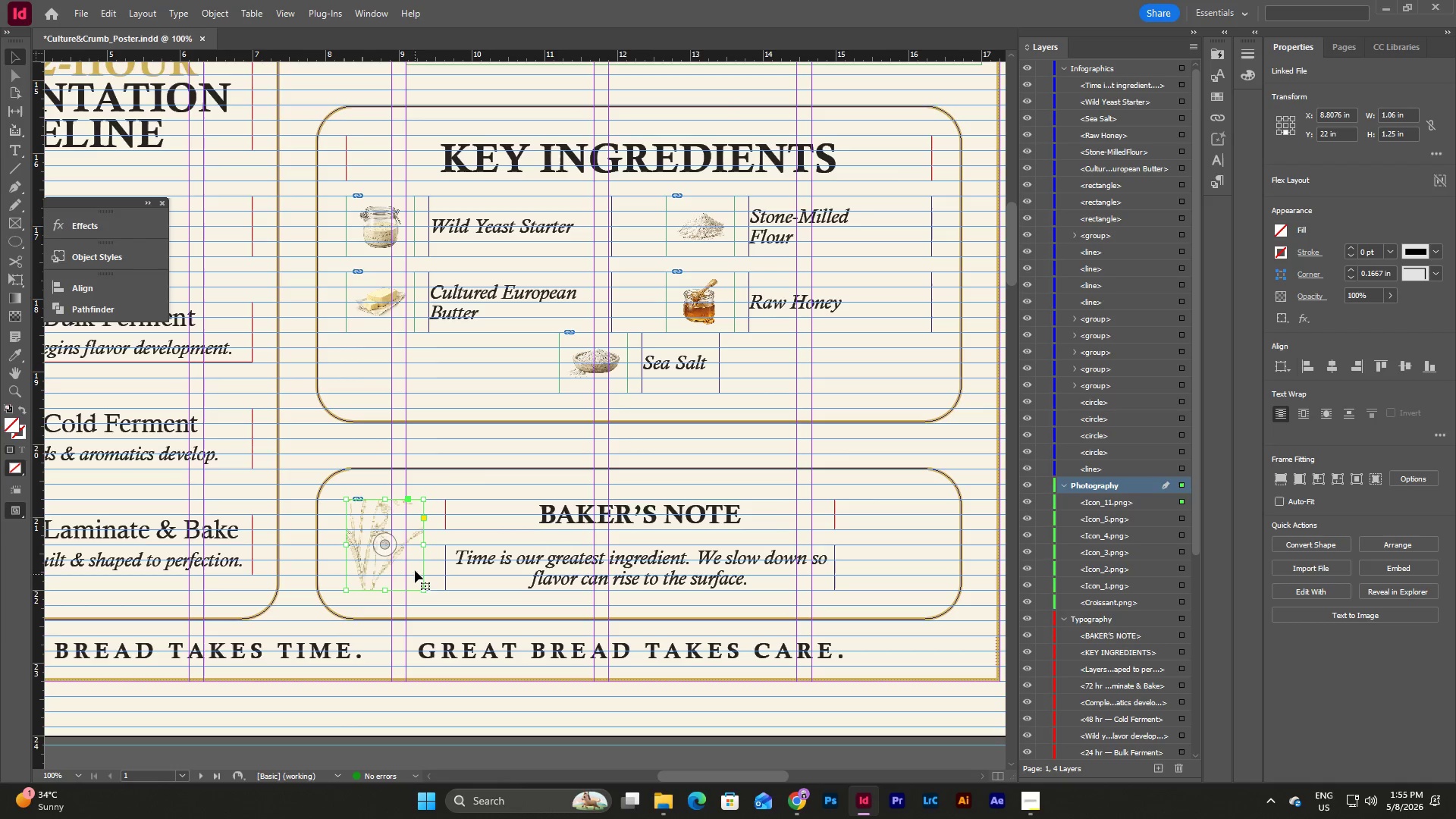 
double_click([415, 564])
 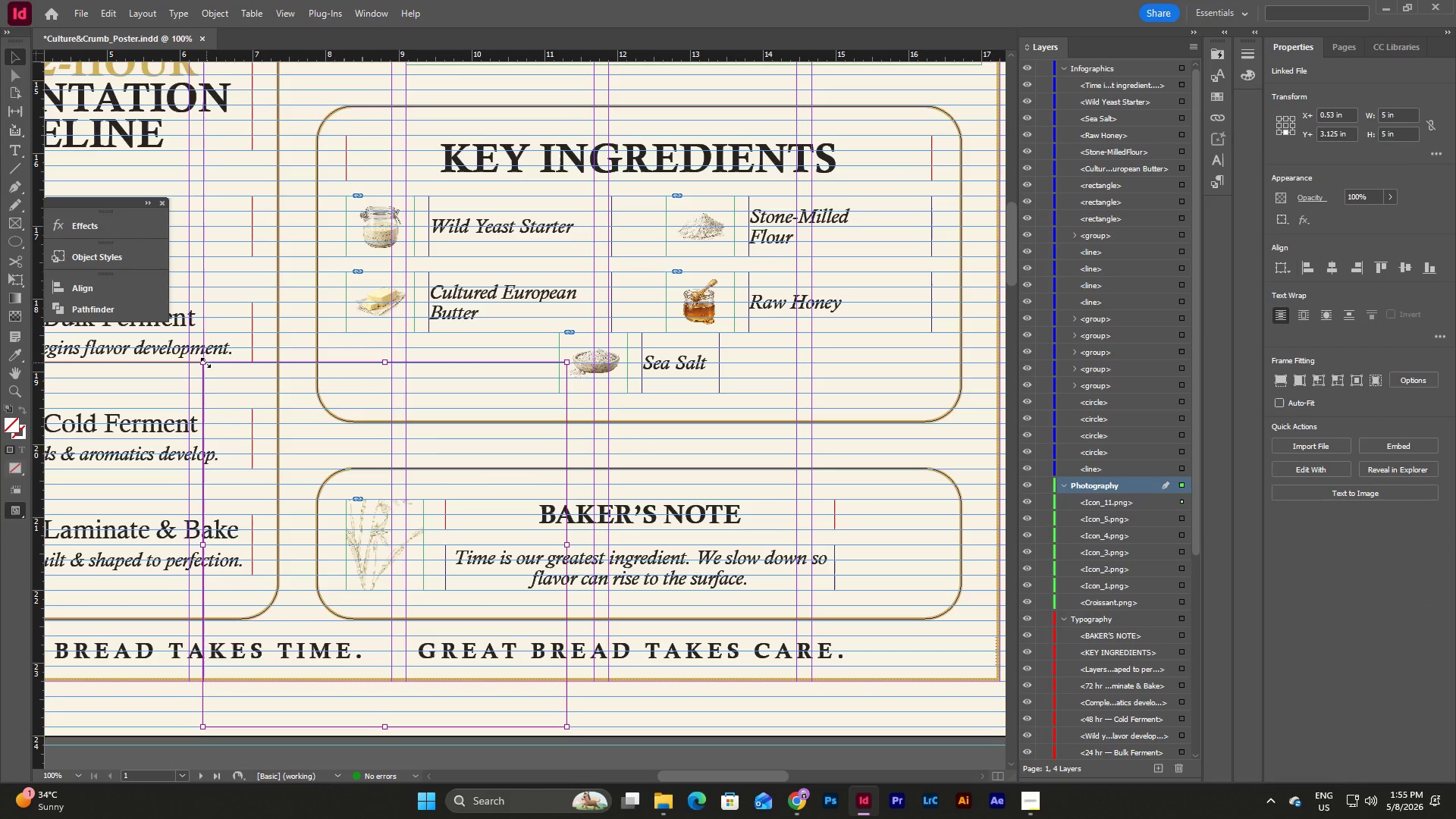 
left_click_drag(start_coordinate=[205, 362], to_coordinate=[347, 500])
 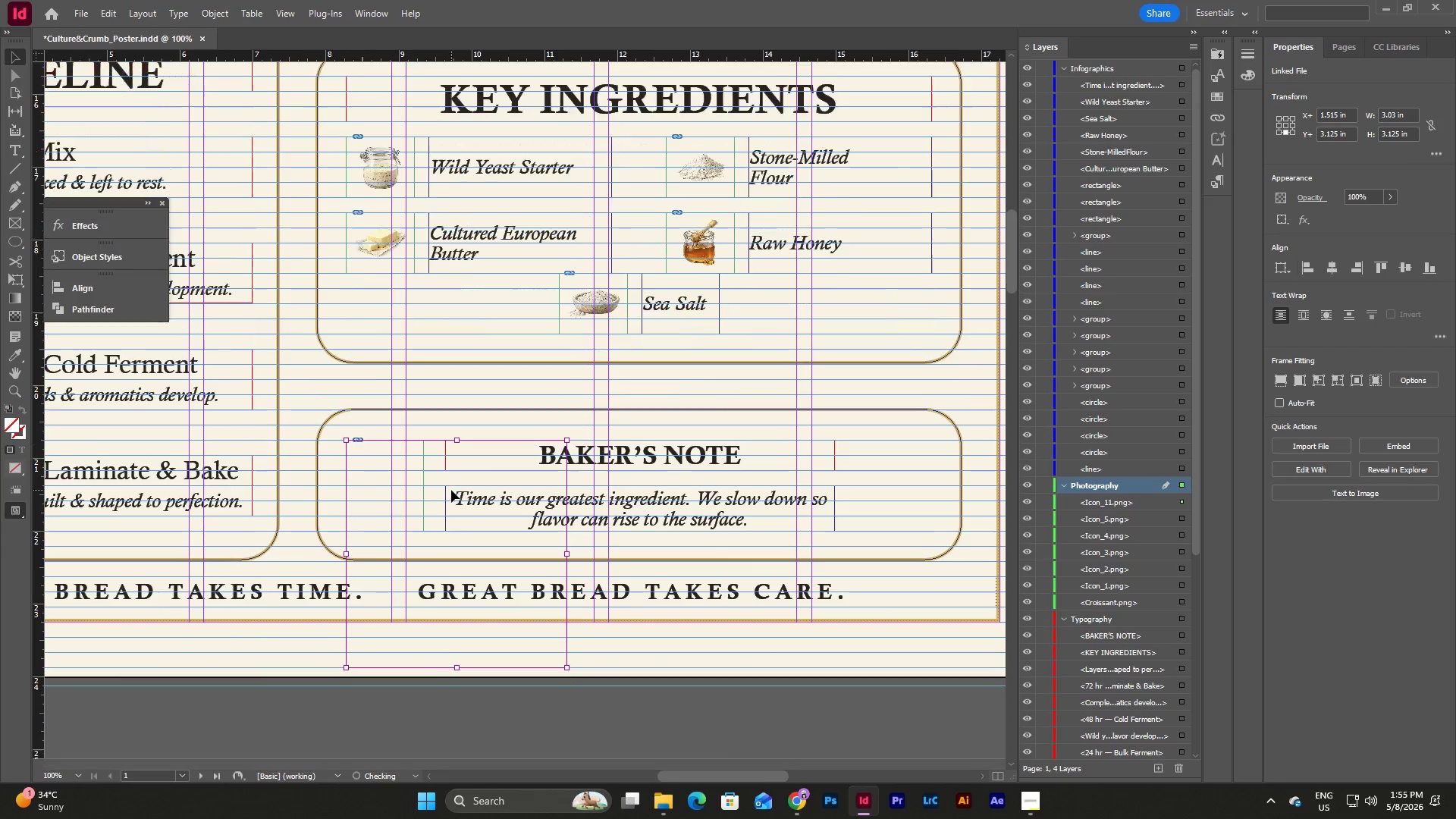 
scroll: coordinate [451, 490], scroll_direction: down, amount: 1.0
 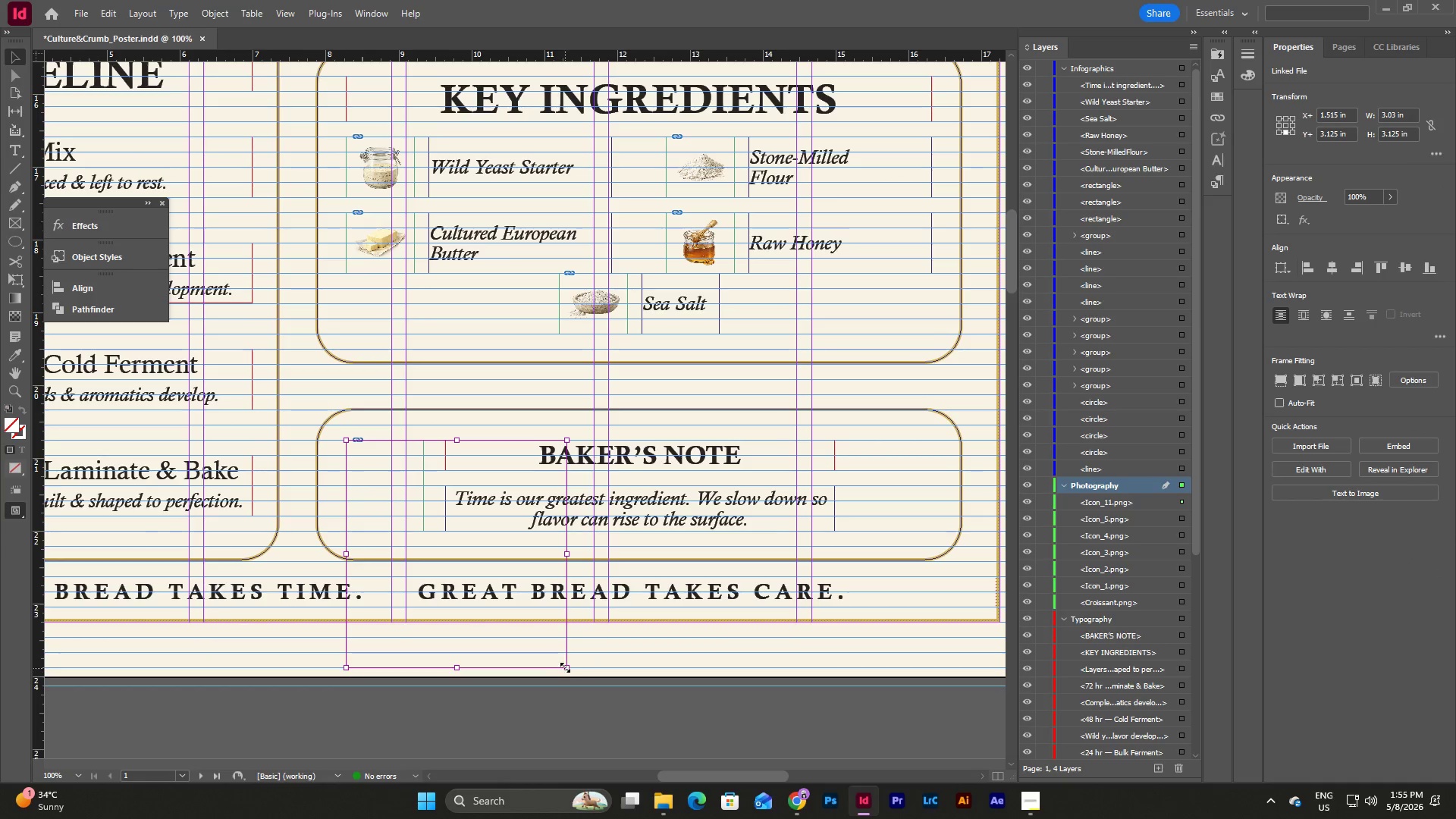 
left_click_drag(start_coordinate=[565, 665], to_coordinate=[422, 531])
 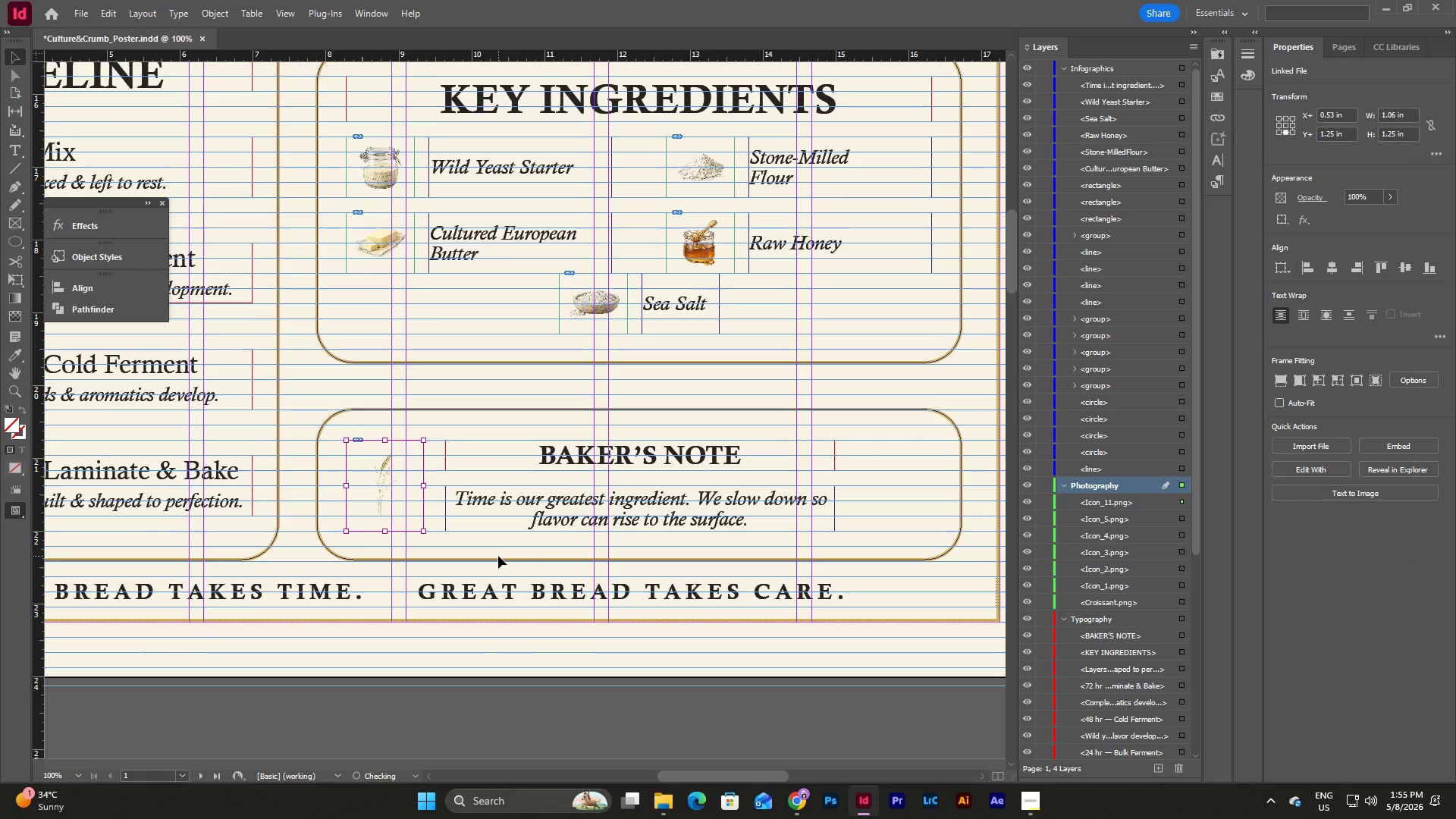 
left_click([498, 556])
 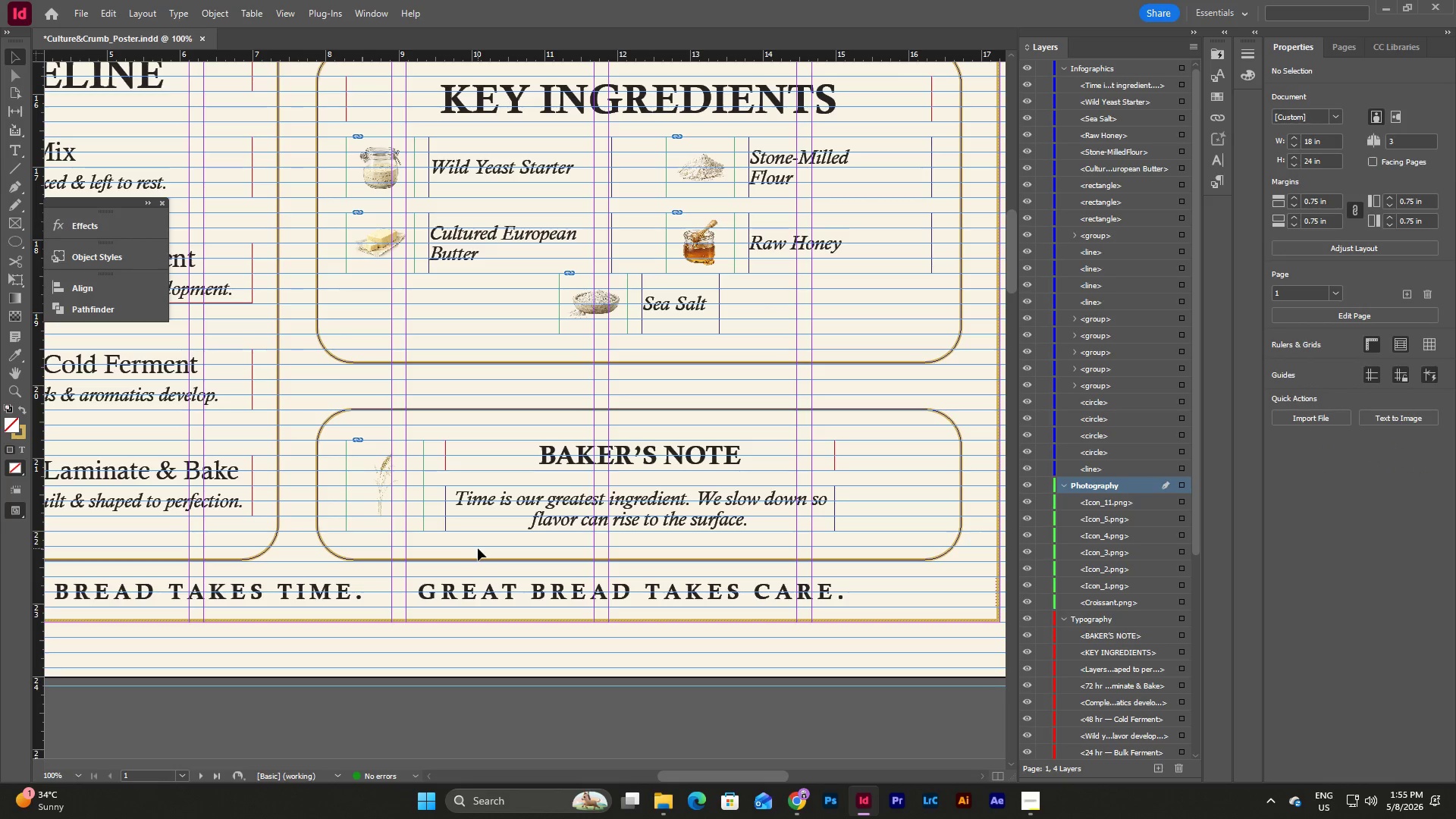 
type(ww)
 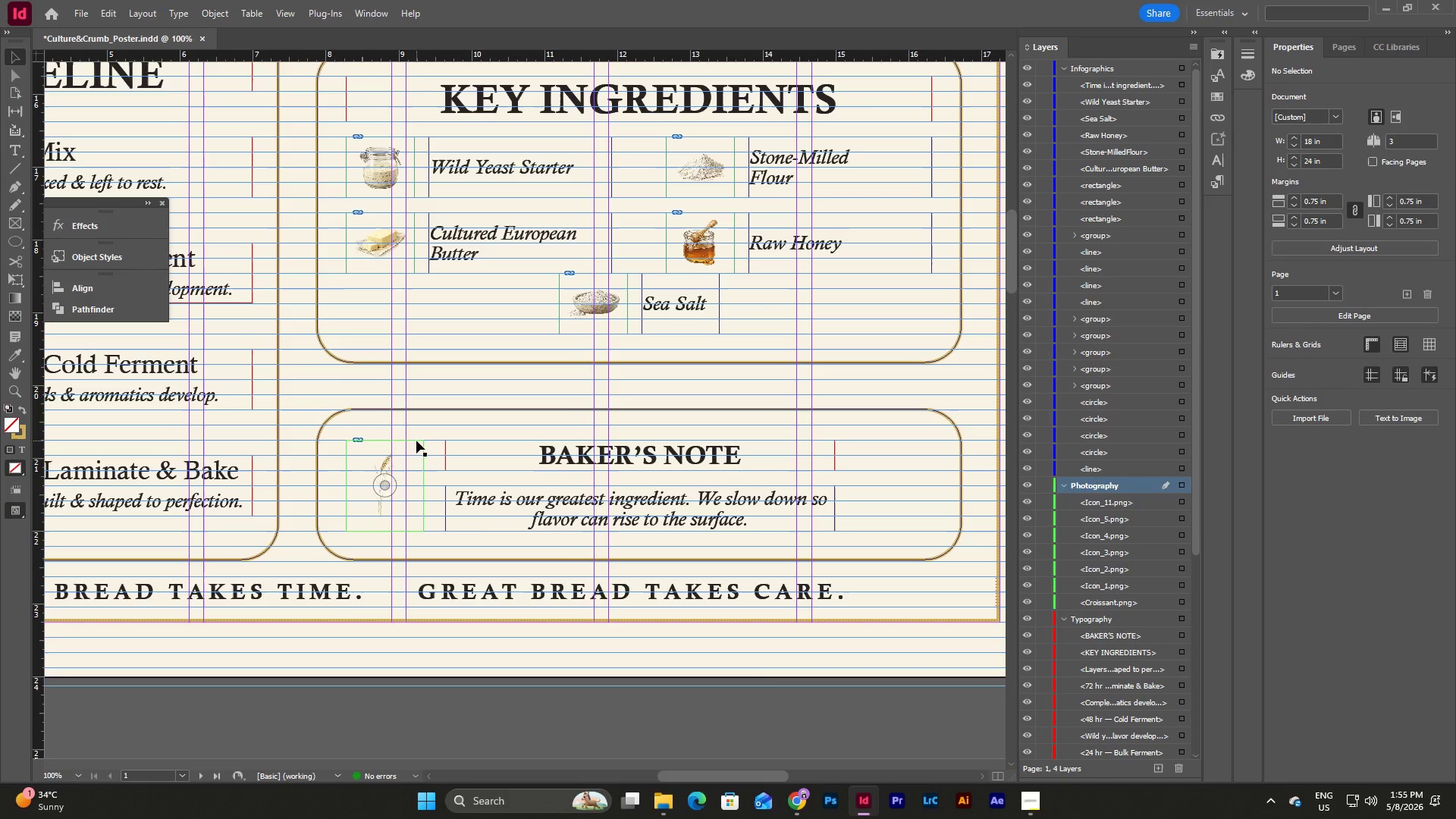 
double_click([416, 441])
 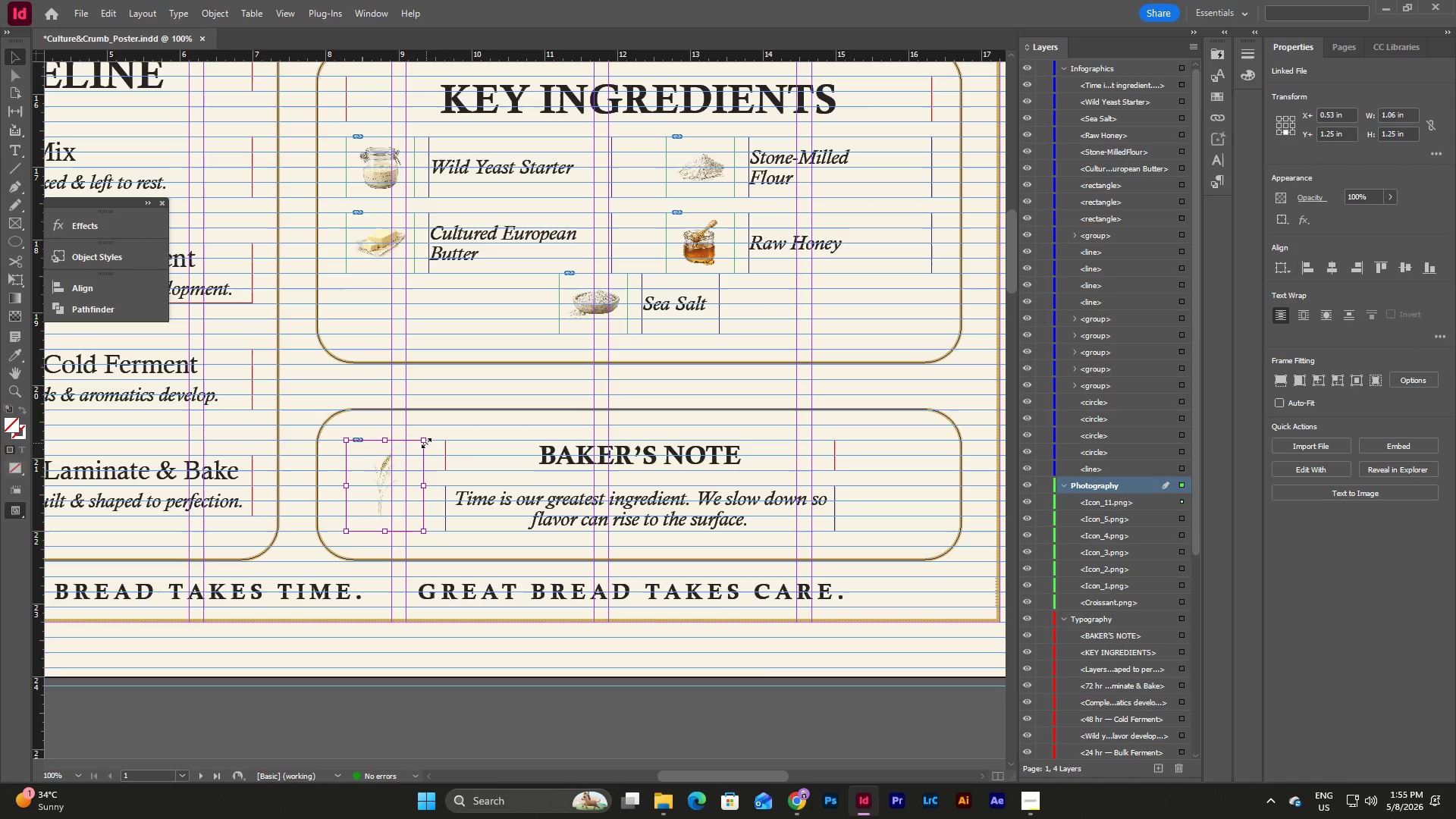 
left_click_drag(start_coordinate=[425, 441], to_coordinate=[444, 428])
 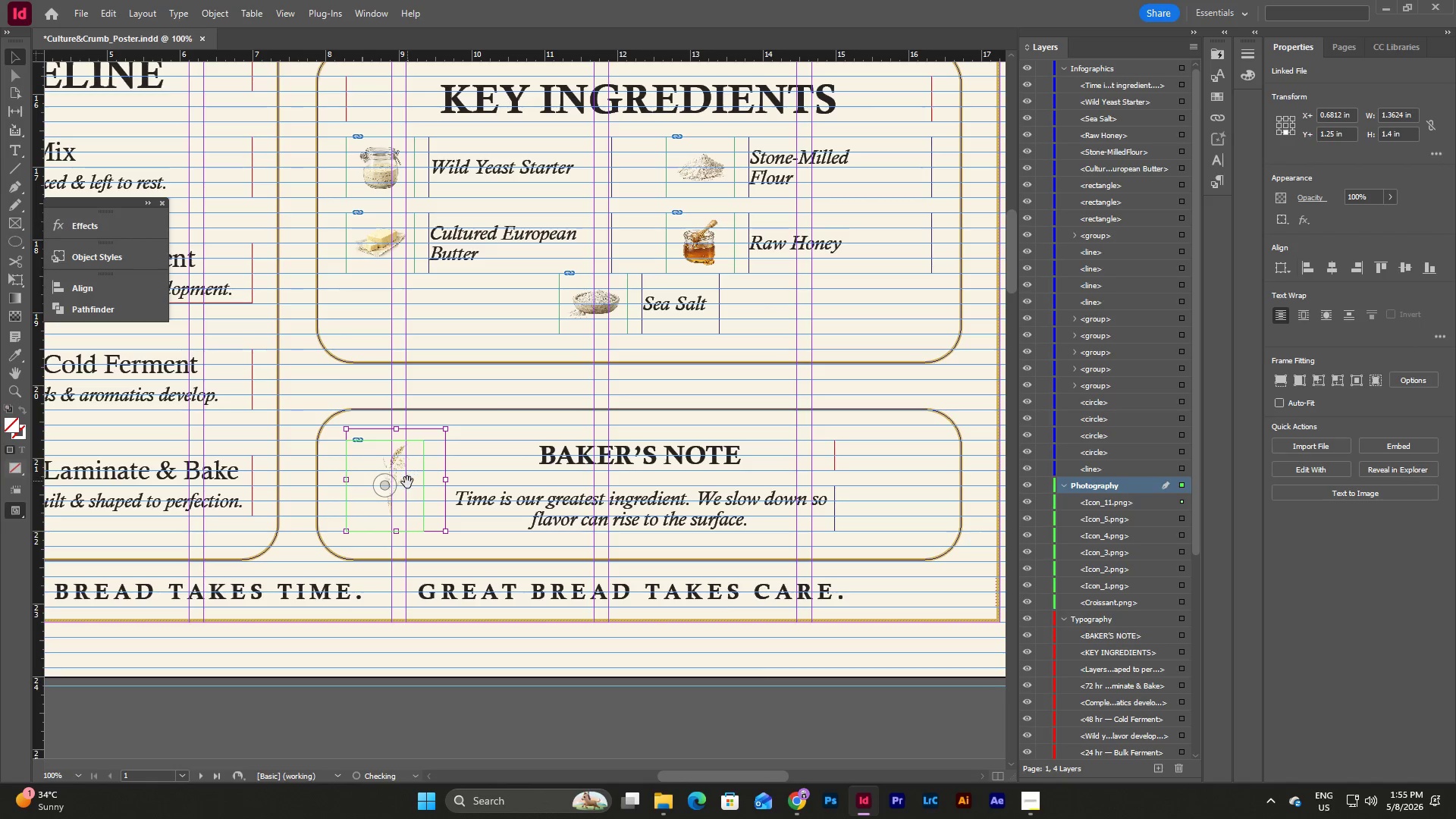 
left_click_drag(start_coordinate=[408, 482], to_coordinate=[399, 488])
 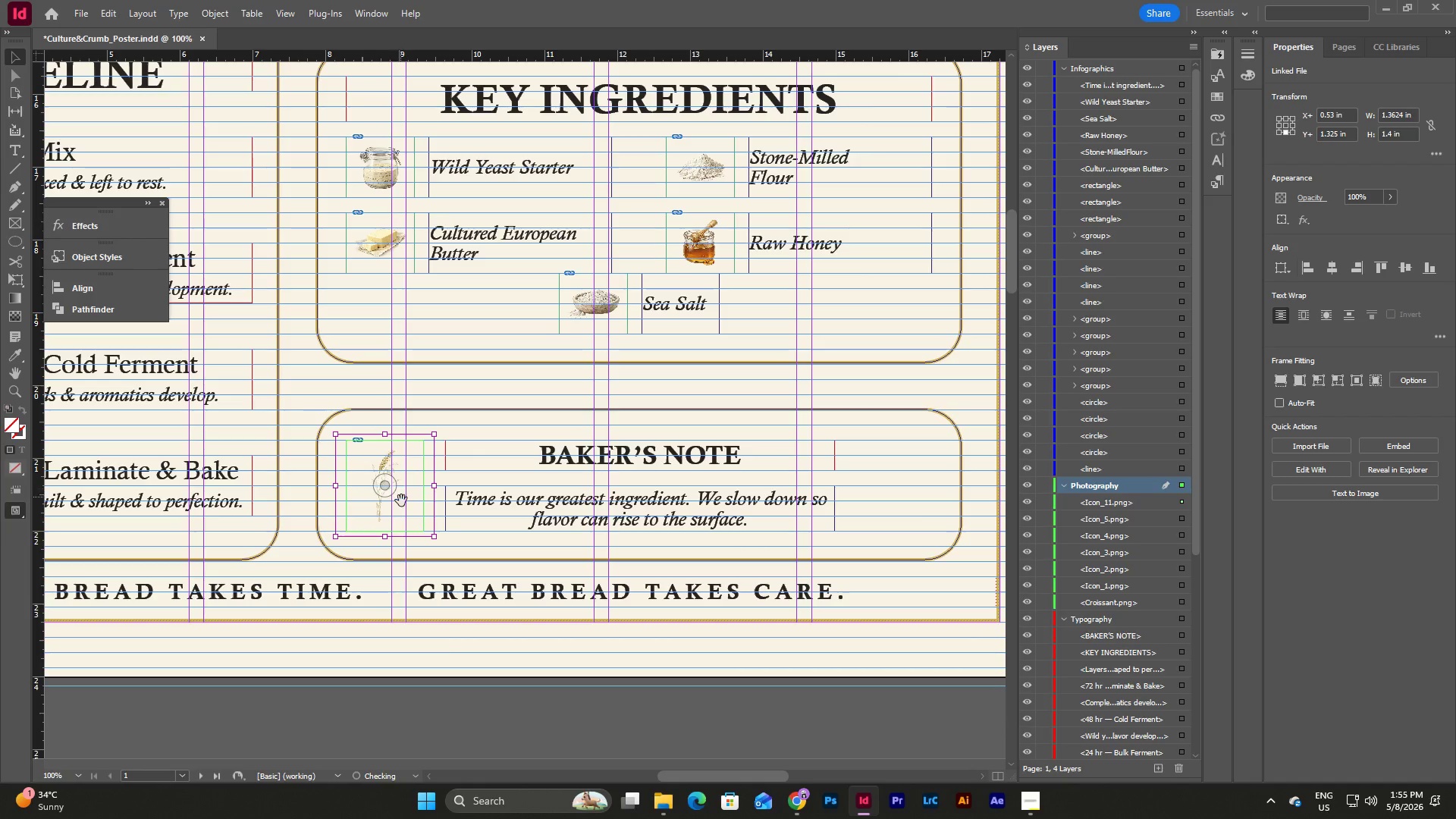 
key(W)
 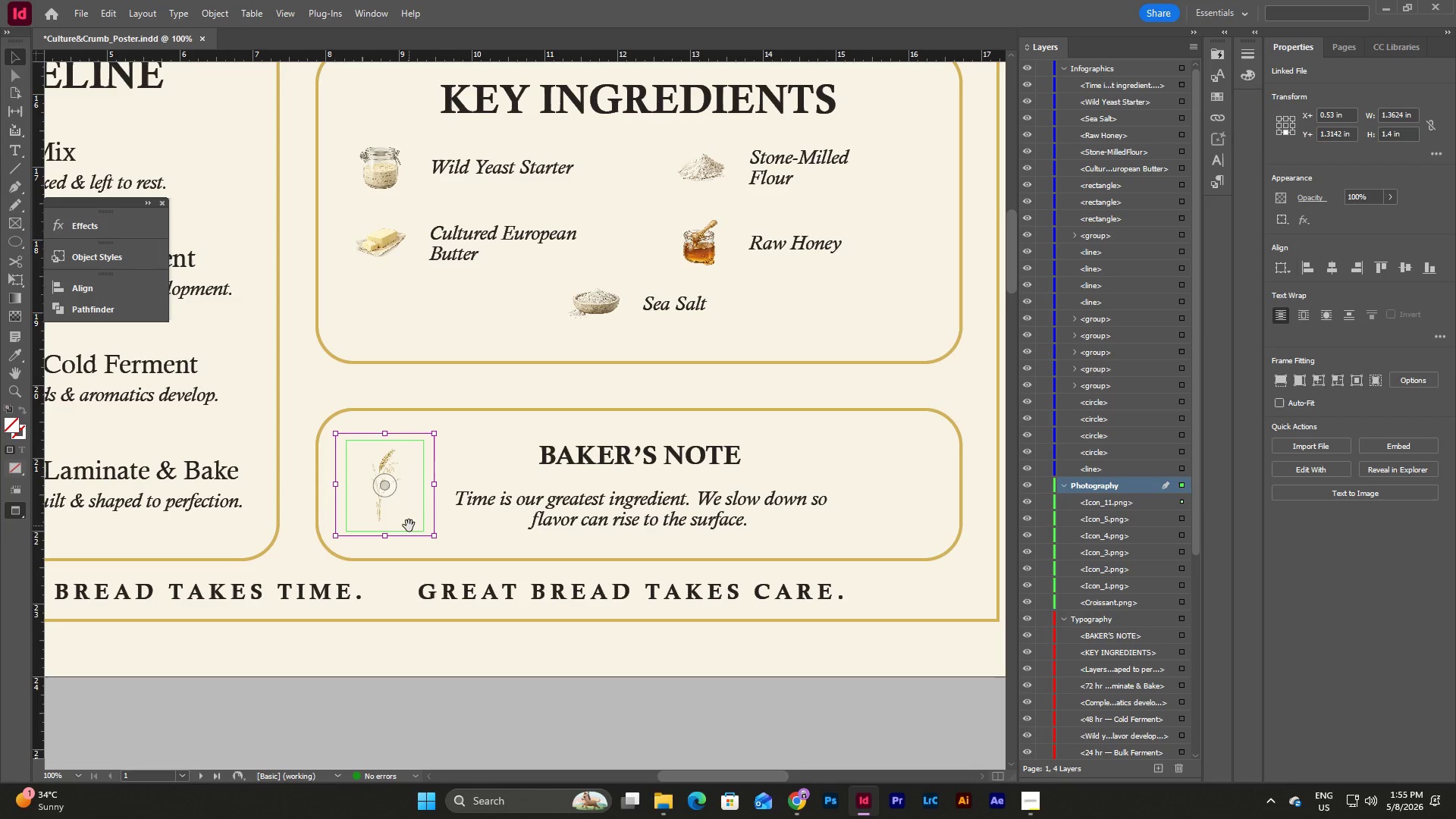 
wait(5.59)
 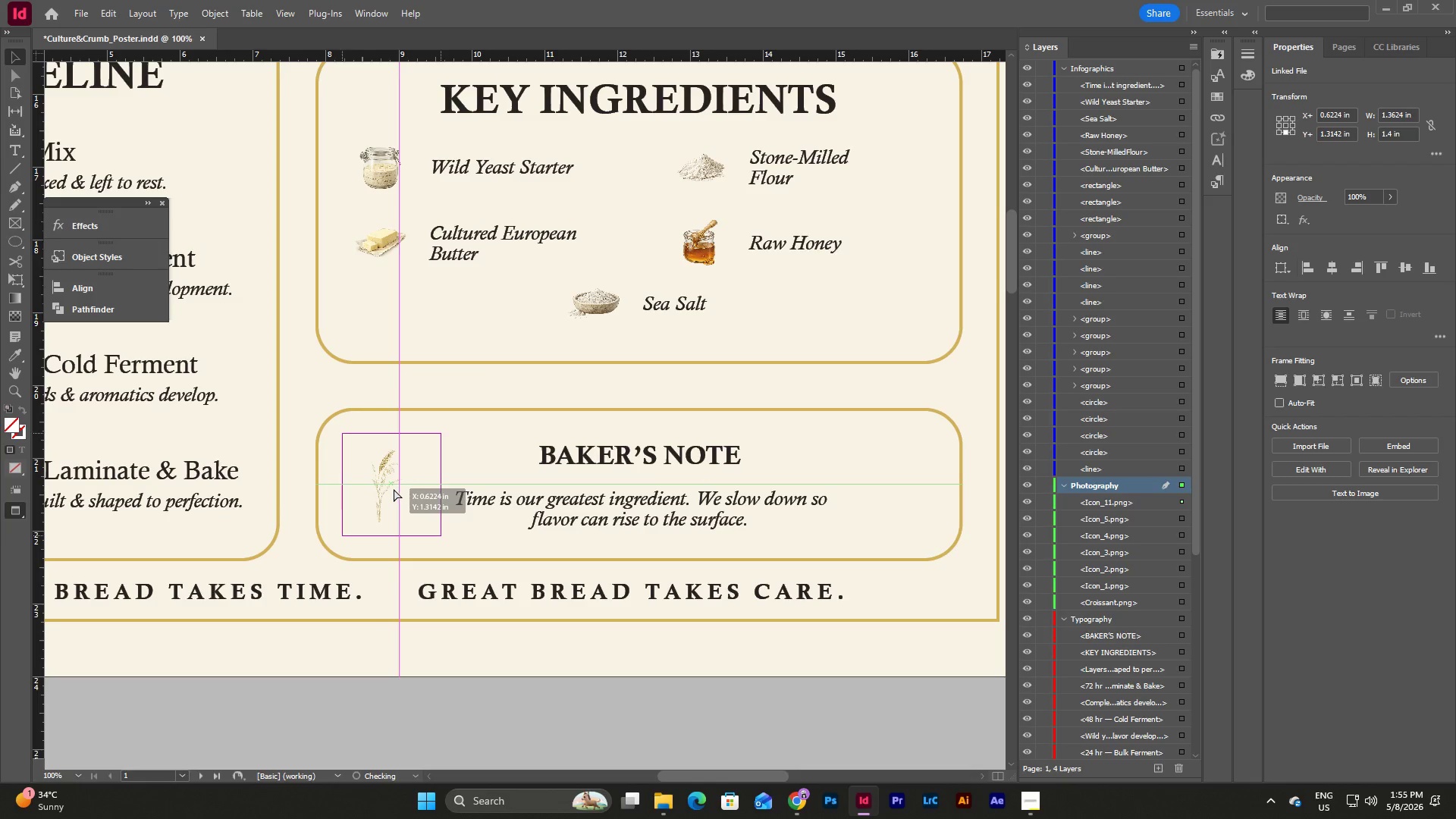 
left_click_drag(start_coordinate=[435, 538], to_coordinate=[450, 557])
 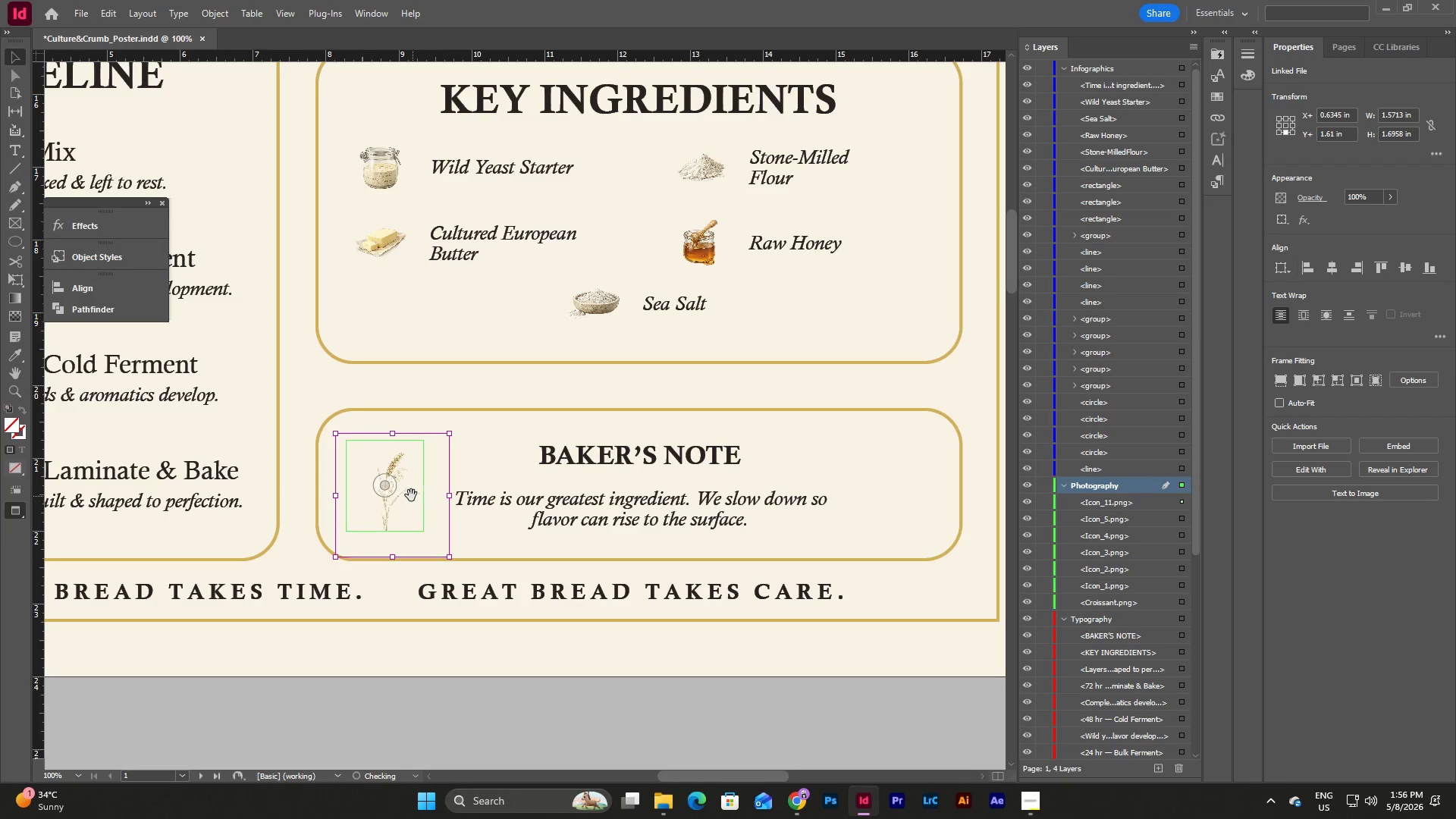 
left_click_drag(start_coordinate=[410, 495], to_coordinate=[406, 493])
 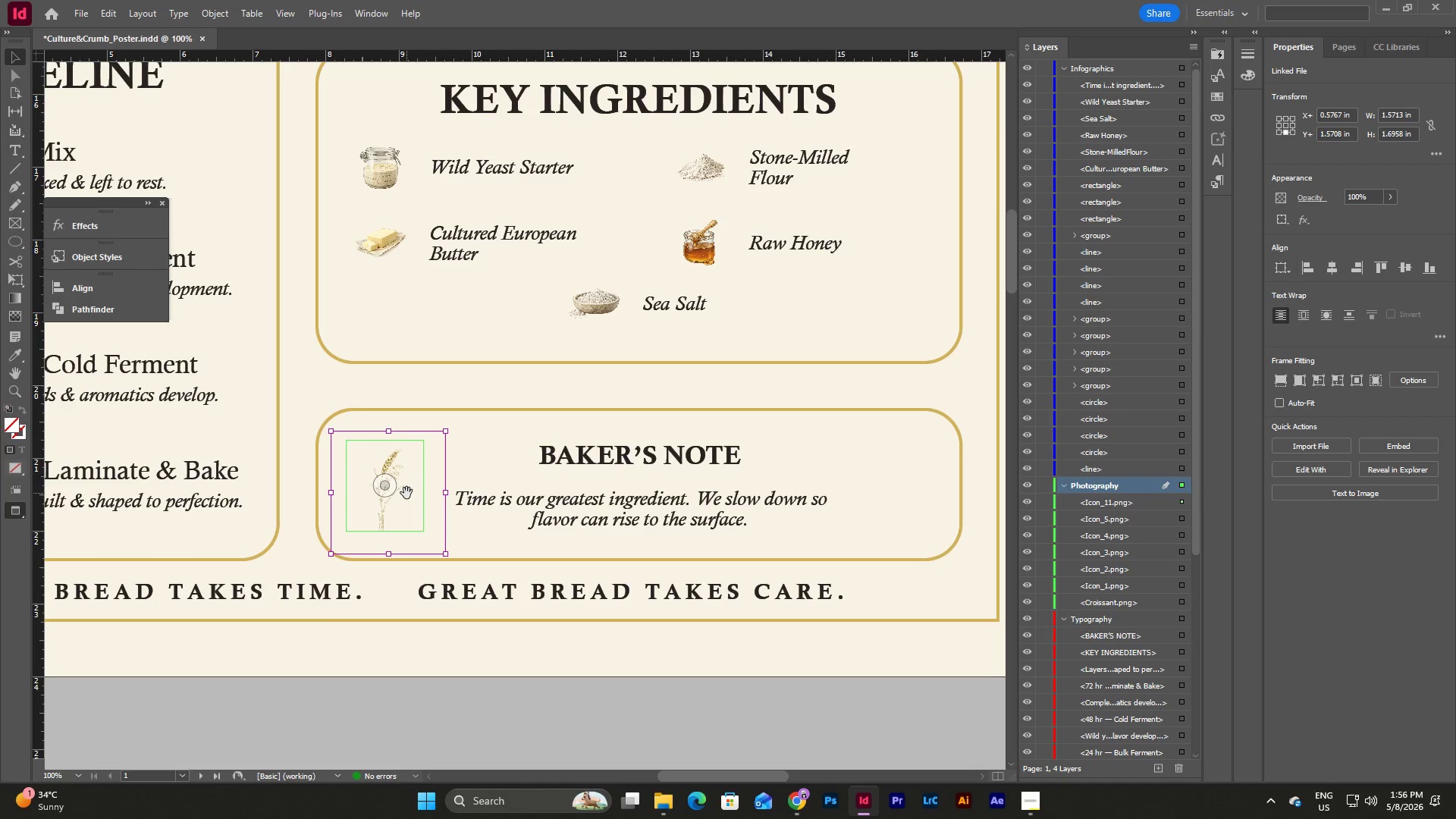 
left_click_drag(start_coordinate=[406, 493], to_coordinate=[406, 488])
 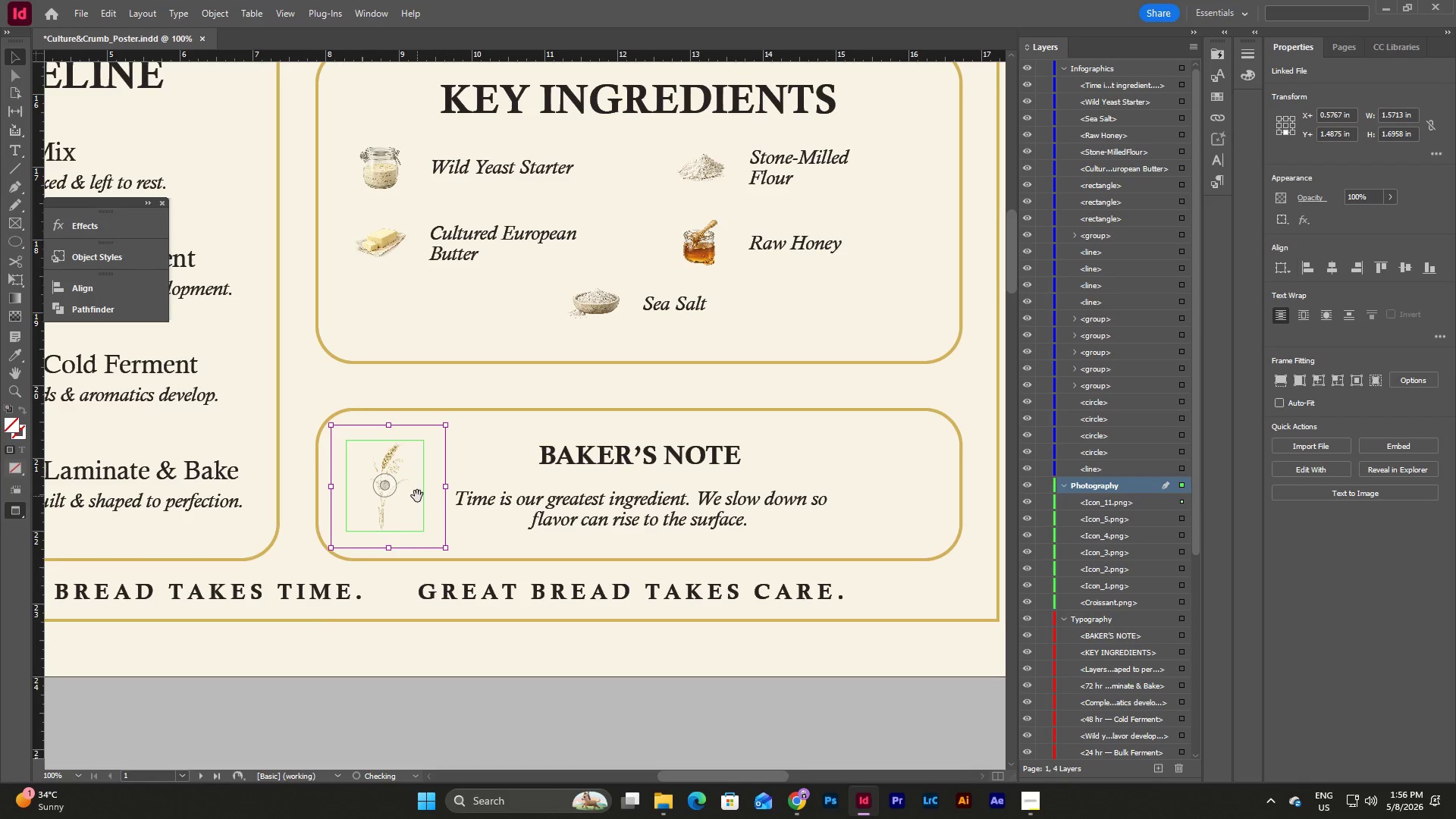 
left_click([472, 540])
 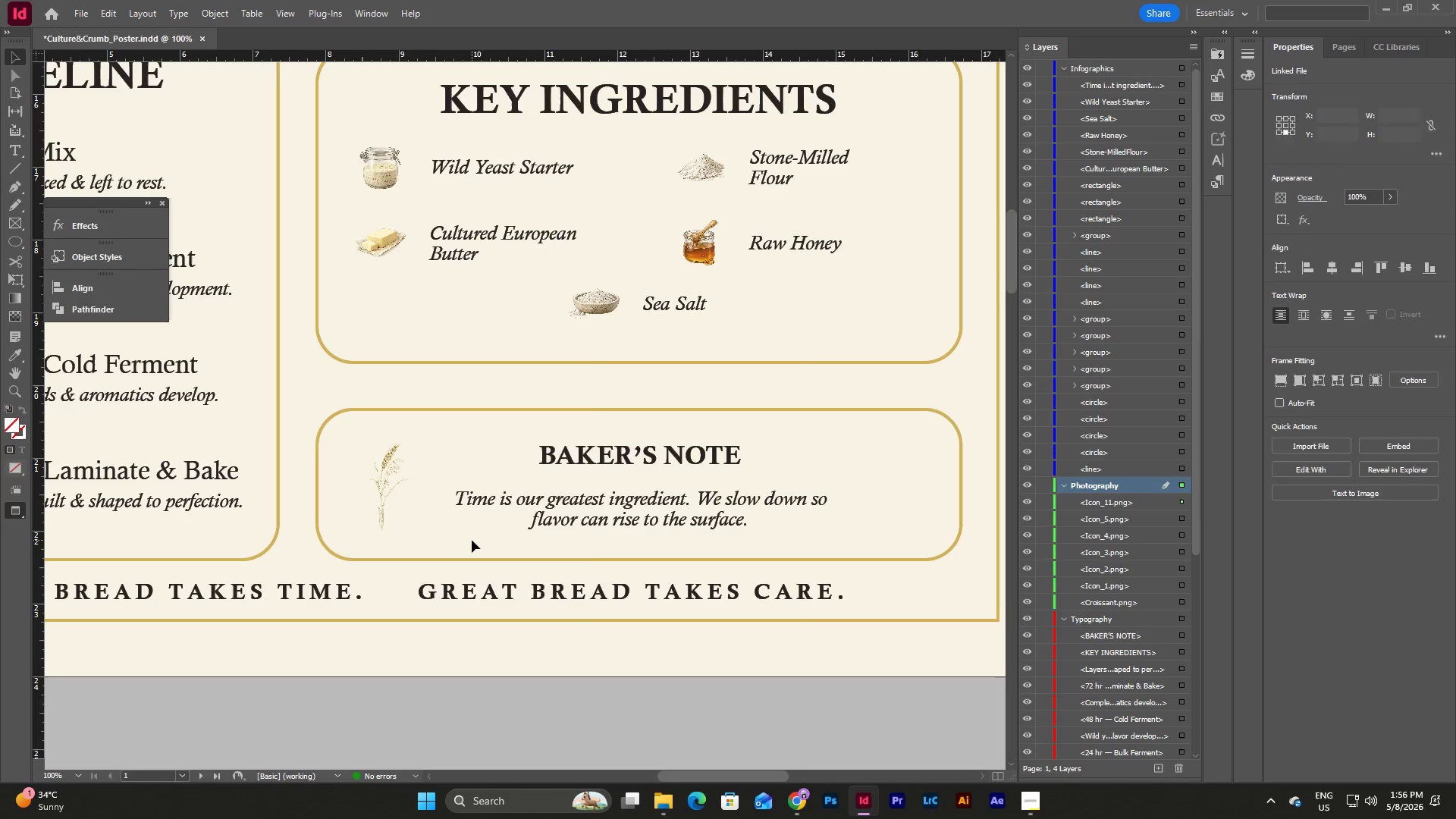 
type(ww)
 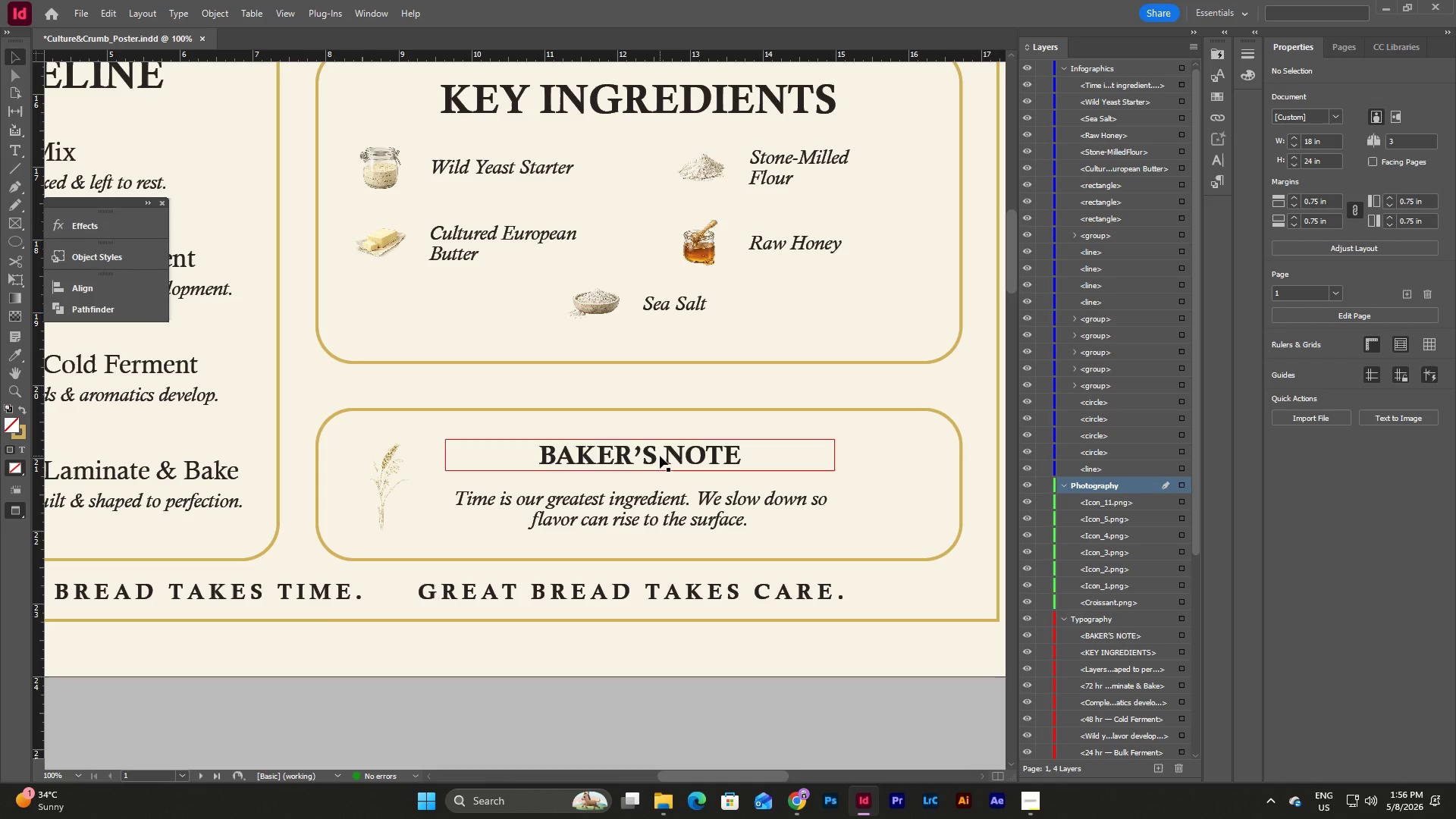 
type(wwwww)
 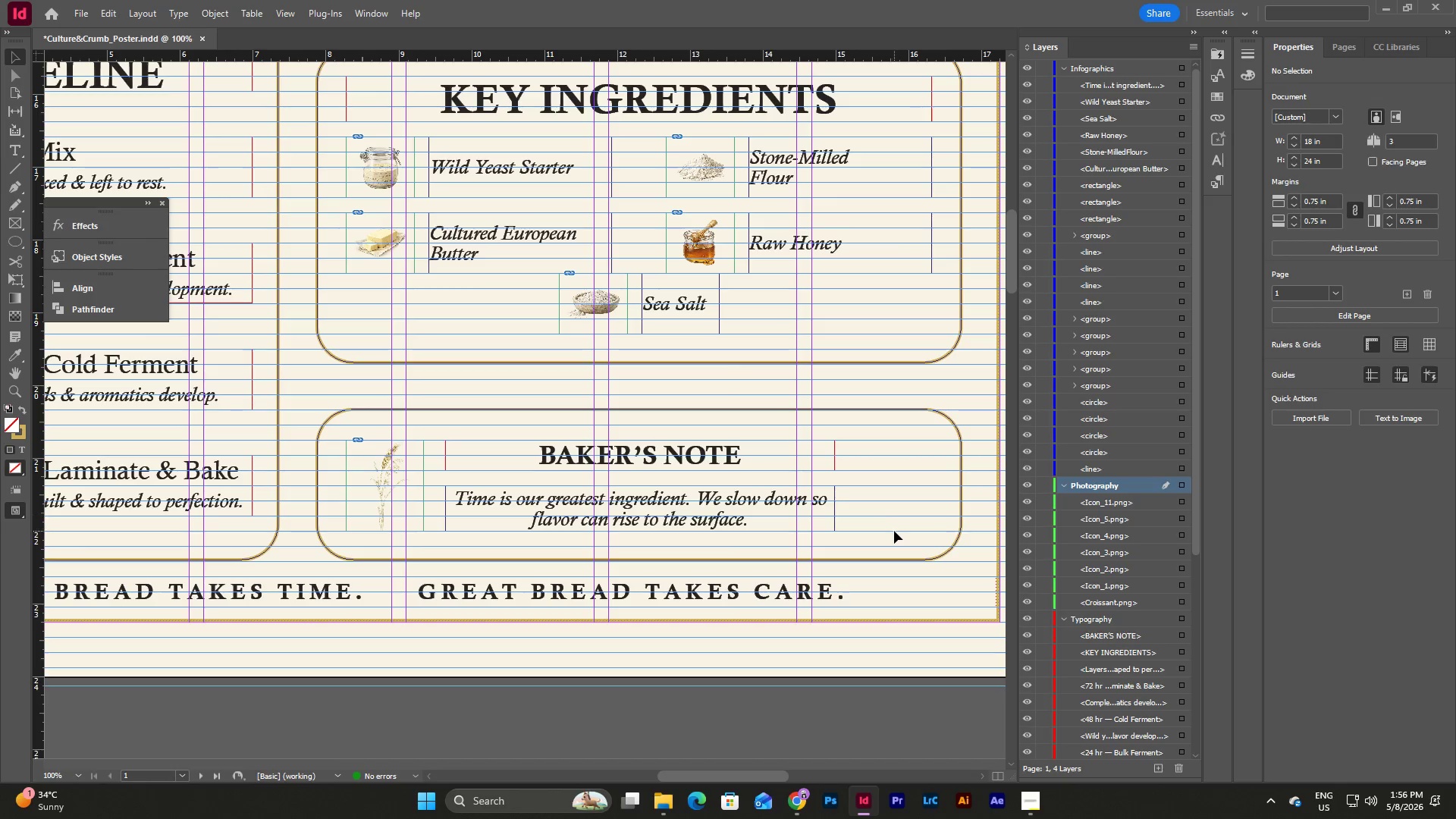 
key(W)
 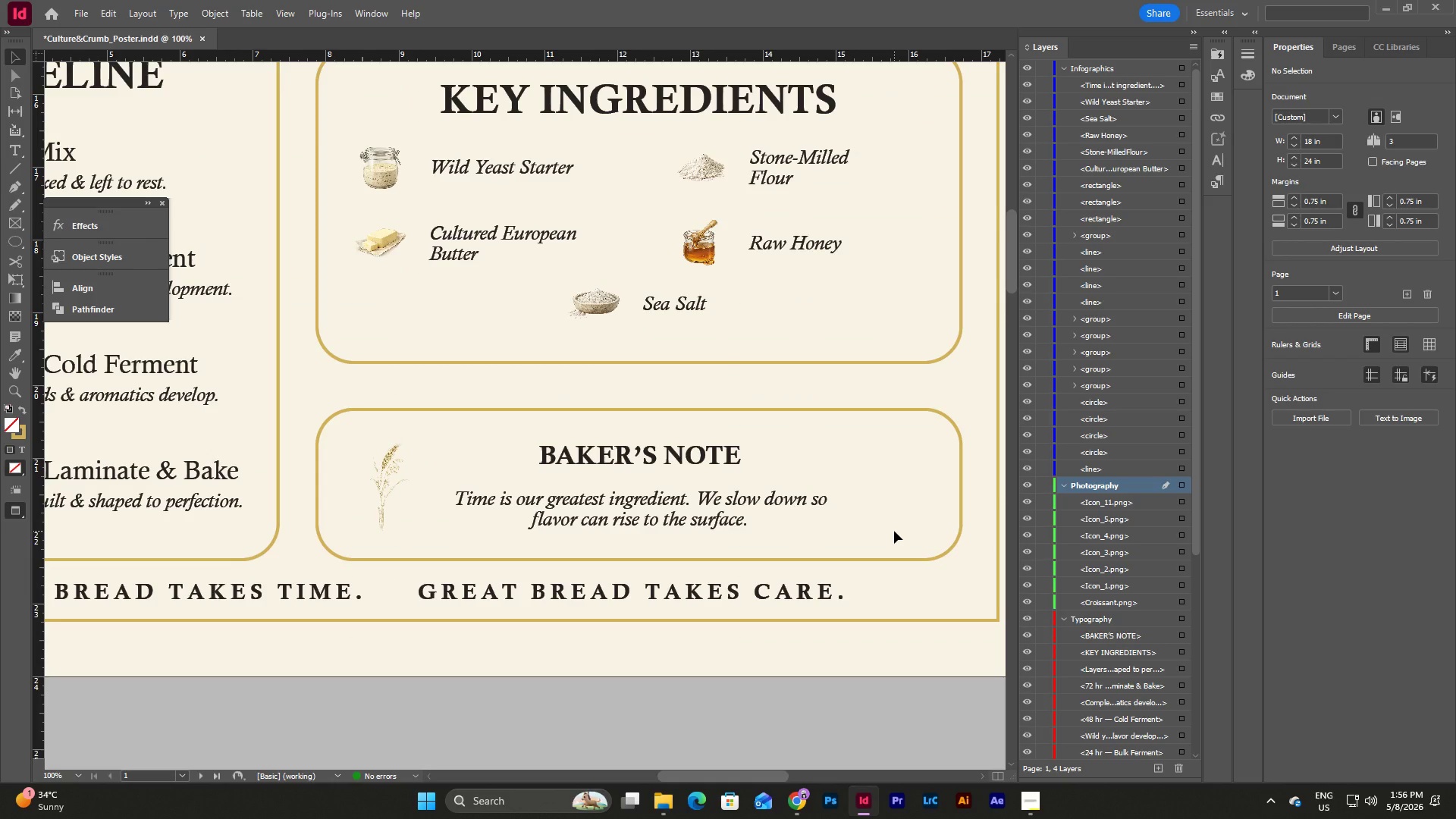 
scroll: coordinate [894, 531], scroll_direction: up, amount: 3.0
 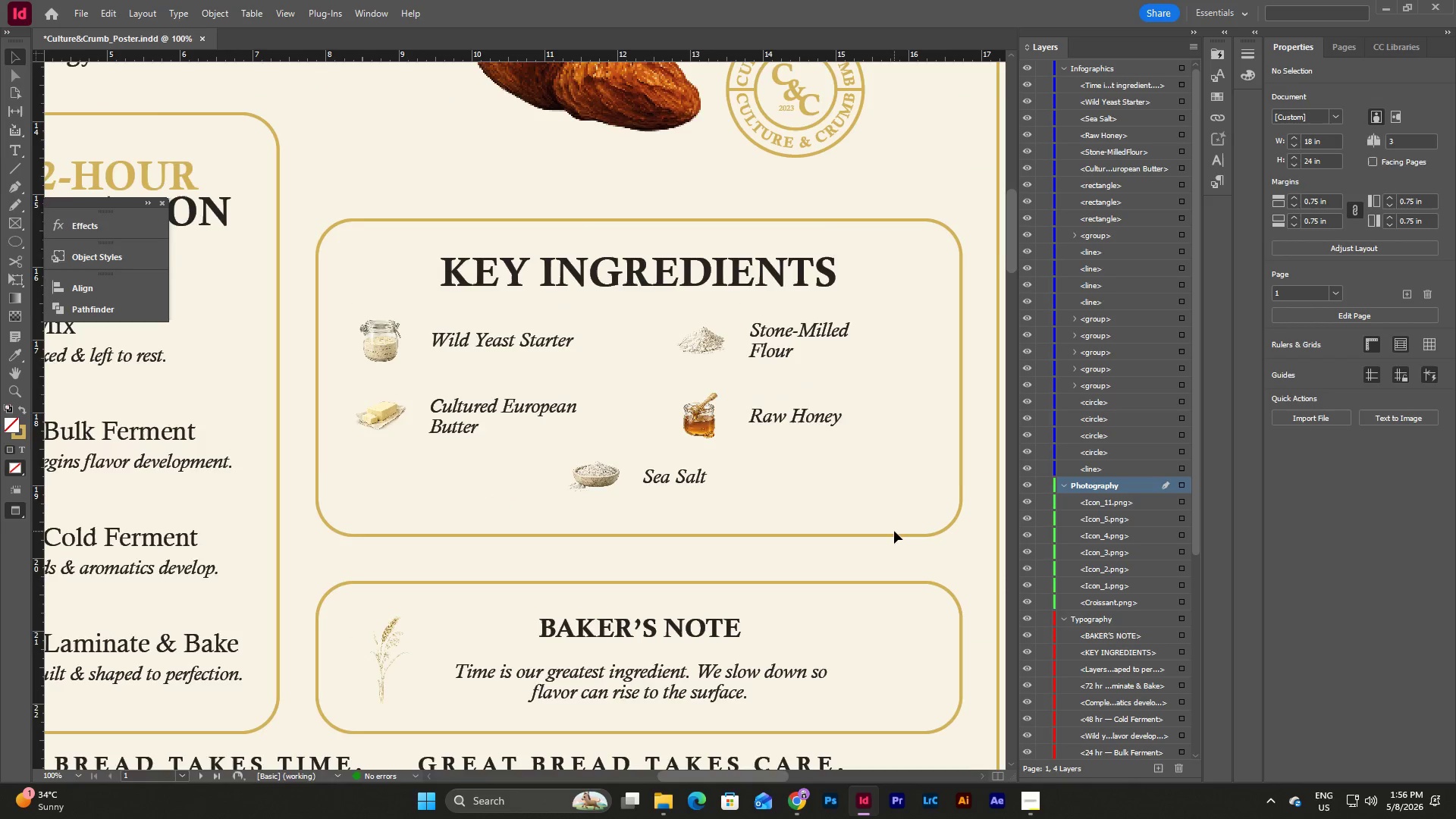 
scroll: coordinate [894, 531], scroll_direction: down, amount: 2.0
 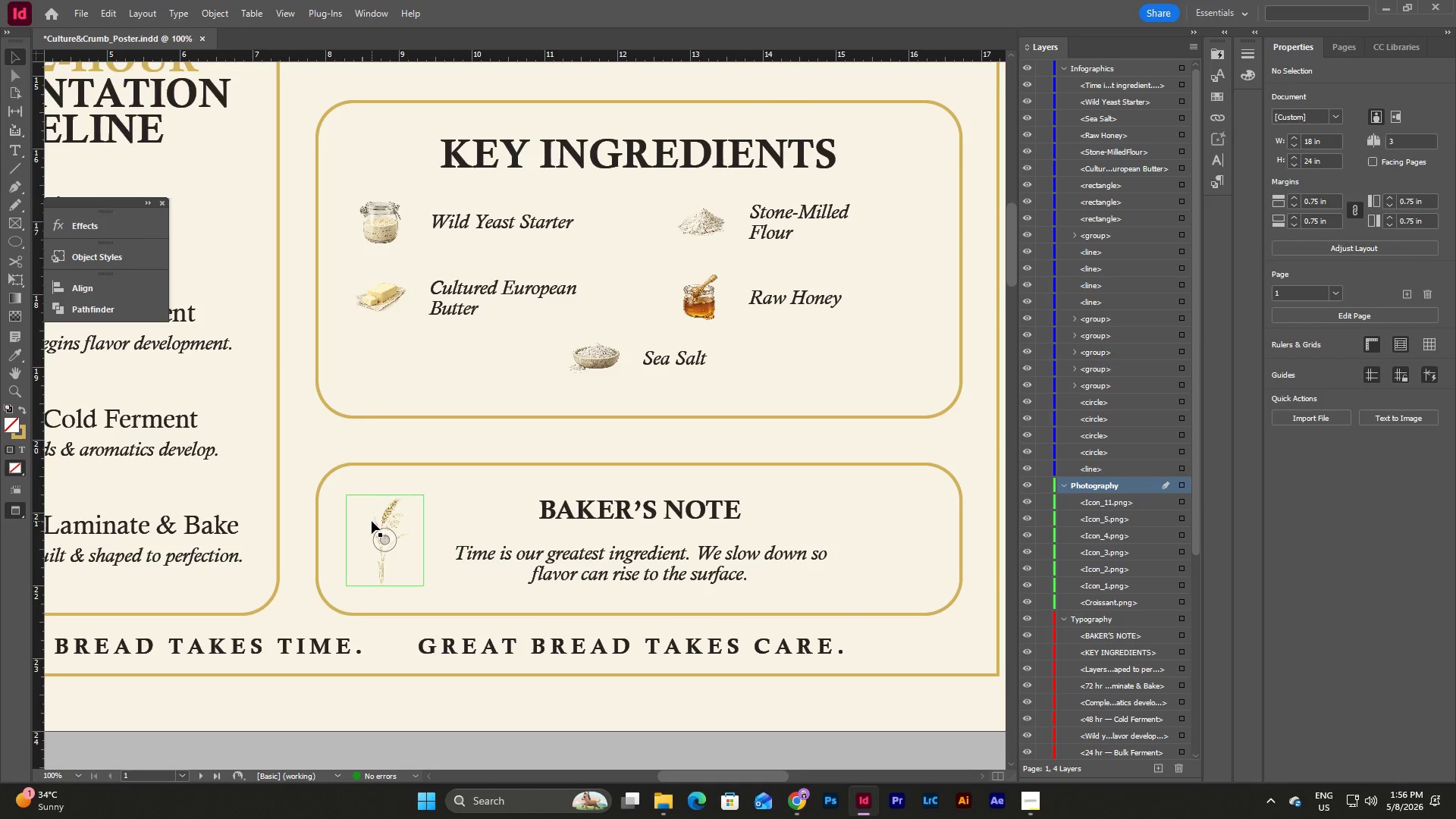 
left_click([372, 521])
 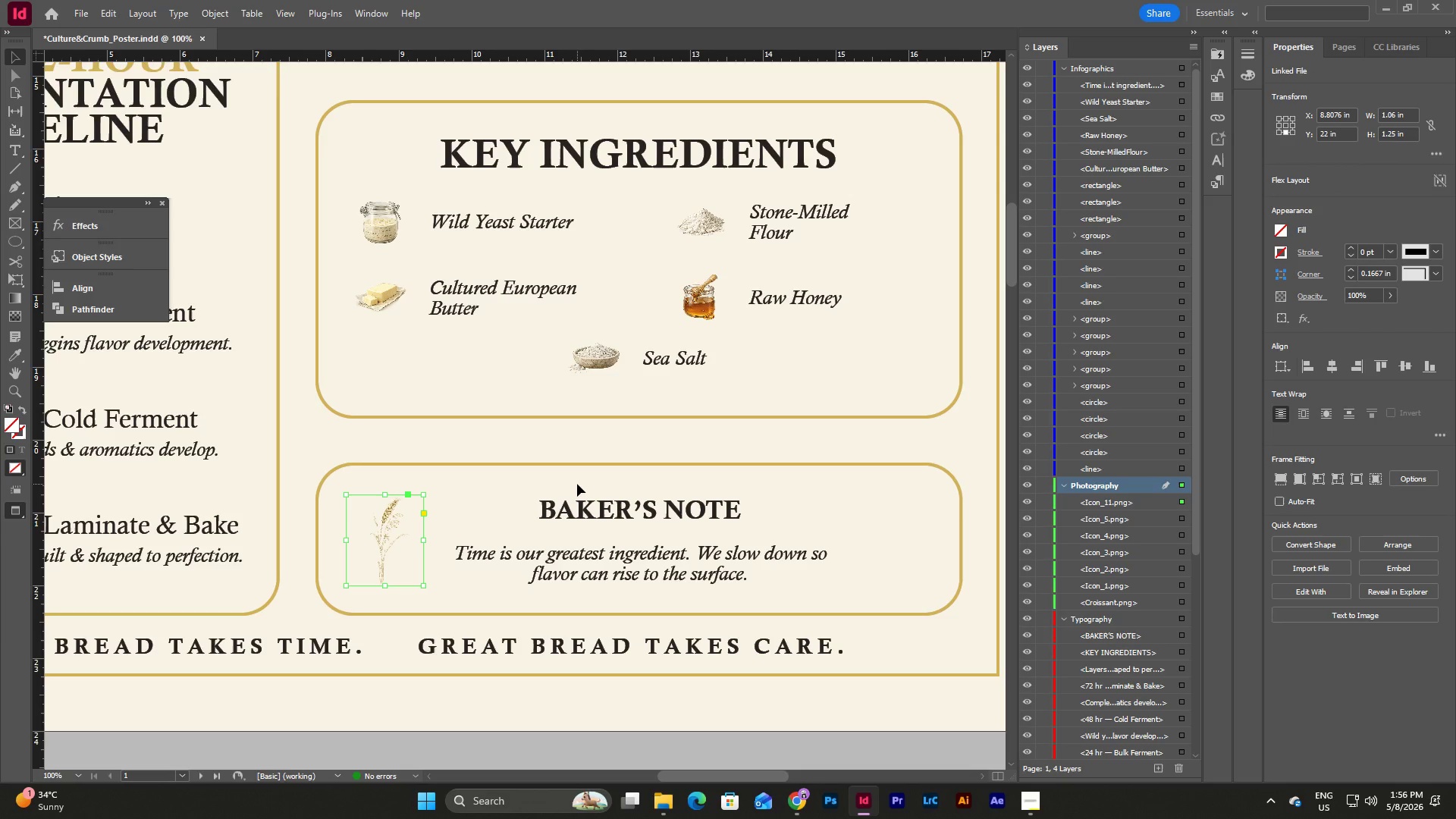 
key(Backspace)
 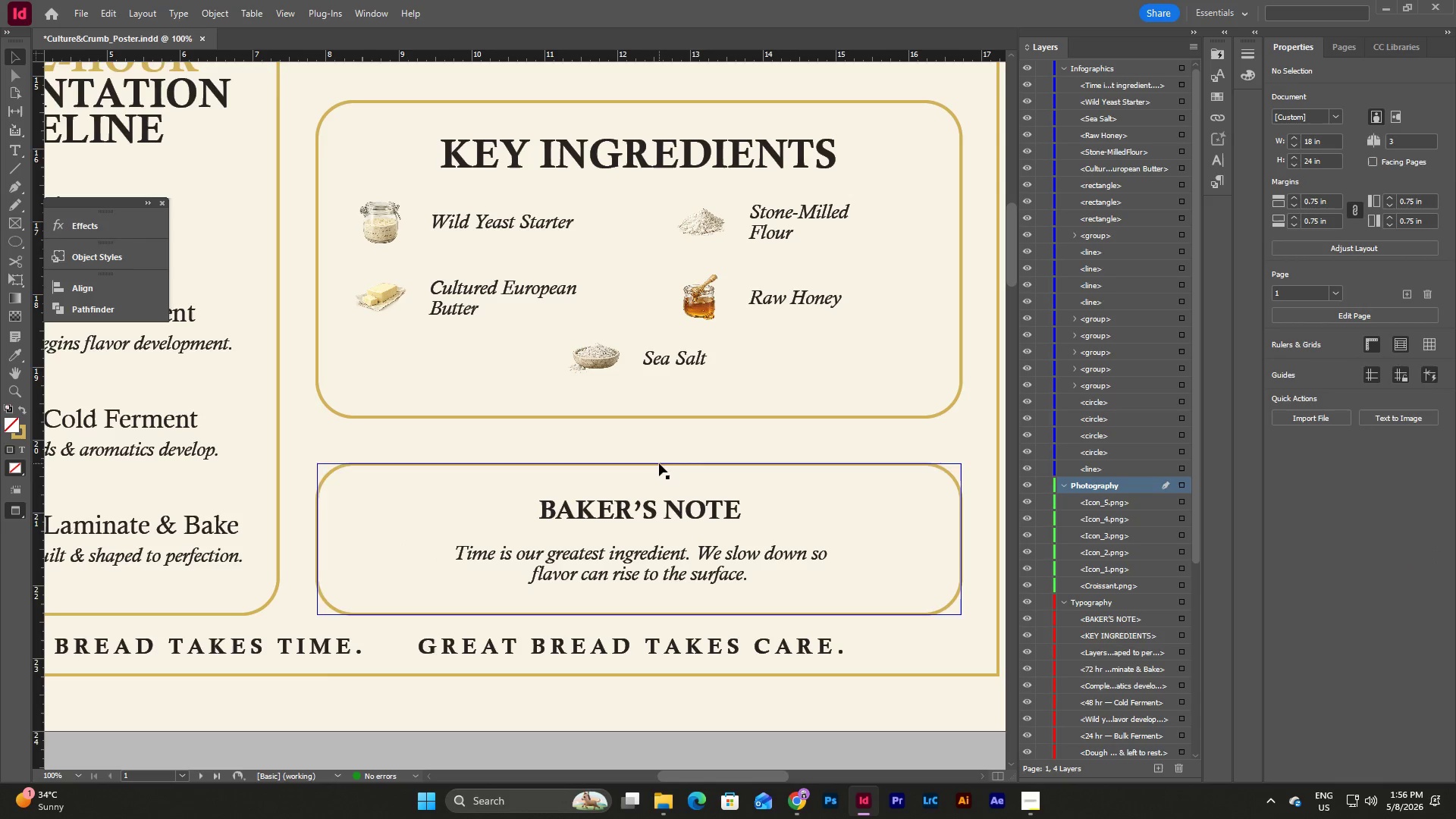 
type(ww)
 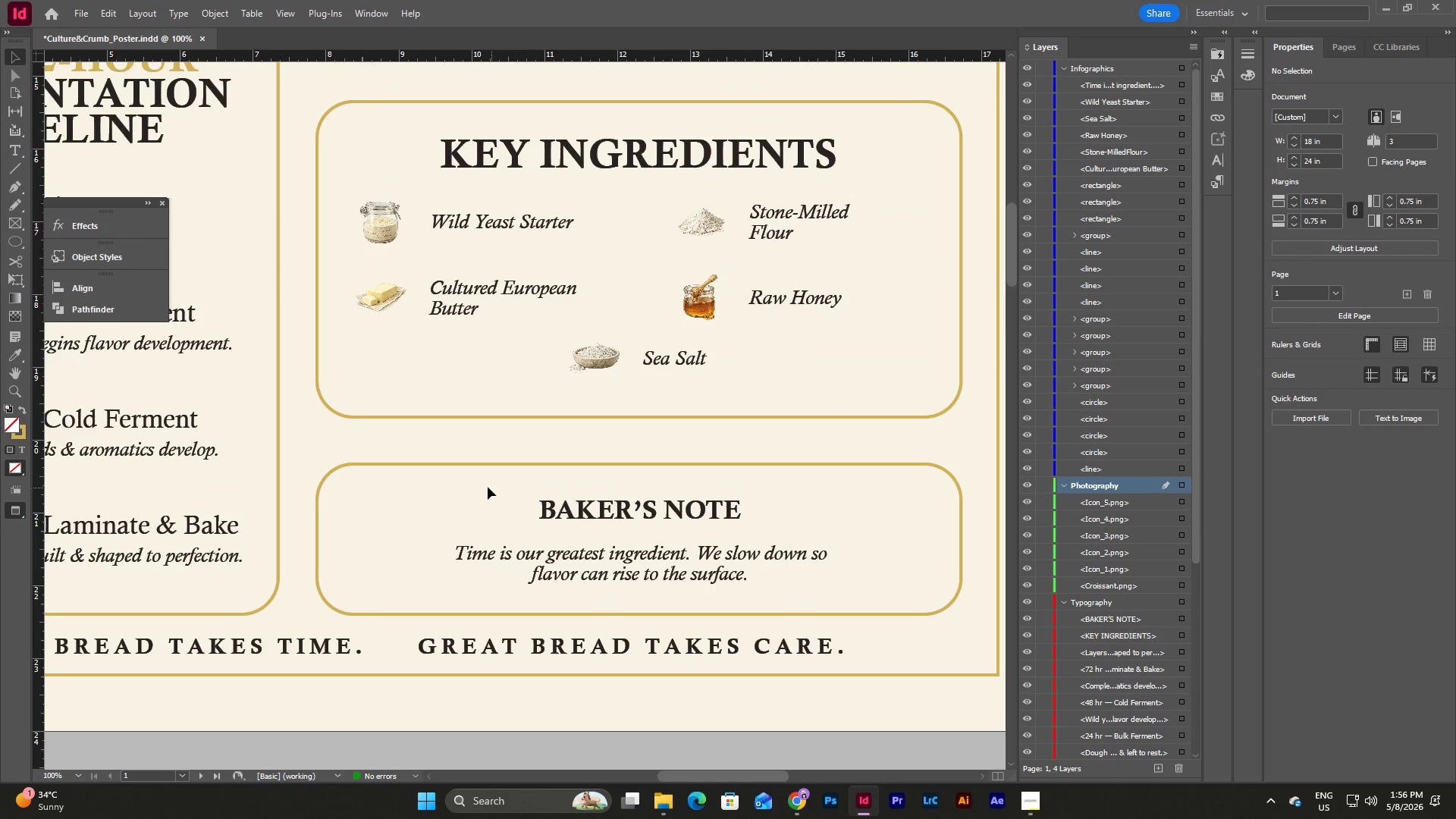 
left_click_drag(start_coordinate=[488, 482], to_coordinate=[695, 598])
 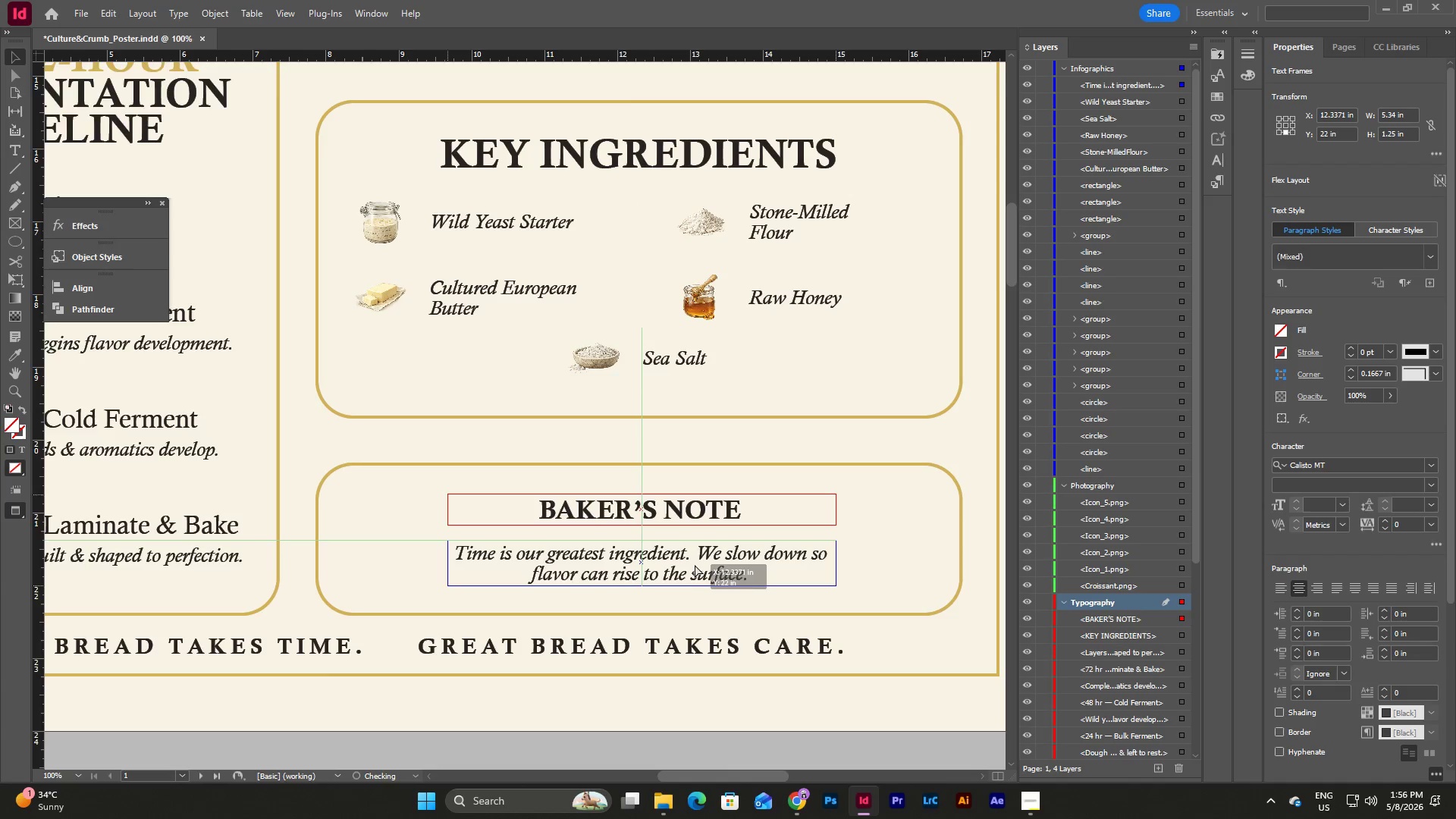 
wait(6.28)
 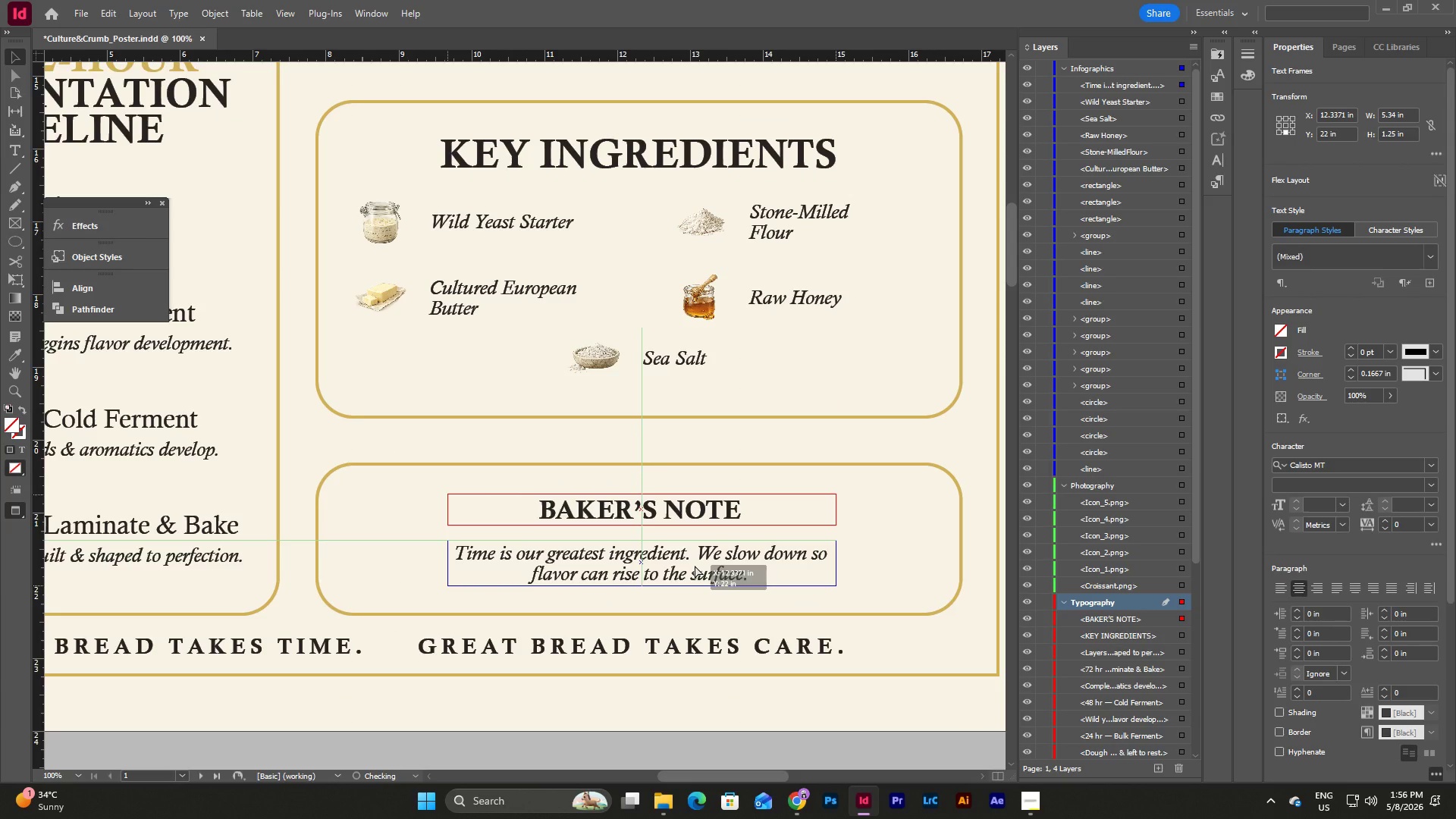 
left_click([692, 565])
 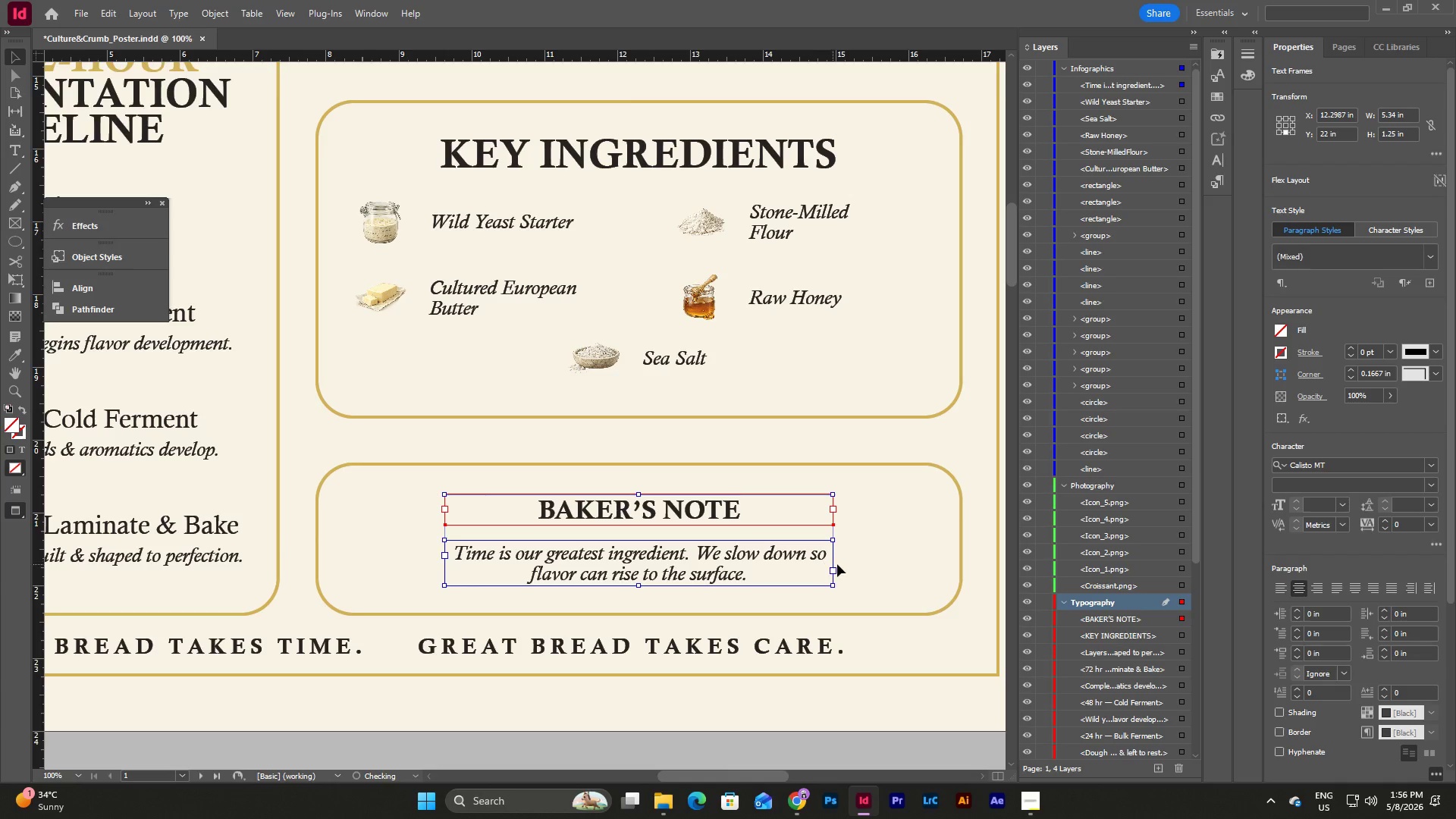 
left_click([893, 567])
 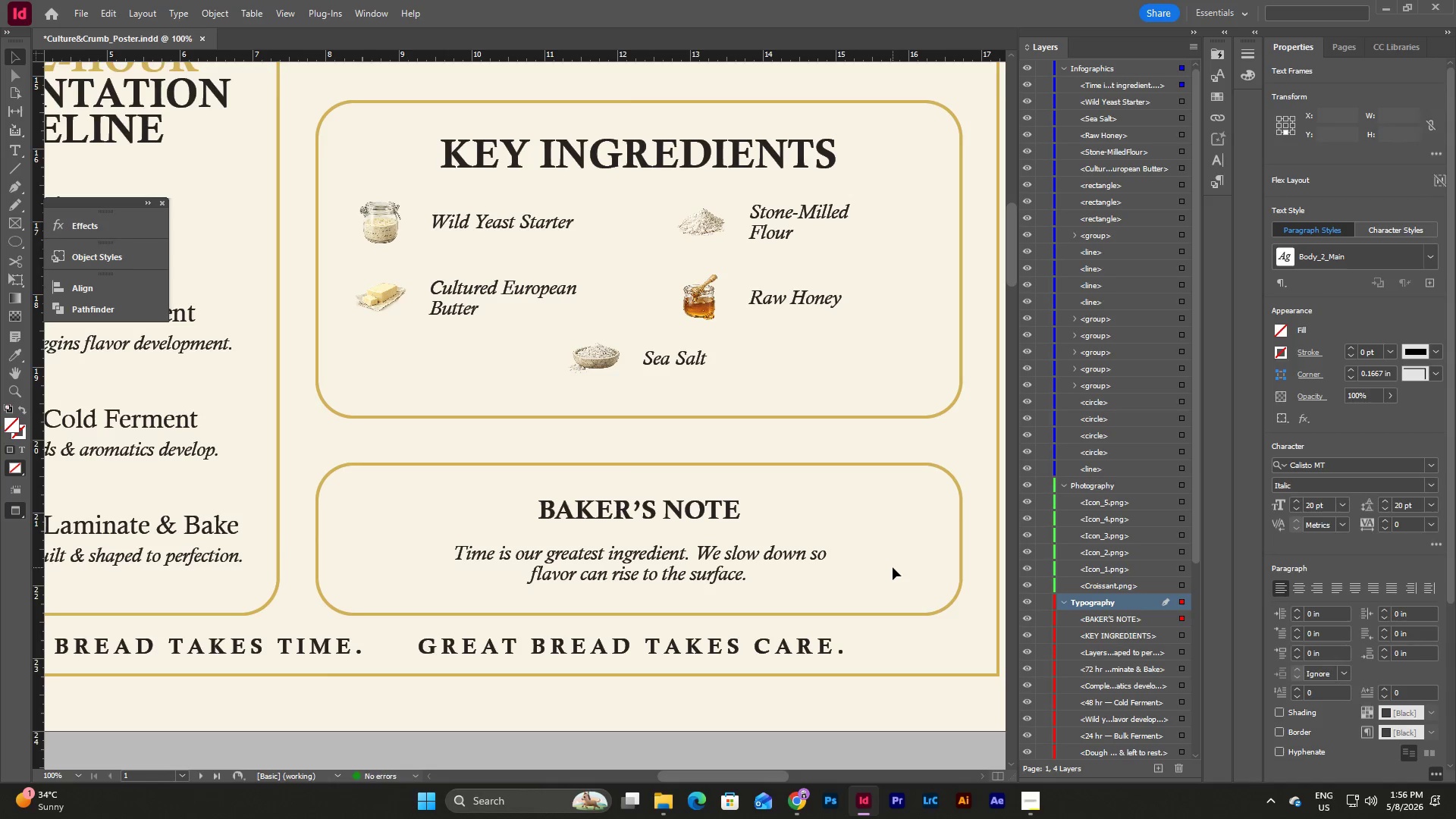 
type(ww)
 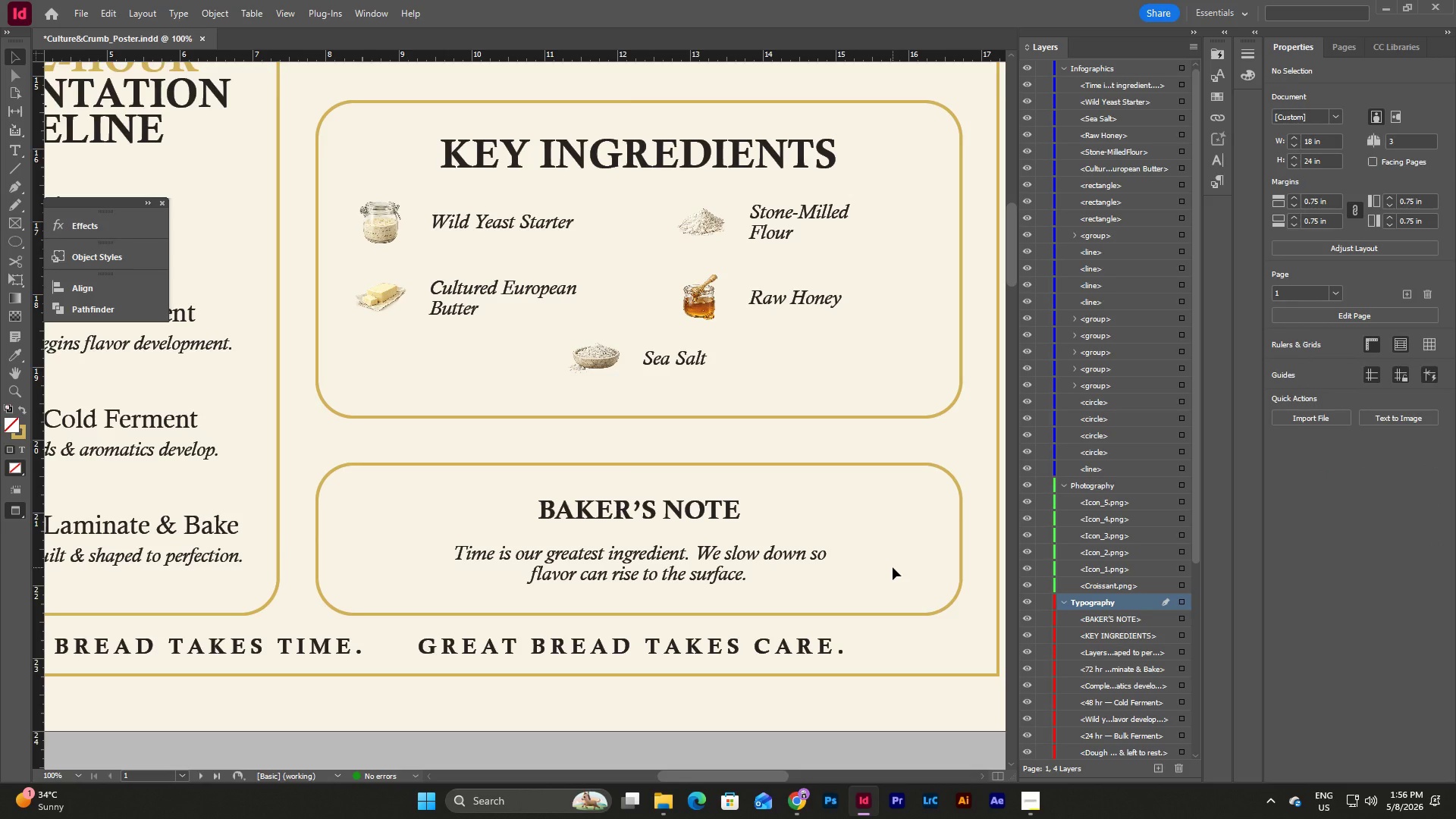 
scroll: coordinate [893, 567], scroll_direction: up, amount: 2.0
 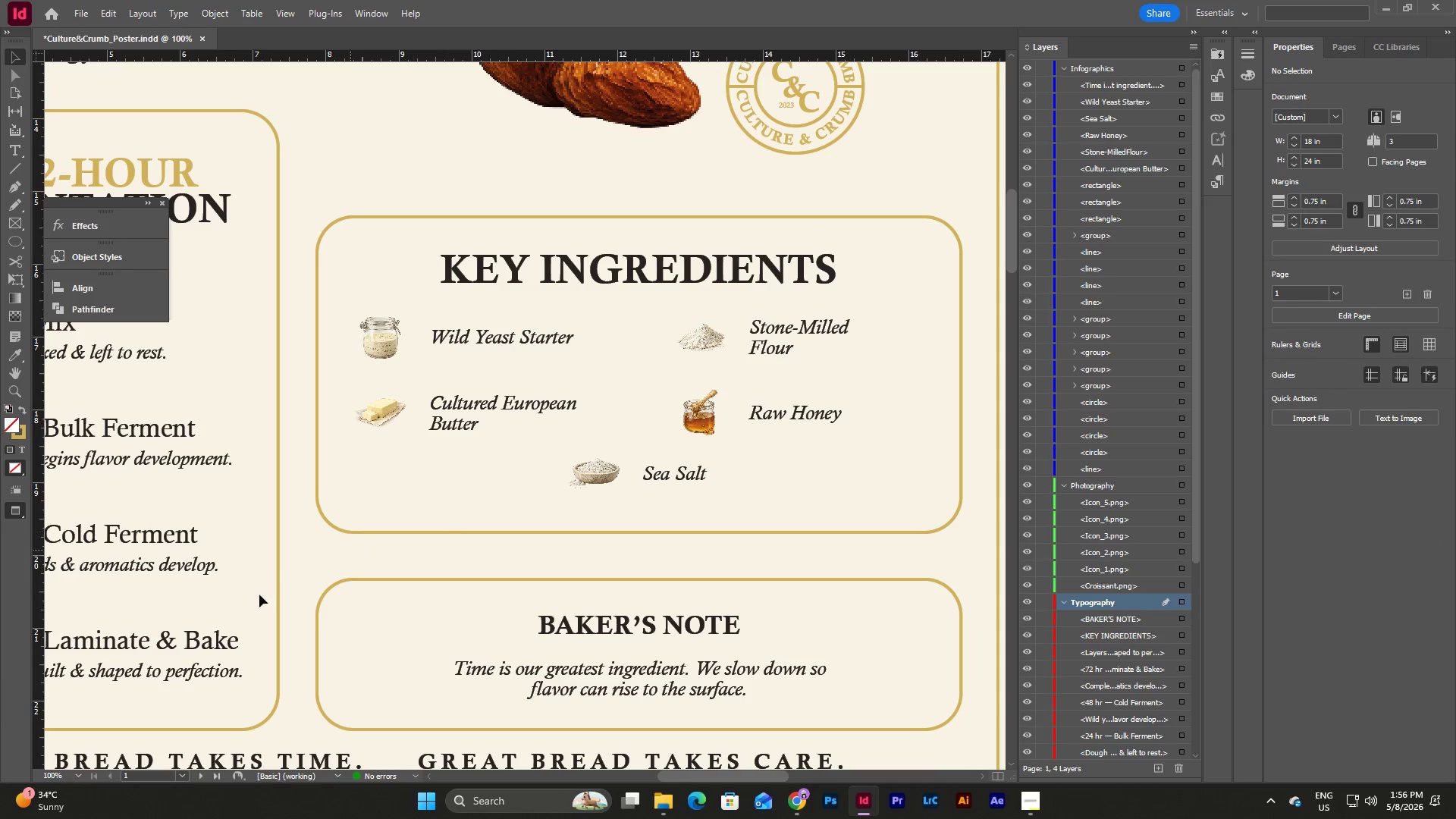 
left_click([80, 772])
 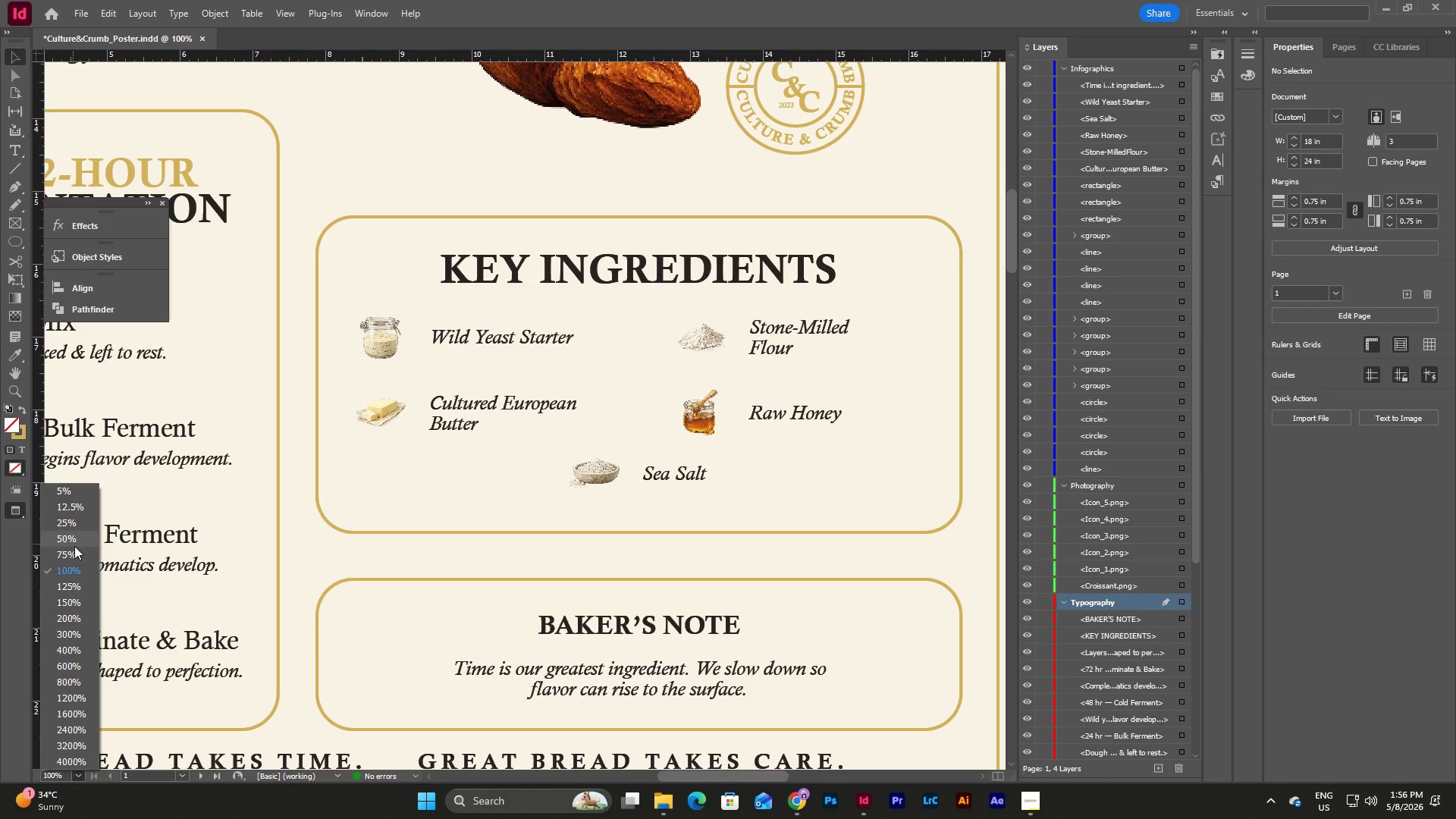 
left_click([74, 549])
 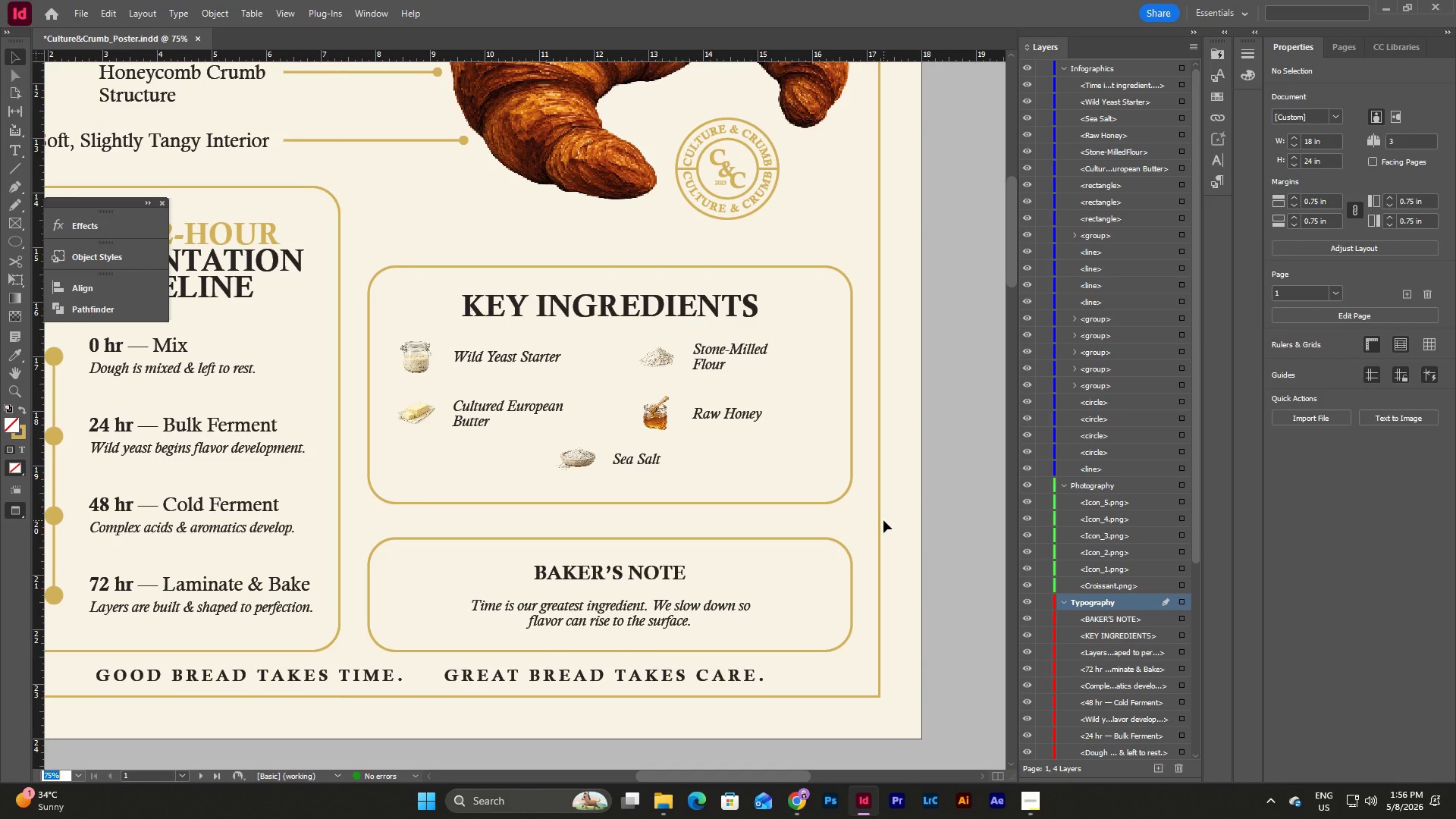 
wait(11.92)
 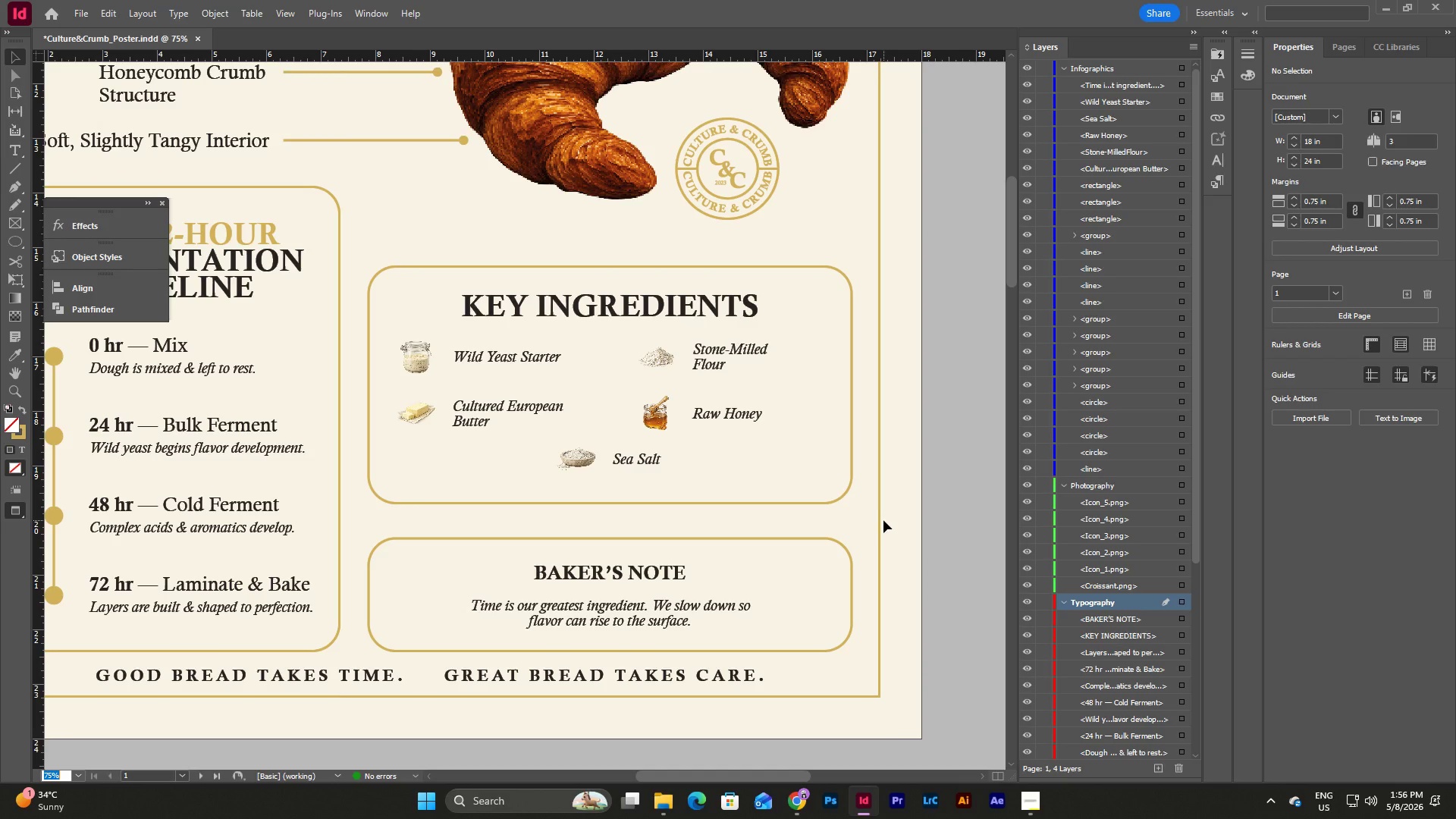 
key(W)
 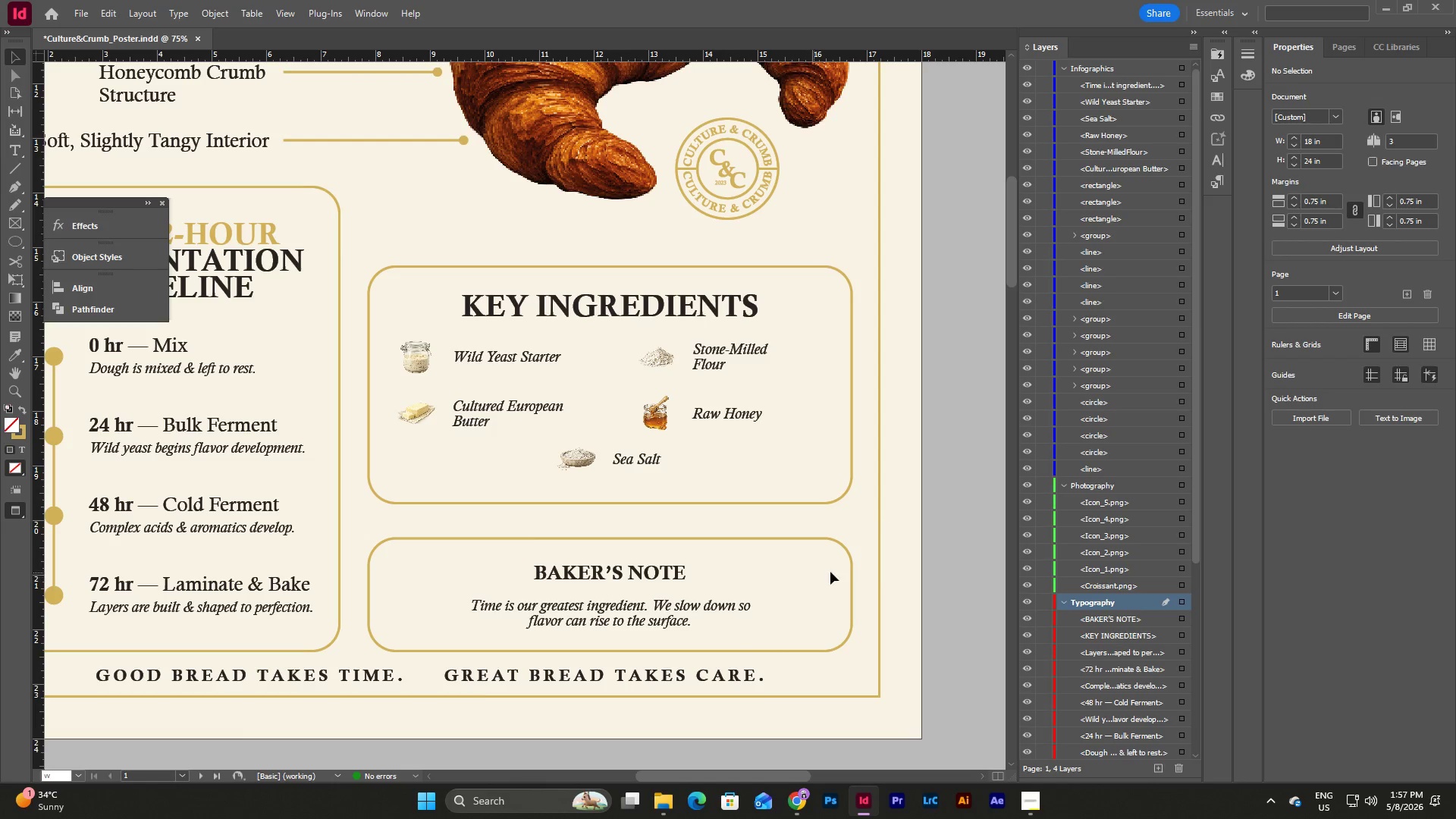 
left_click([878, 574])
 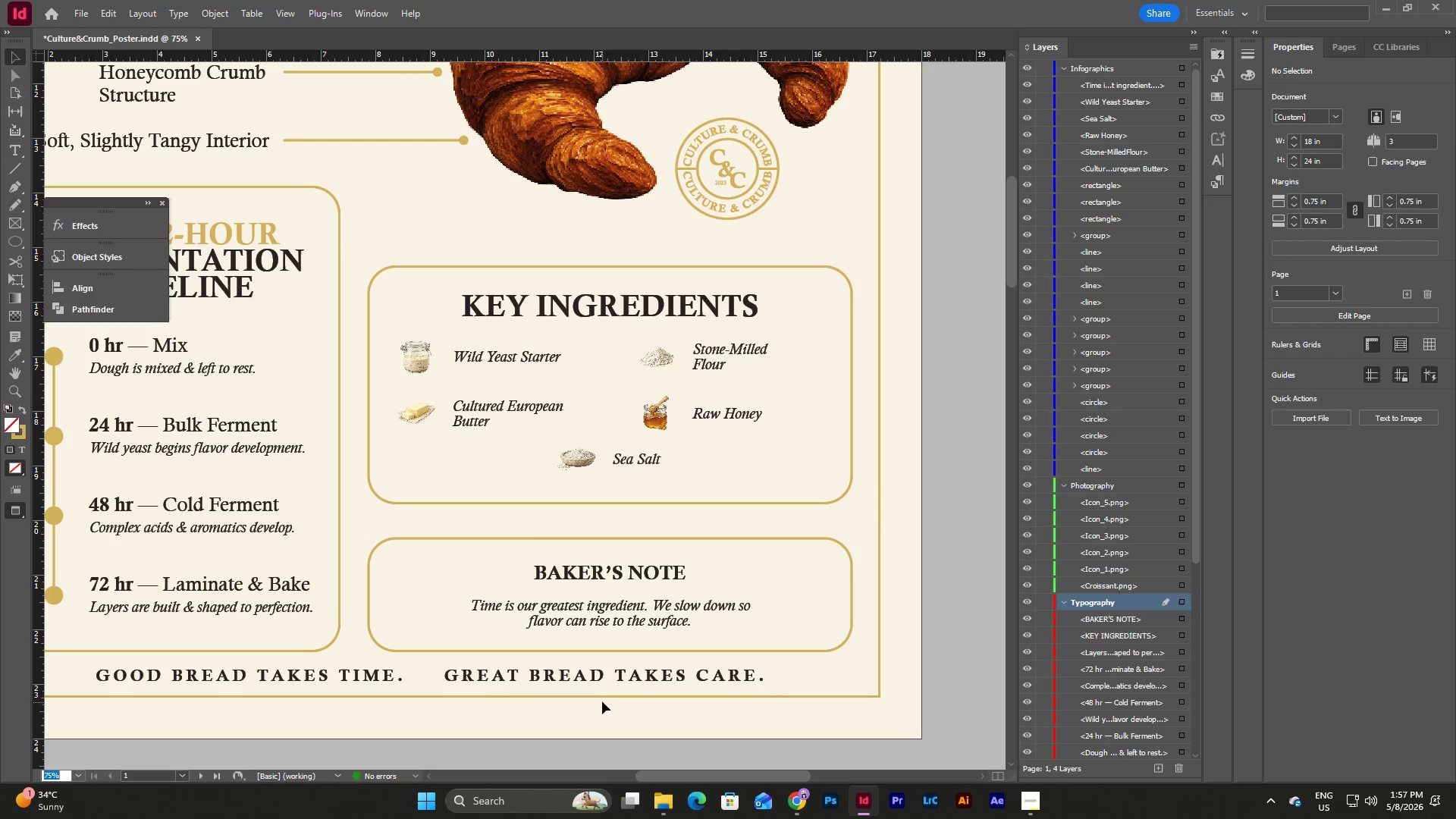 
left_click([604, 714])
 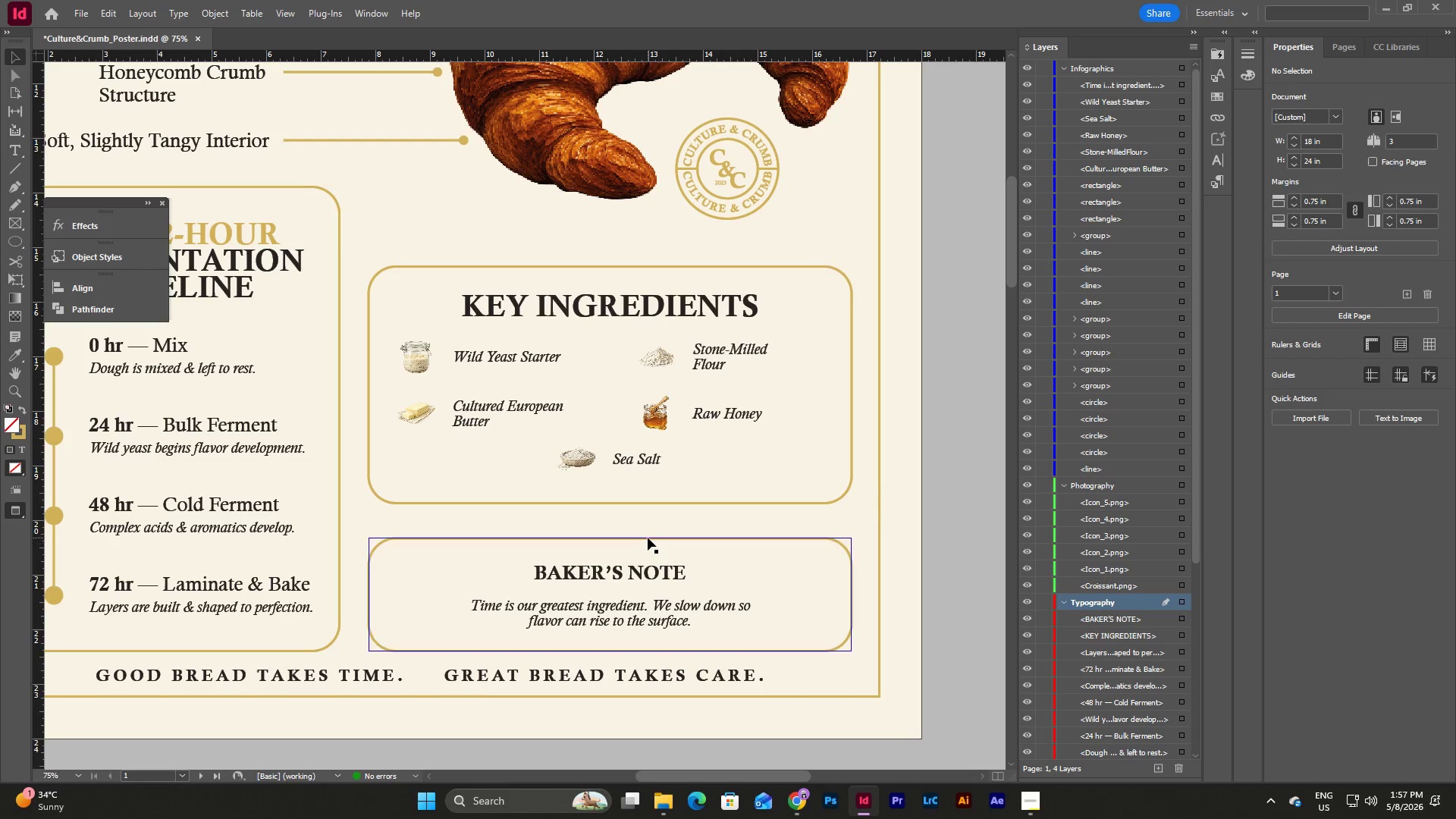 
left_click([648, 538])
 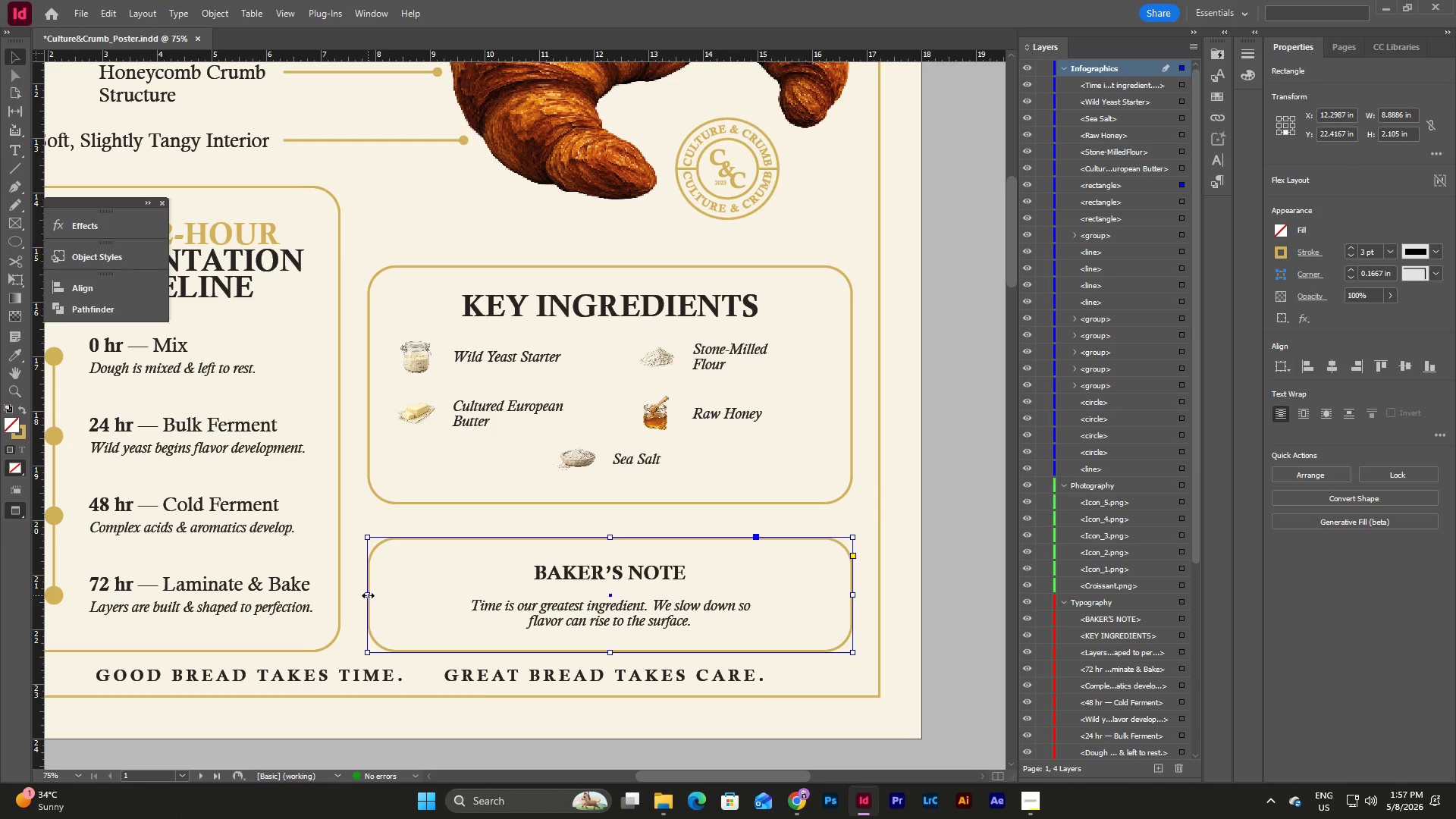 
left_click_drag(start_coordinate=[368, 595], to_coordinate=[454, 610])
 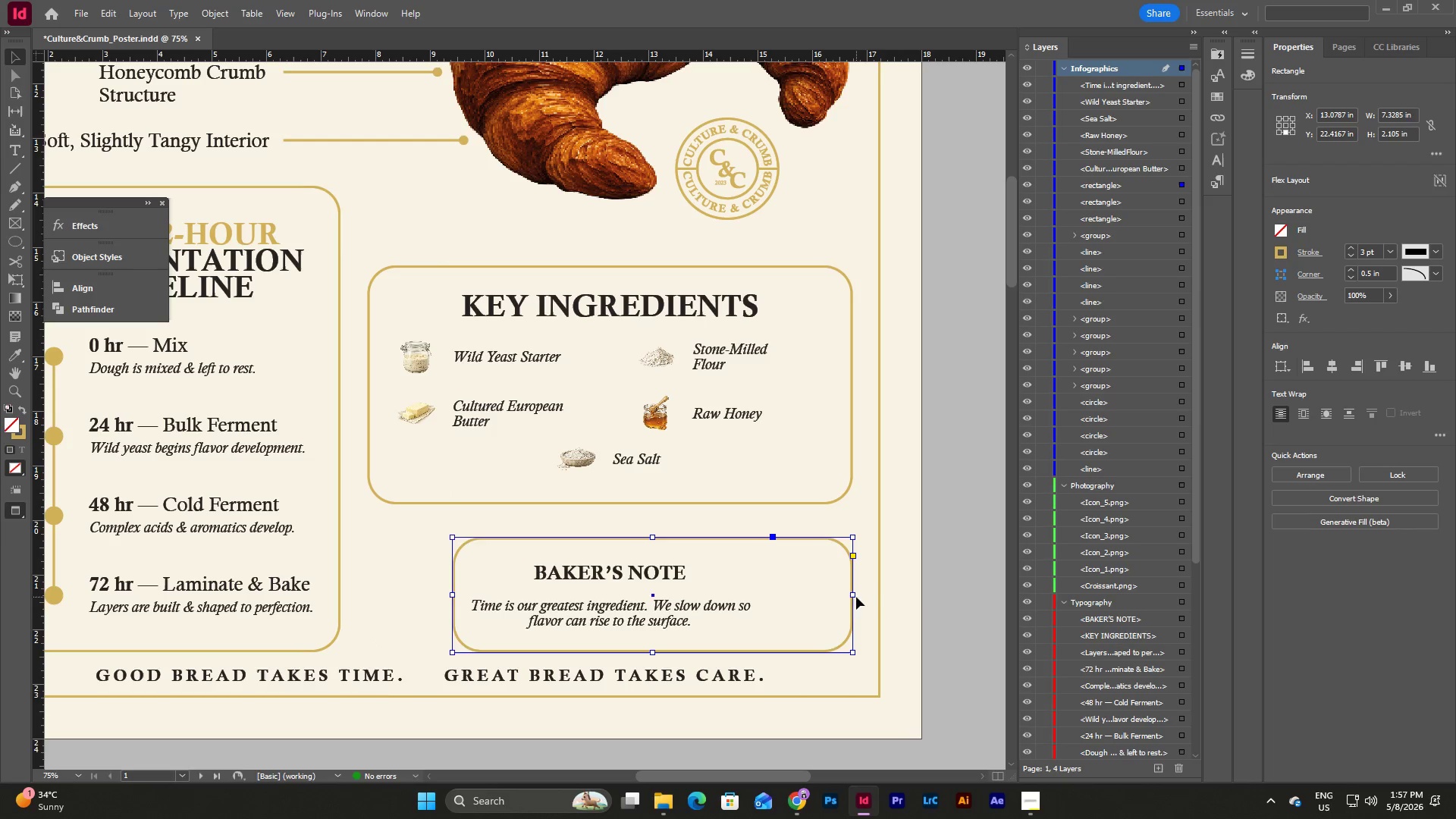 
left_click_drag(start_coordinate=[855, 597], to_coordinate=[765, 603])
 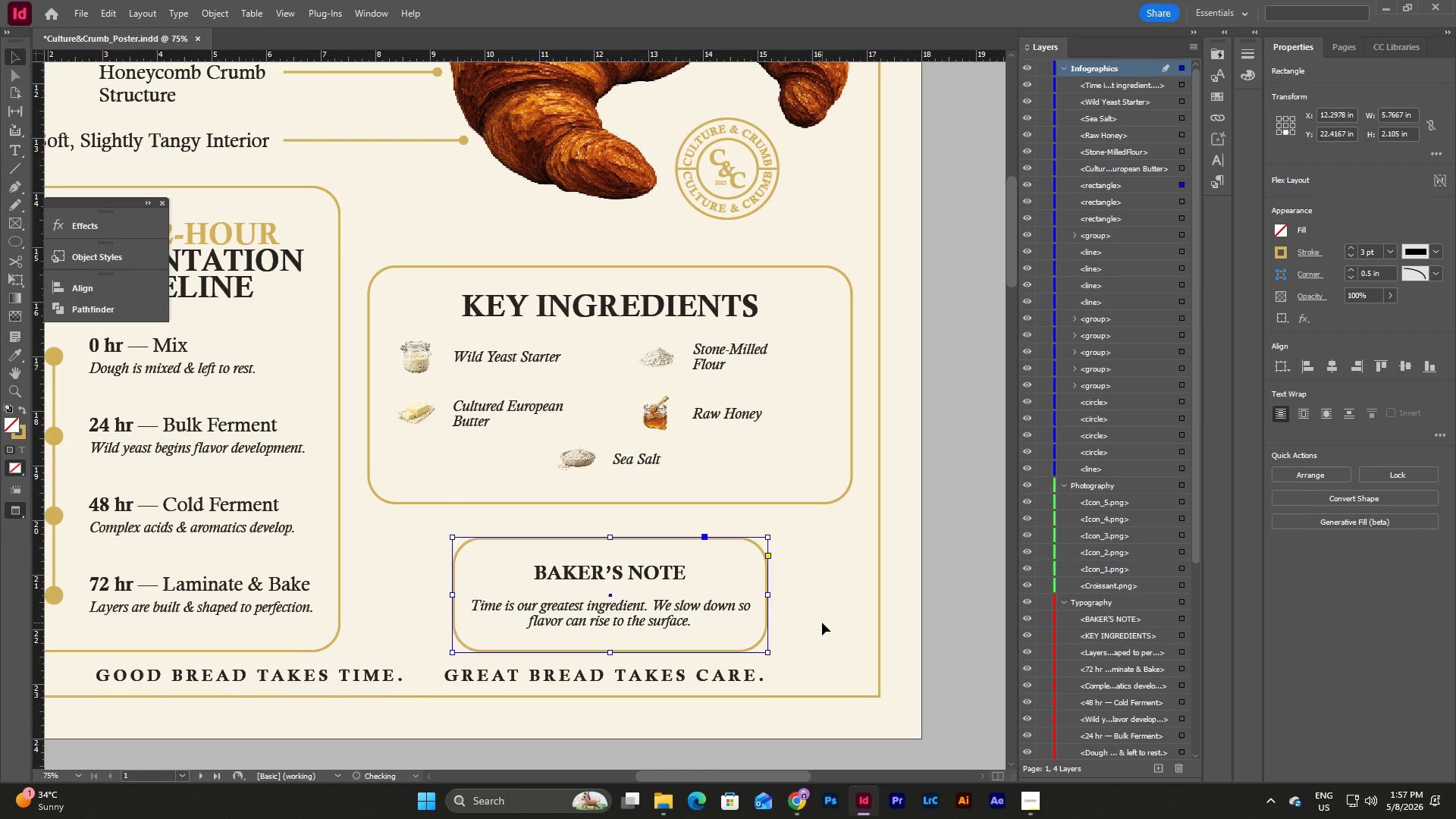 
left_click([822, 623])
 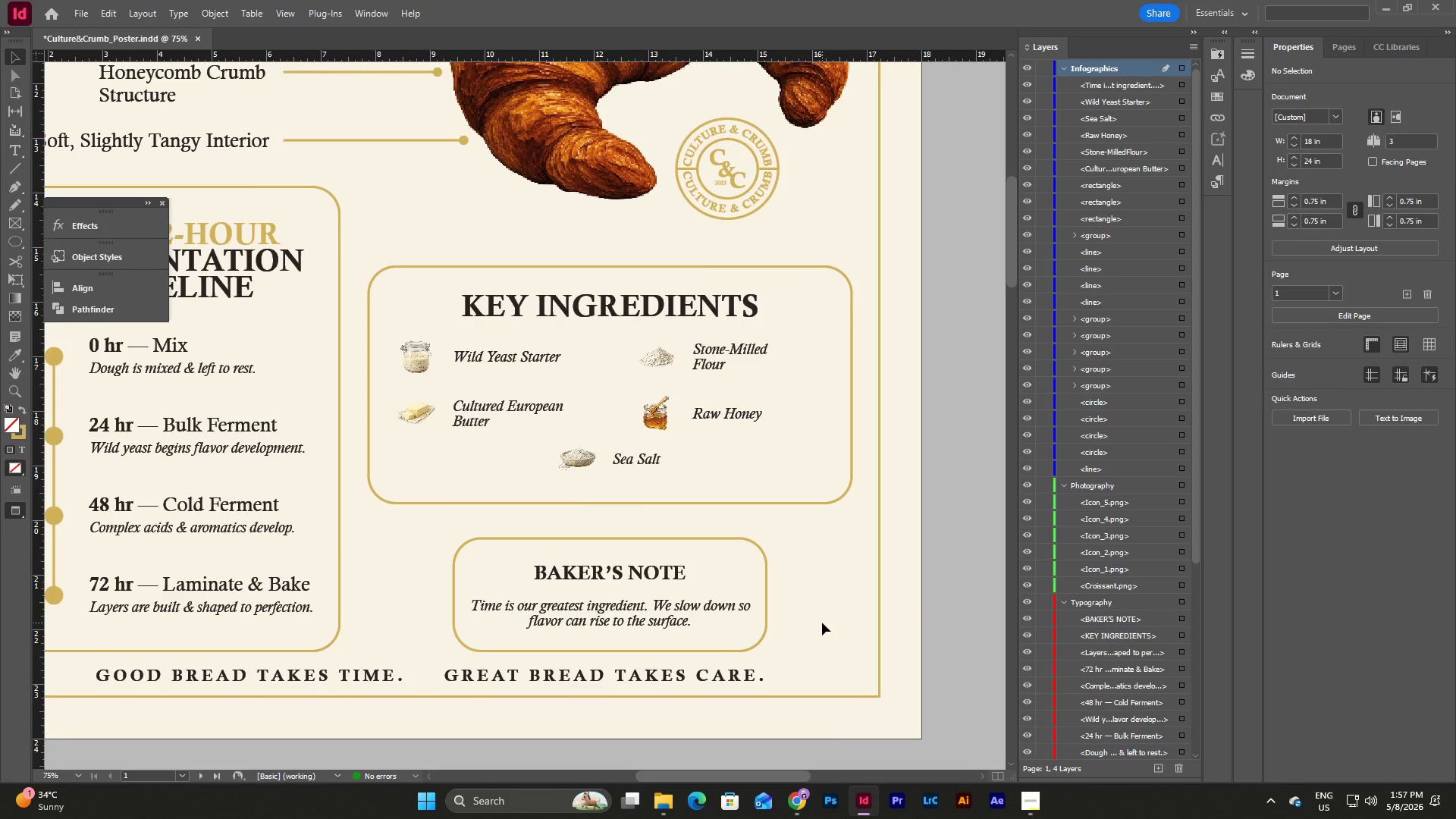 
scroll: coordinate [822, 623], scroll_direction: none, amount: 0.0
 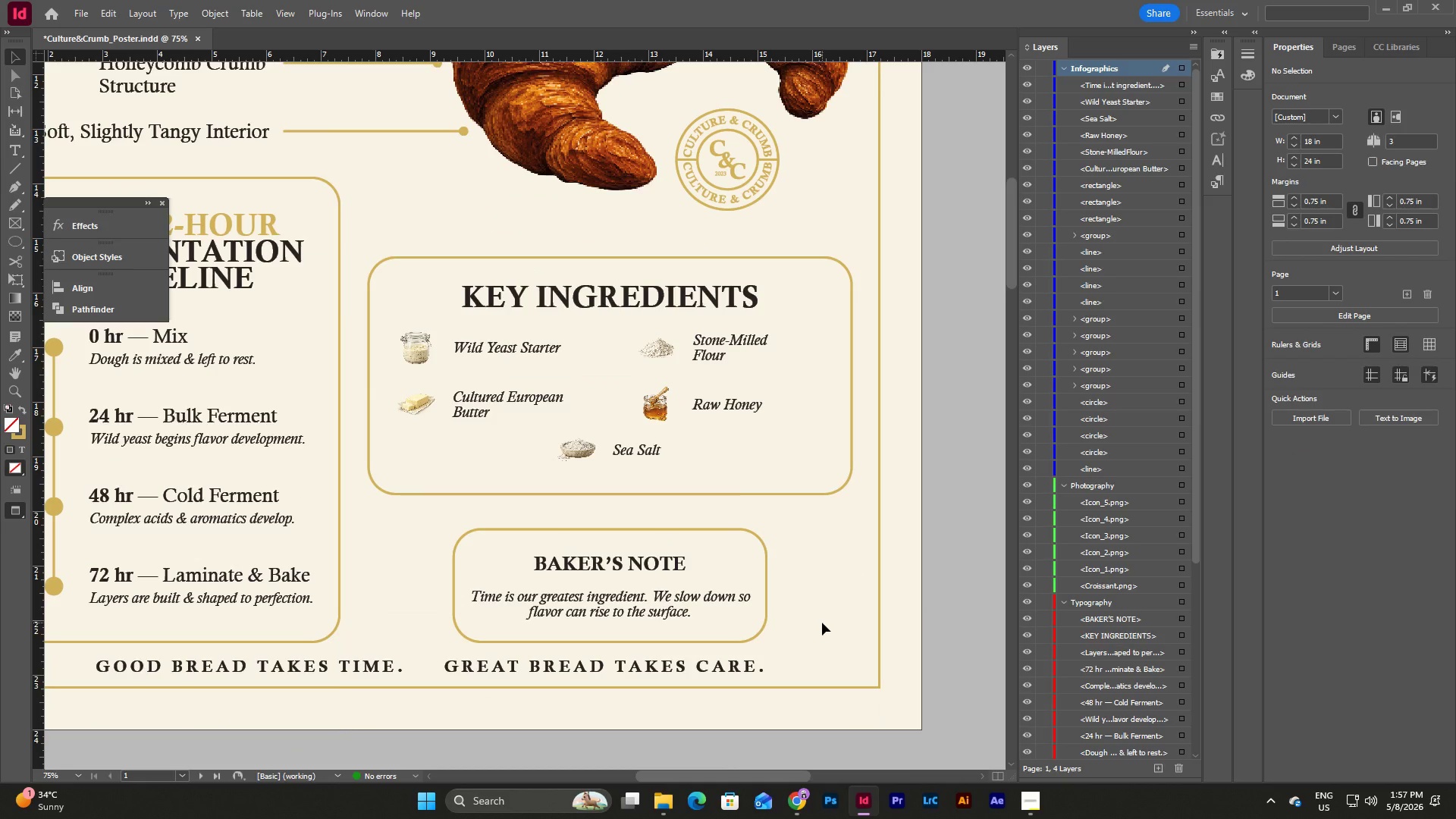 
key(Control+Z)
 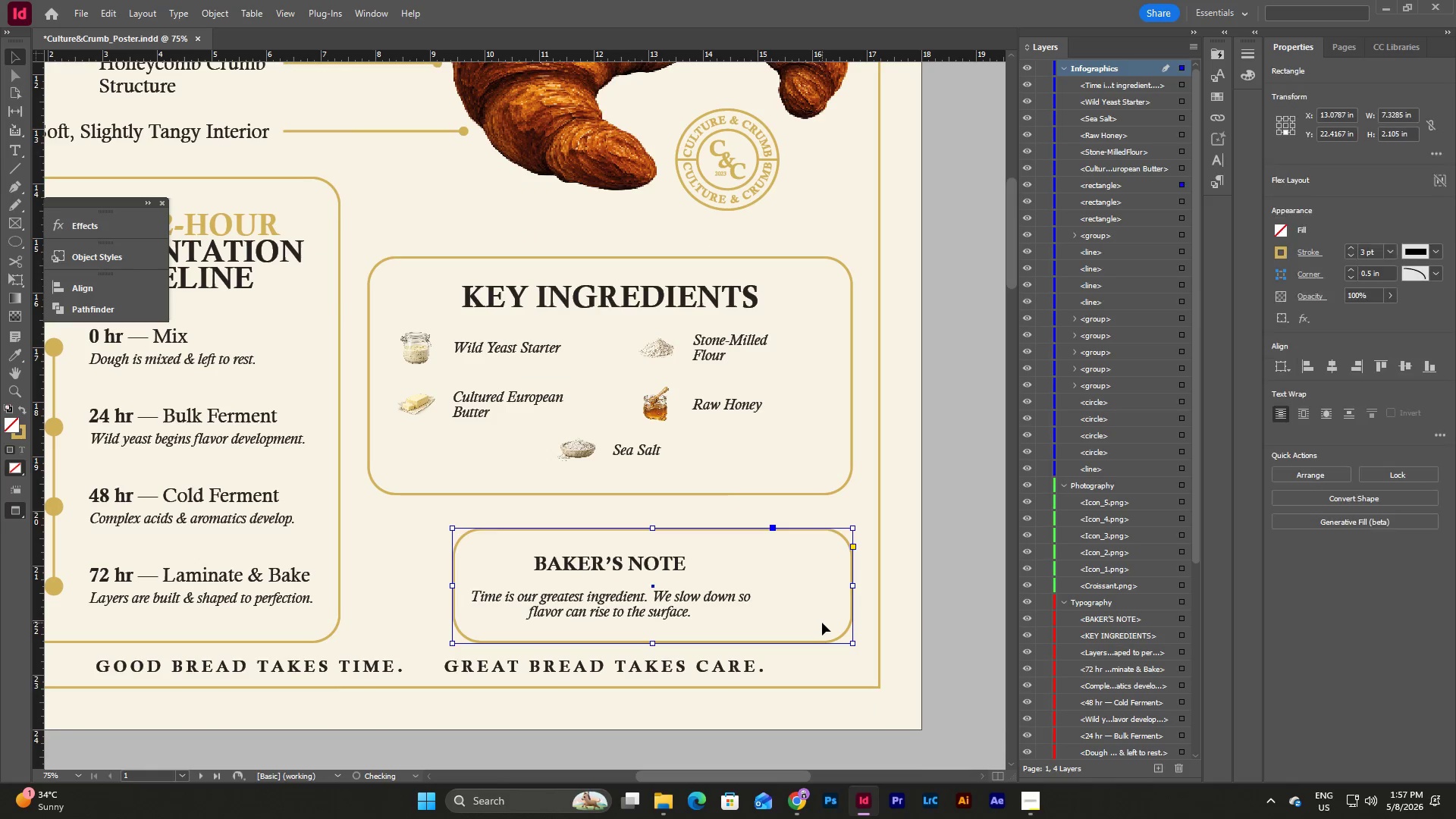 
key(Control+Z)
 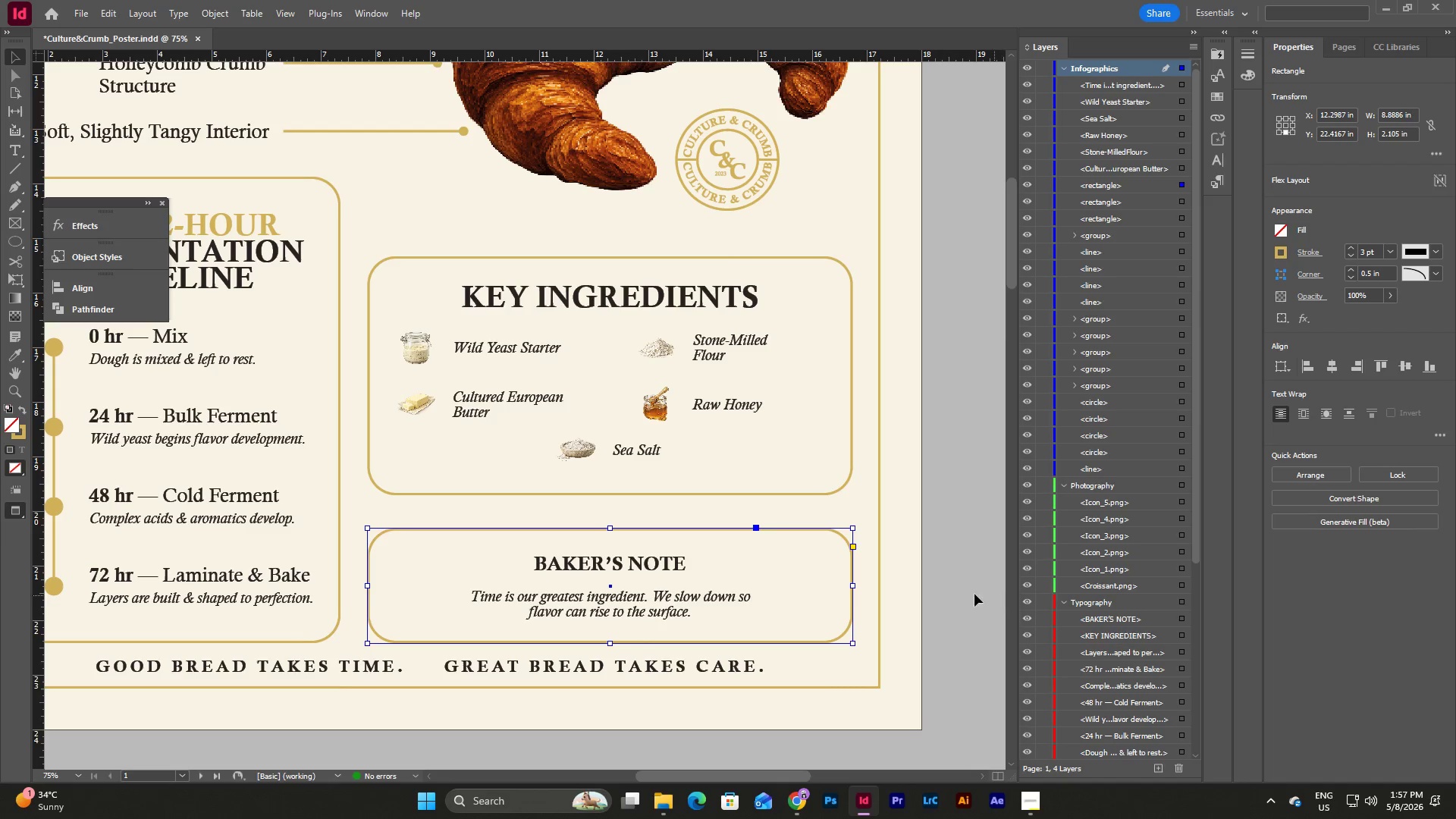 
left_click([890, 588])
 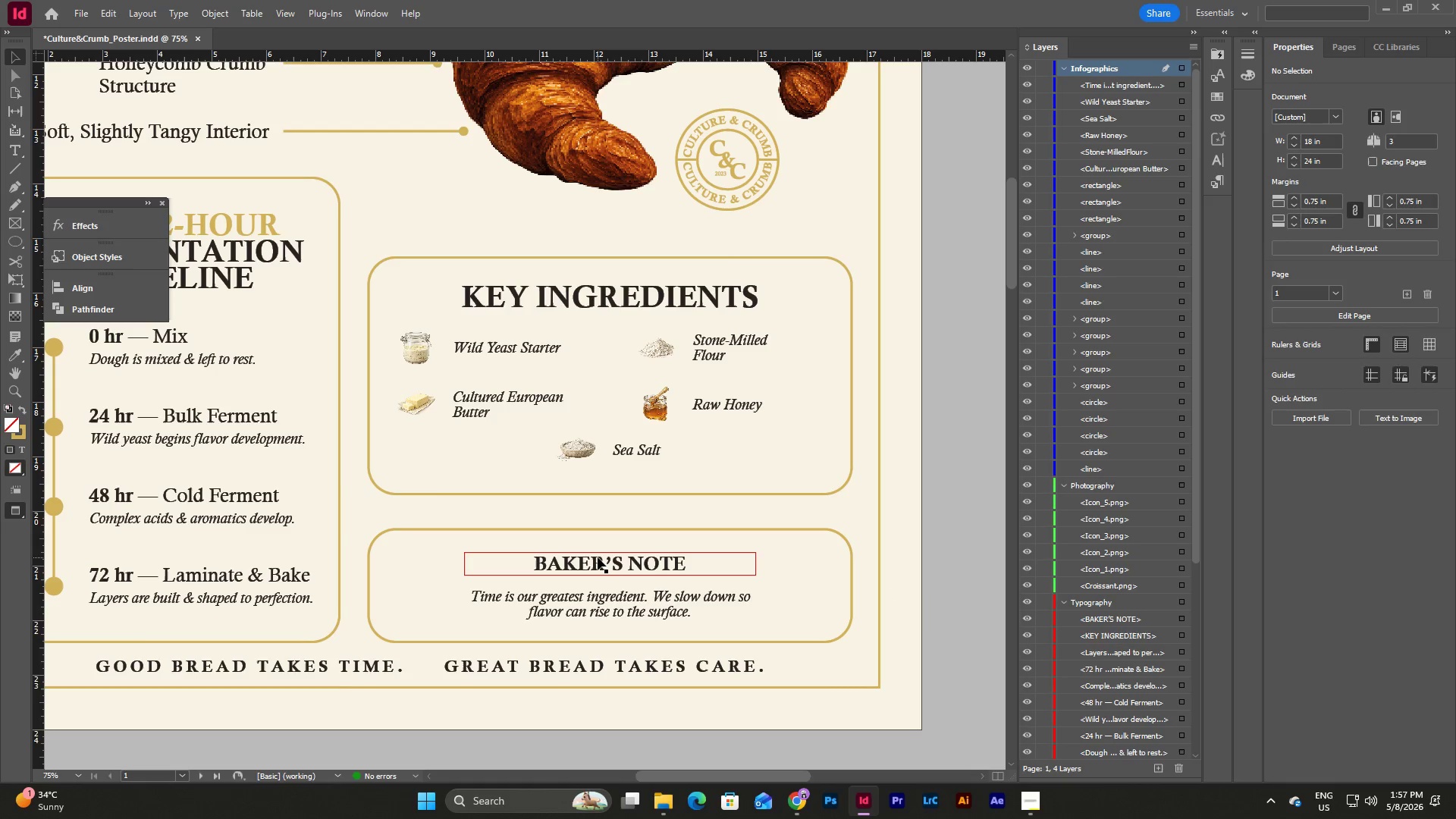 
left_click([598, 557])
 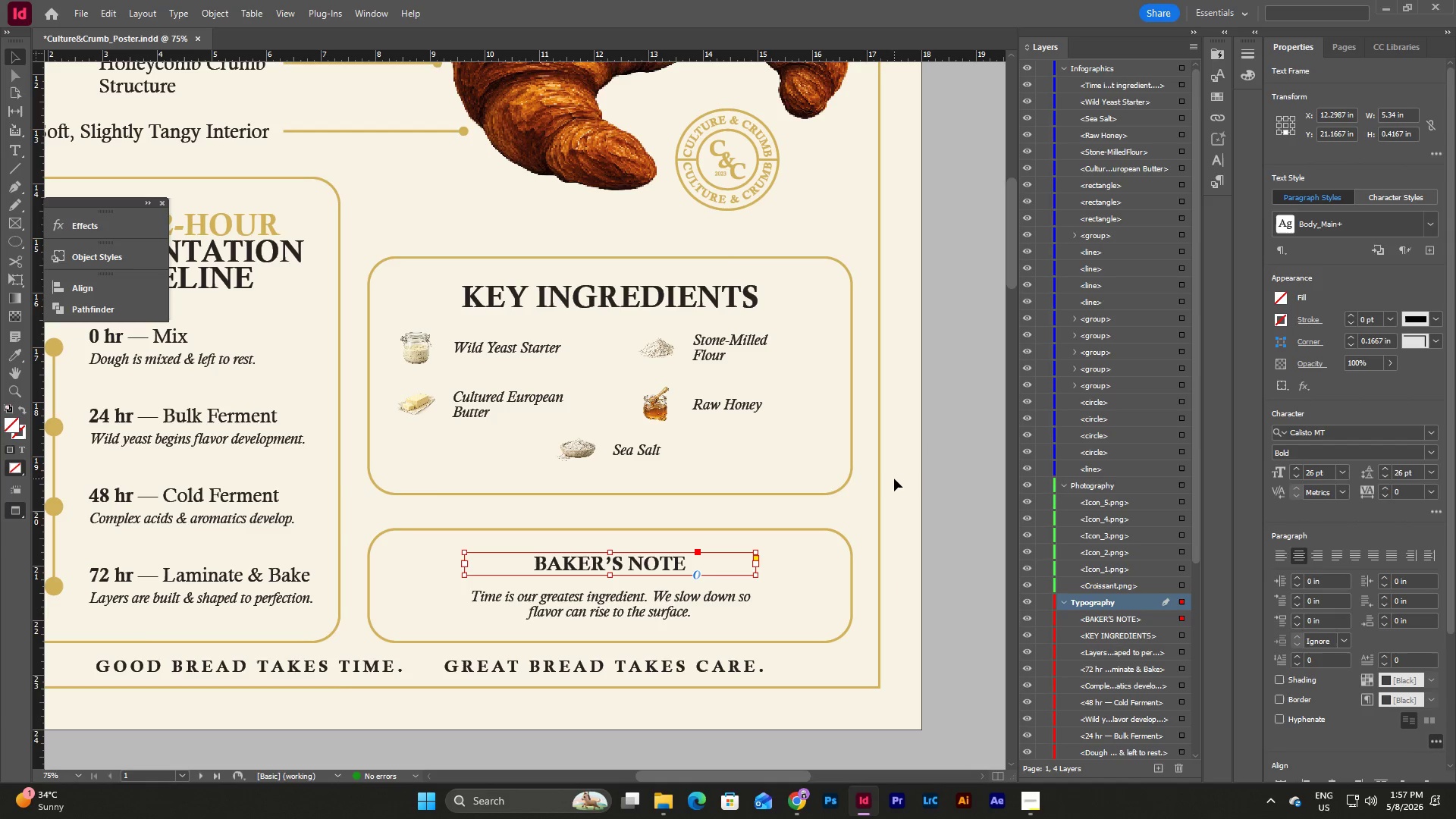 
key(W)
 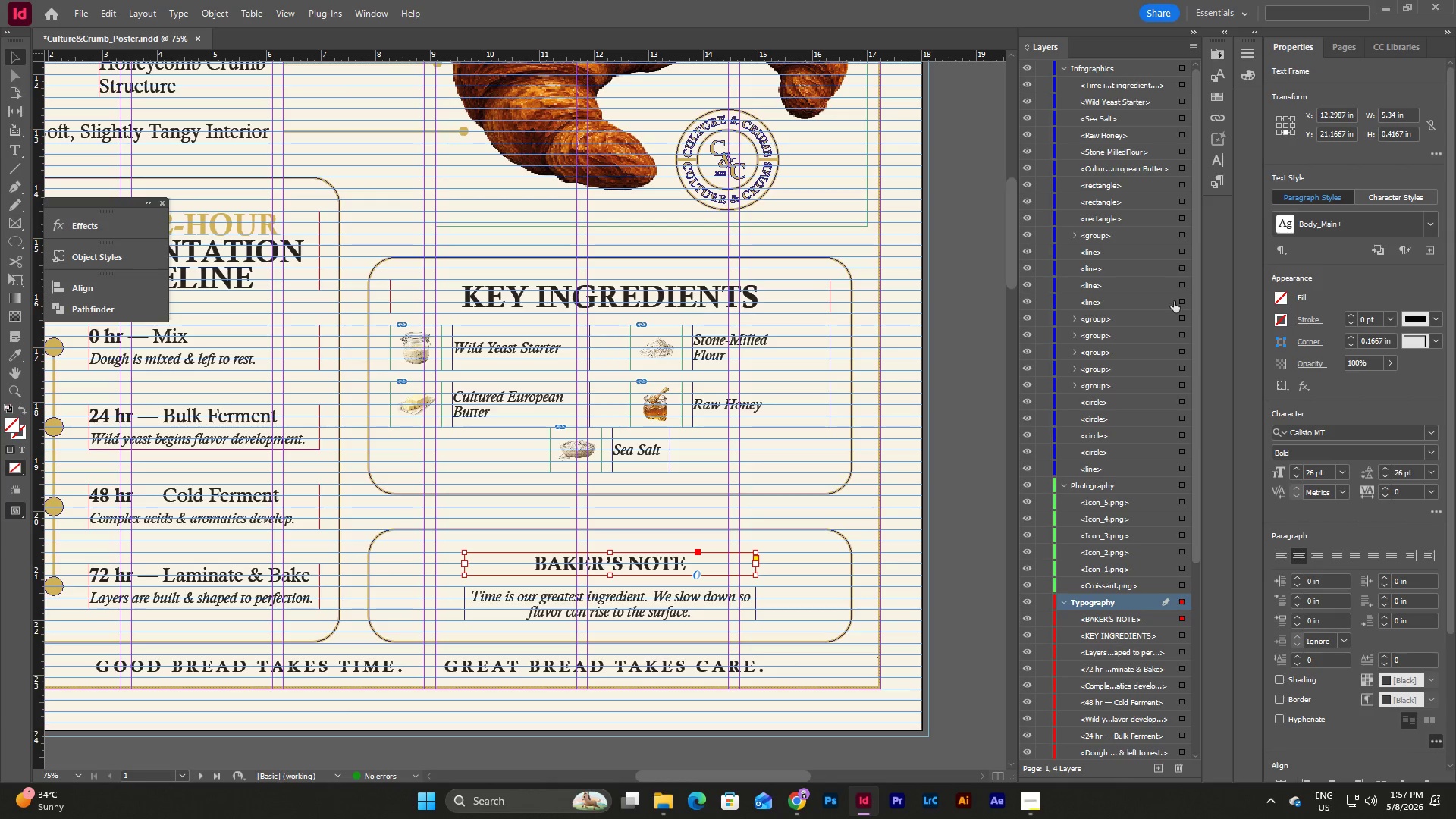 
left_click([1220, 164])
 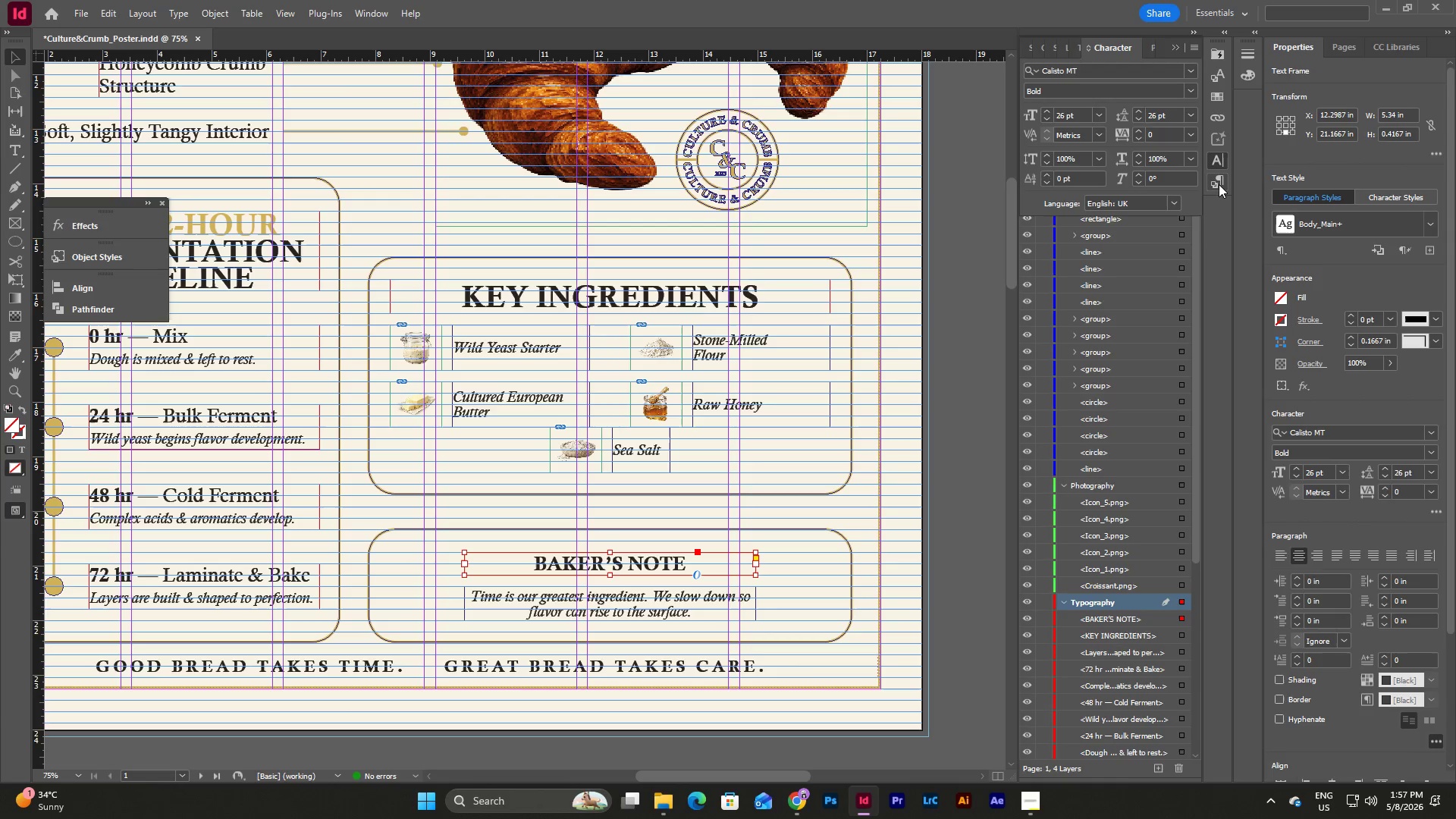 
left_click([1219, 184])
 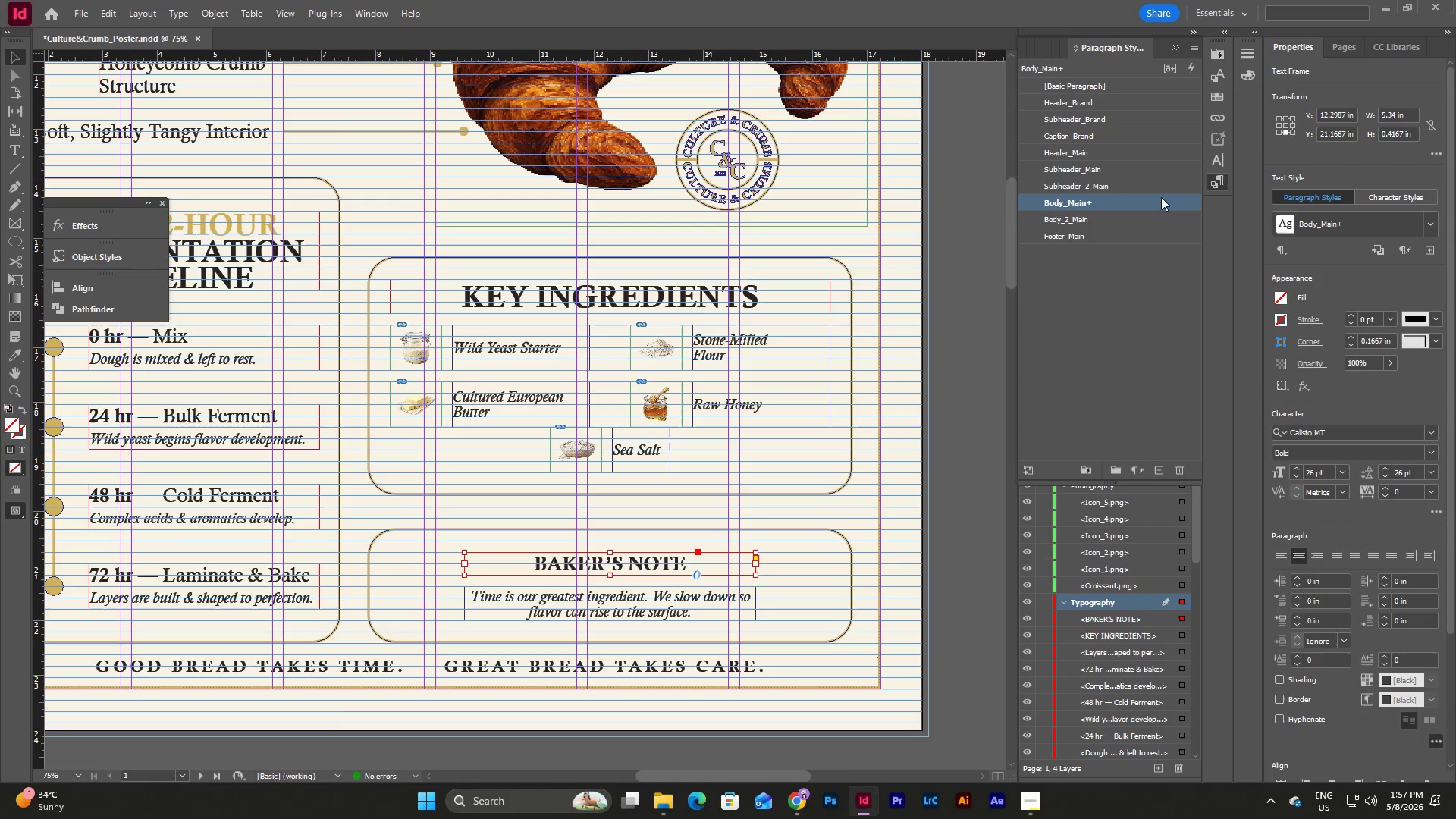 
mouse_move([1203, 180])
 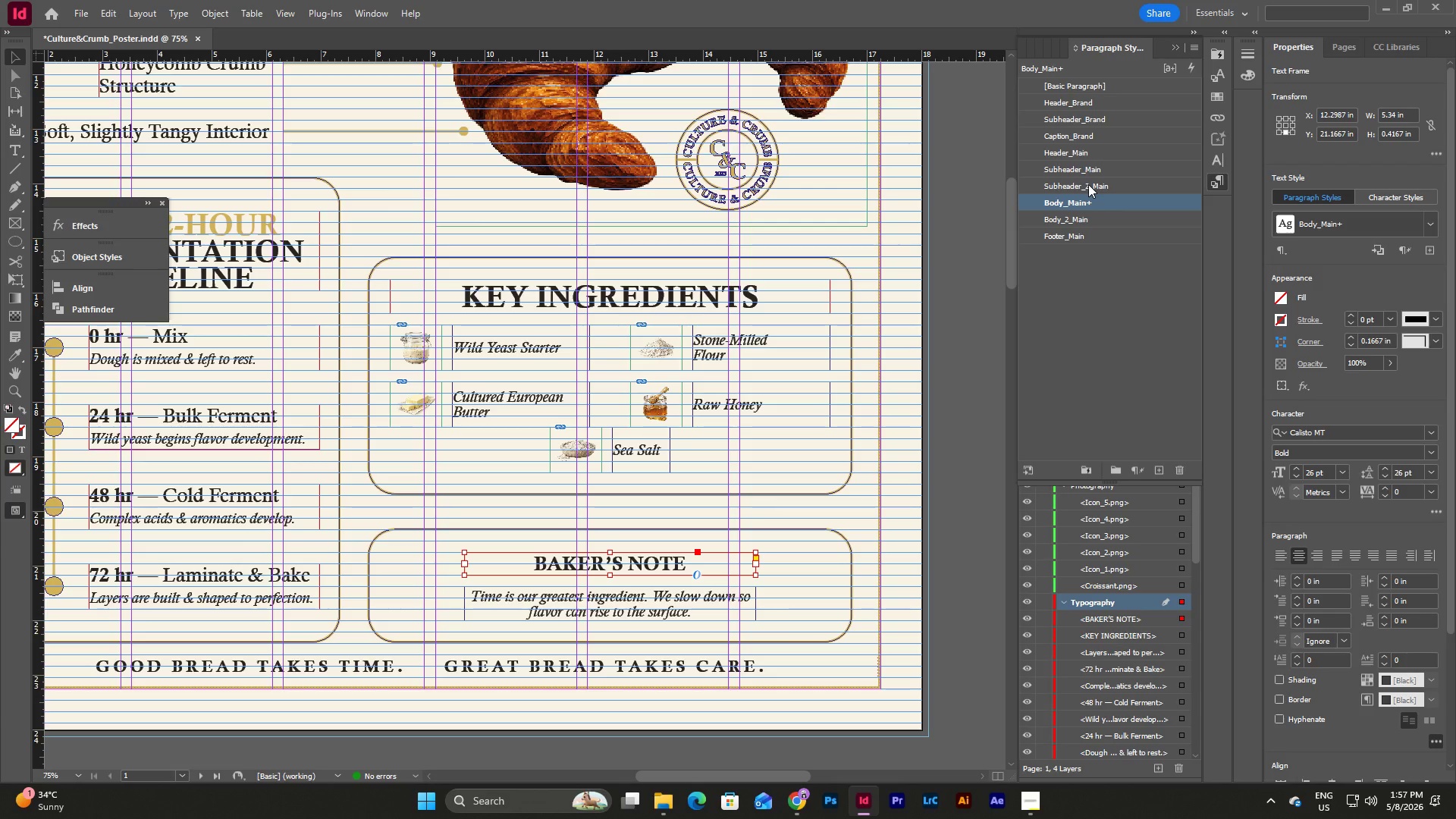 
left_click([1088, 184])
 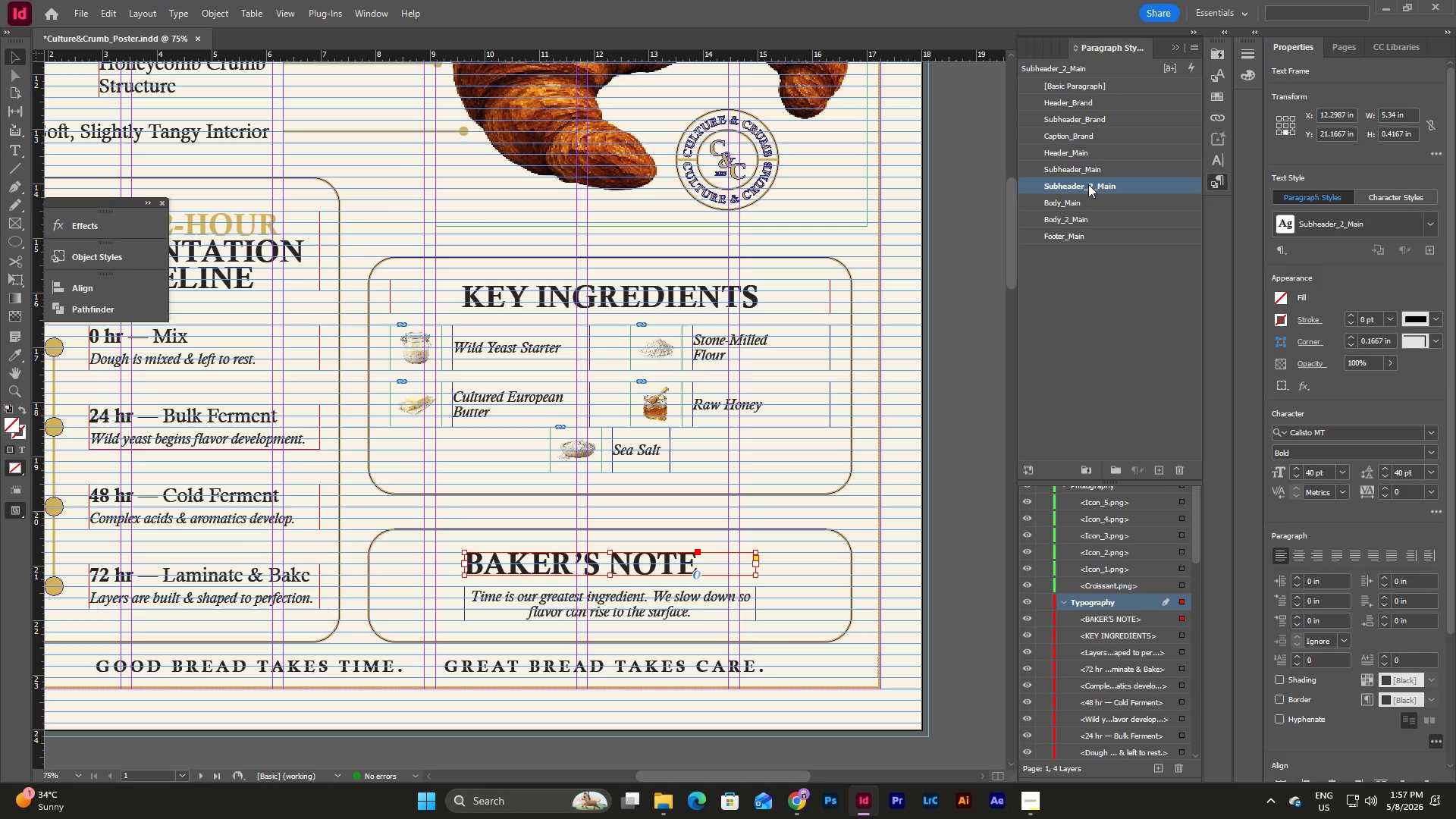 
wait(6.41)
 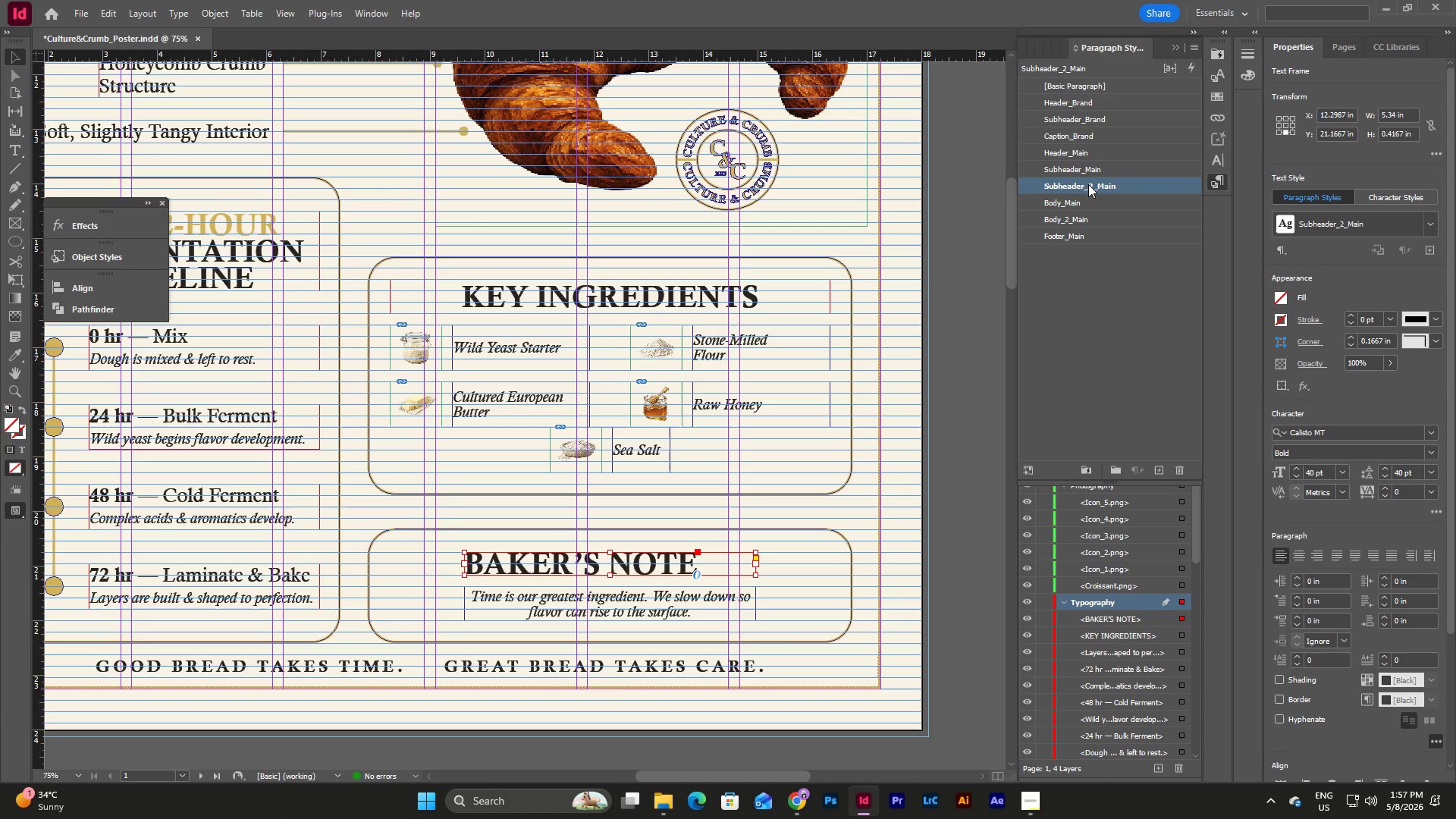 
left_click([1303, 554])
 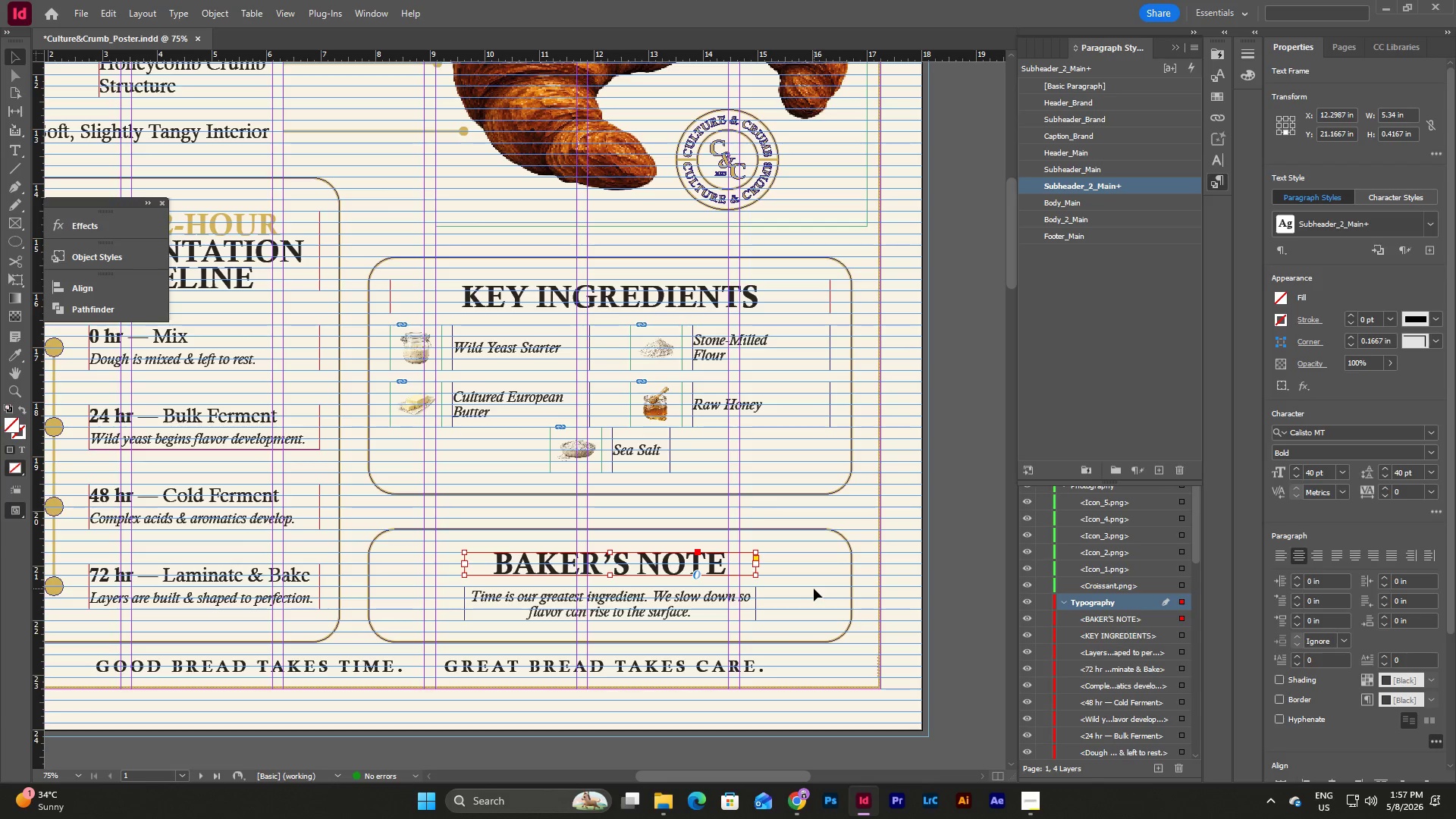 
left_click([814, 588])
 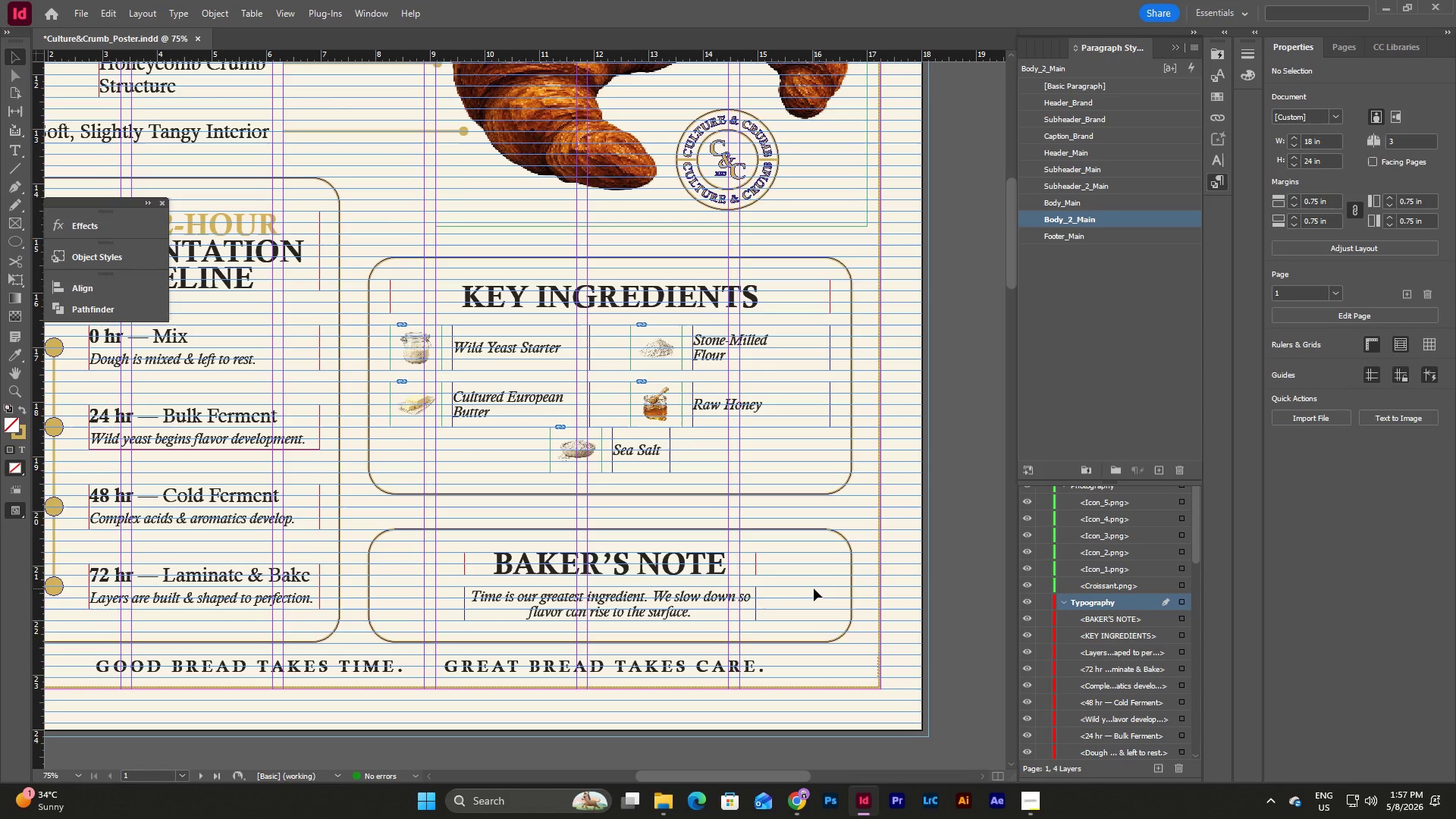 
key(W)
 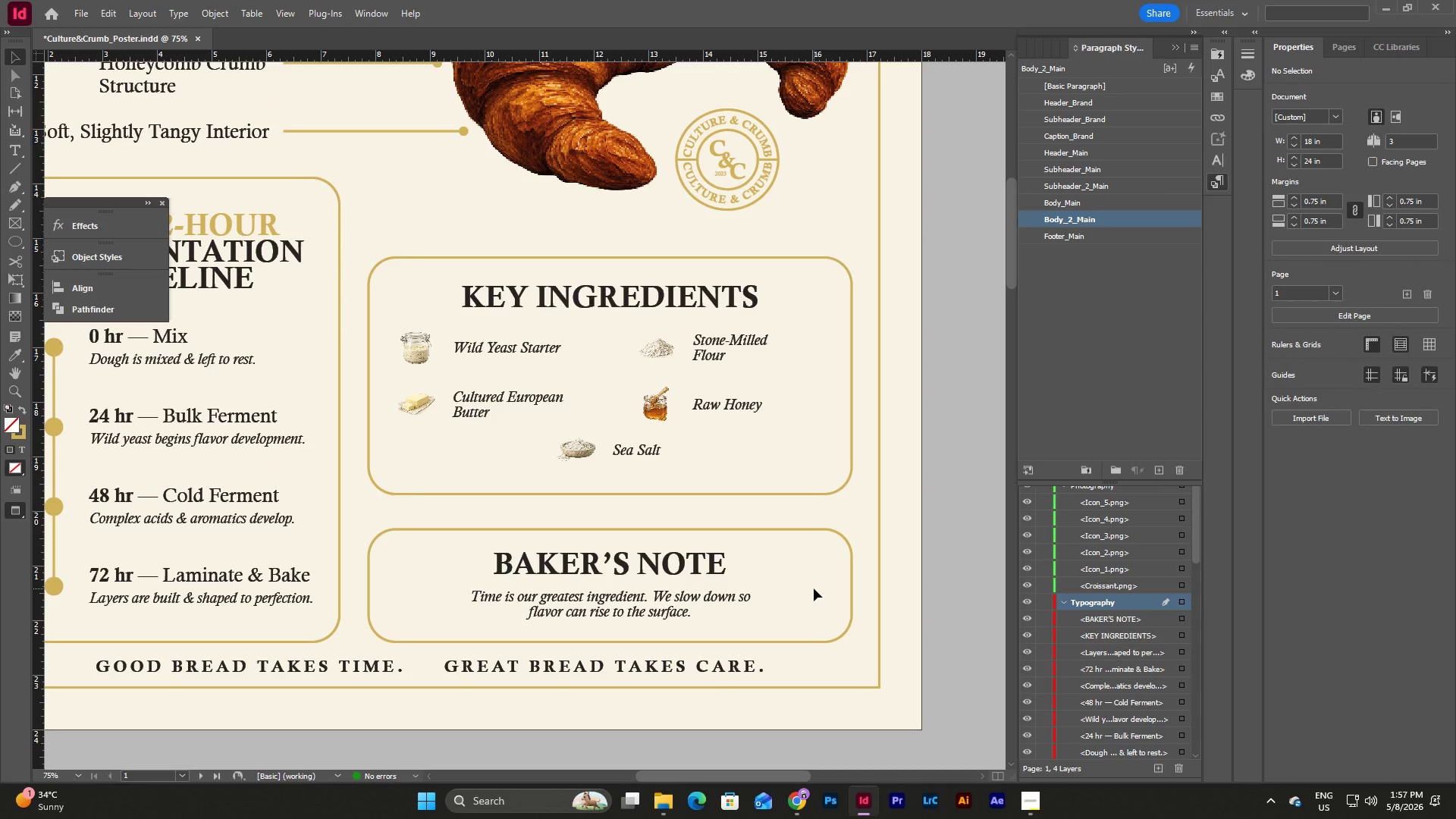 
scroll: coordinate [814, 588], scroll_direction: up, amount: 3.0
 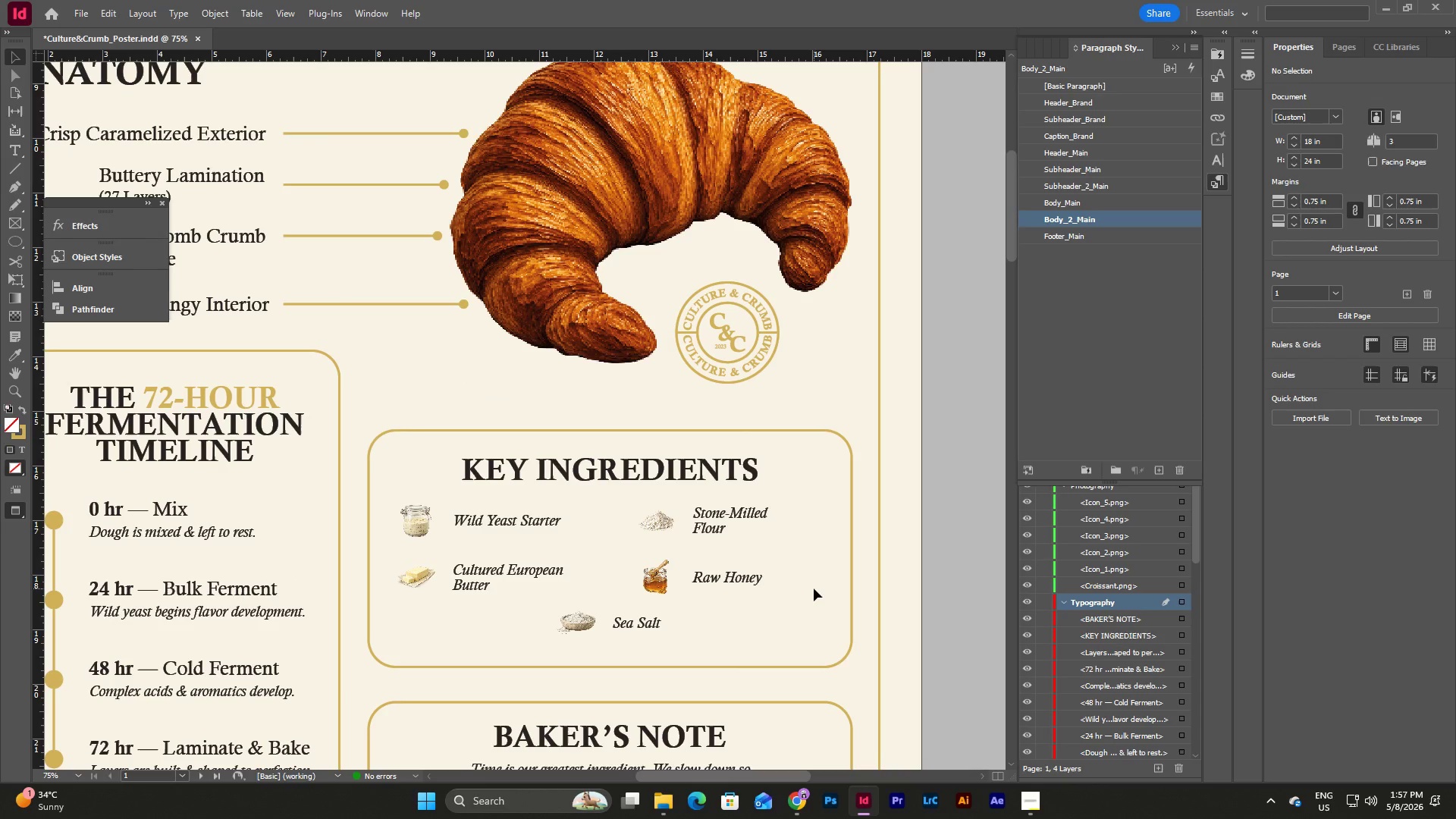 
scroll: coordinate [814, 588], scroll_direction: down, amount: 3.0
 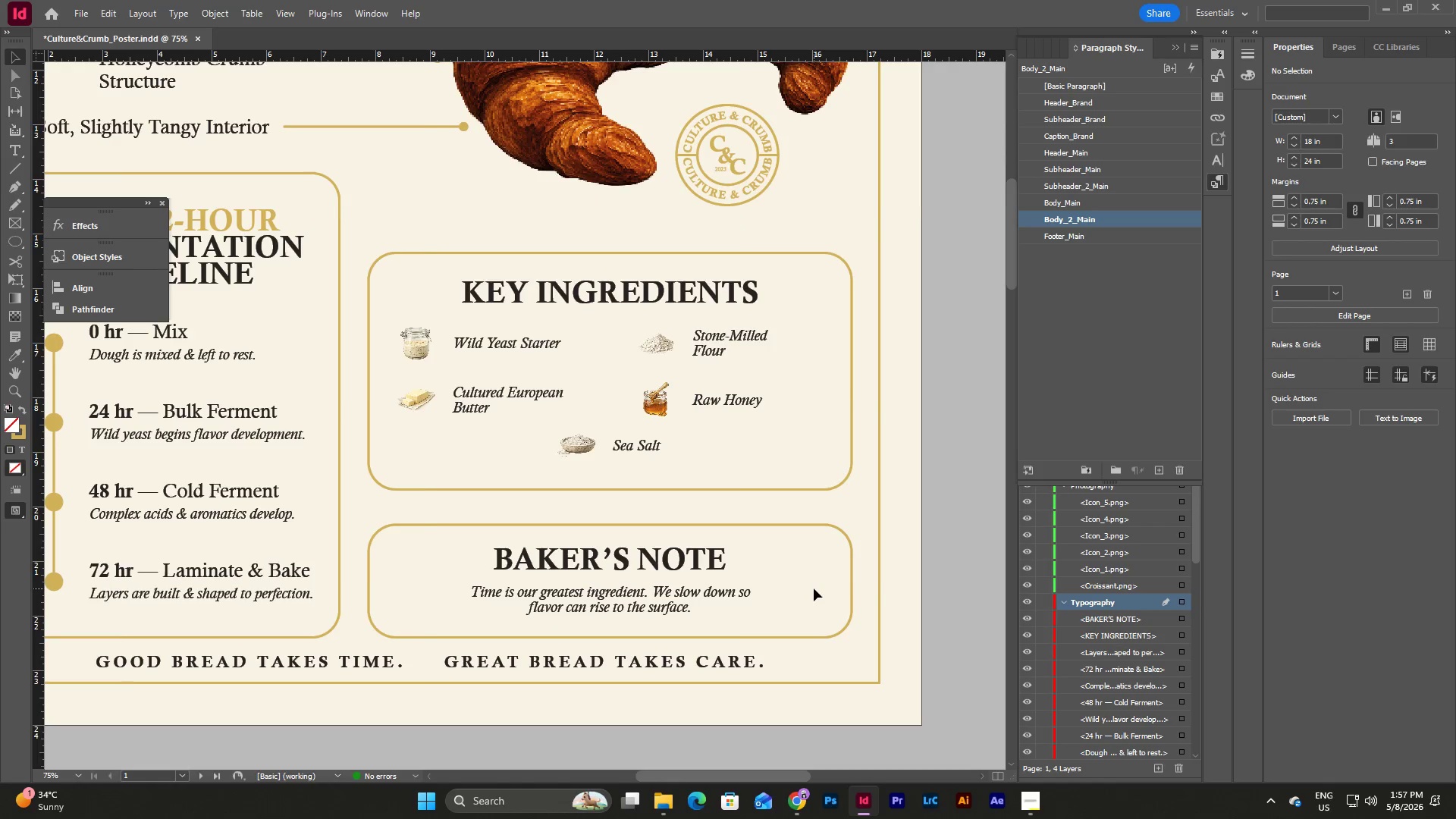 
type(wwww)
 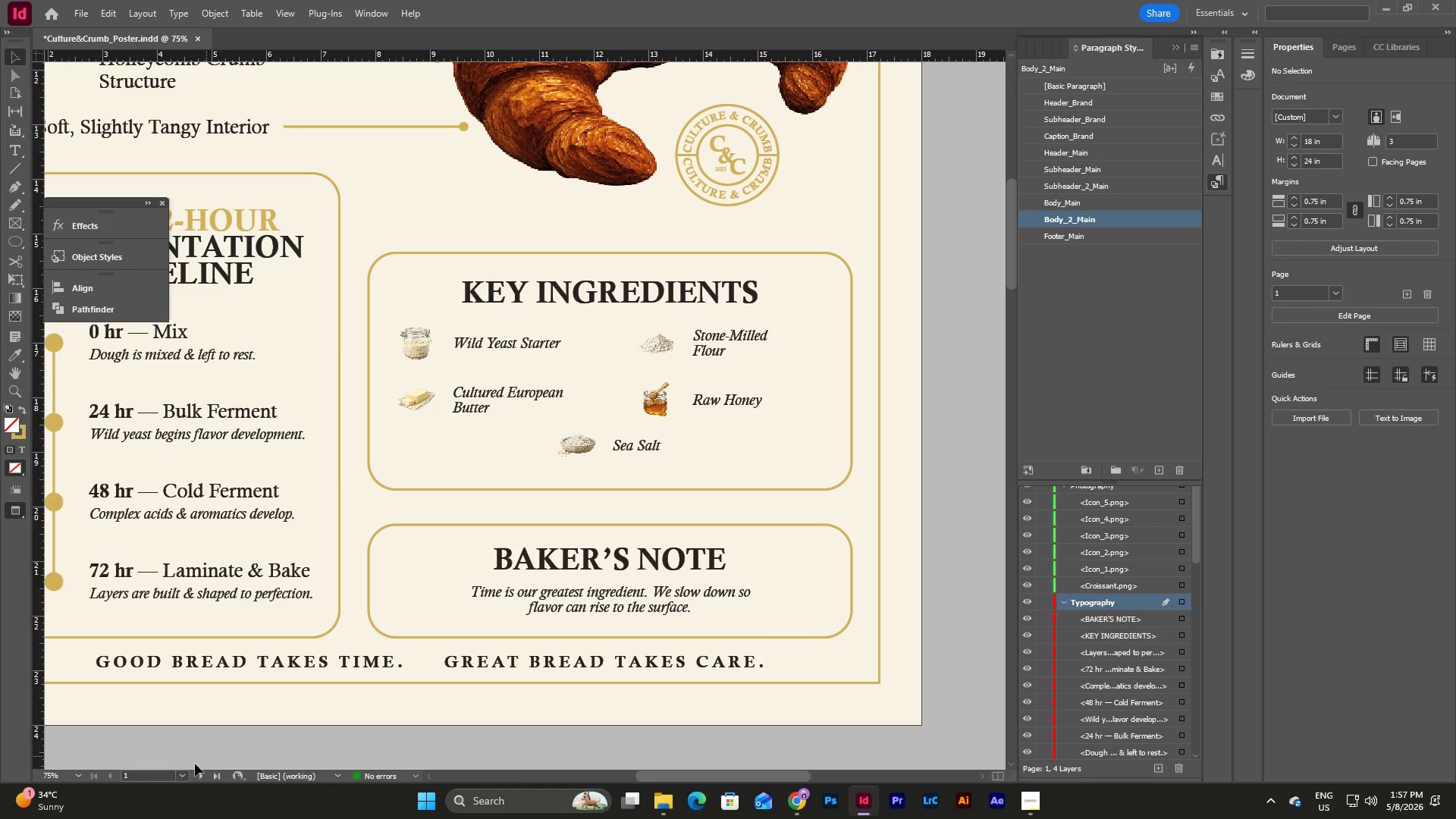 
left_click([77, 776])
 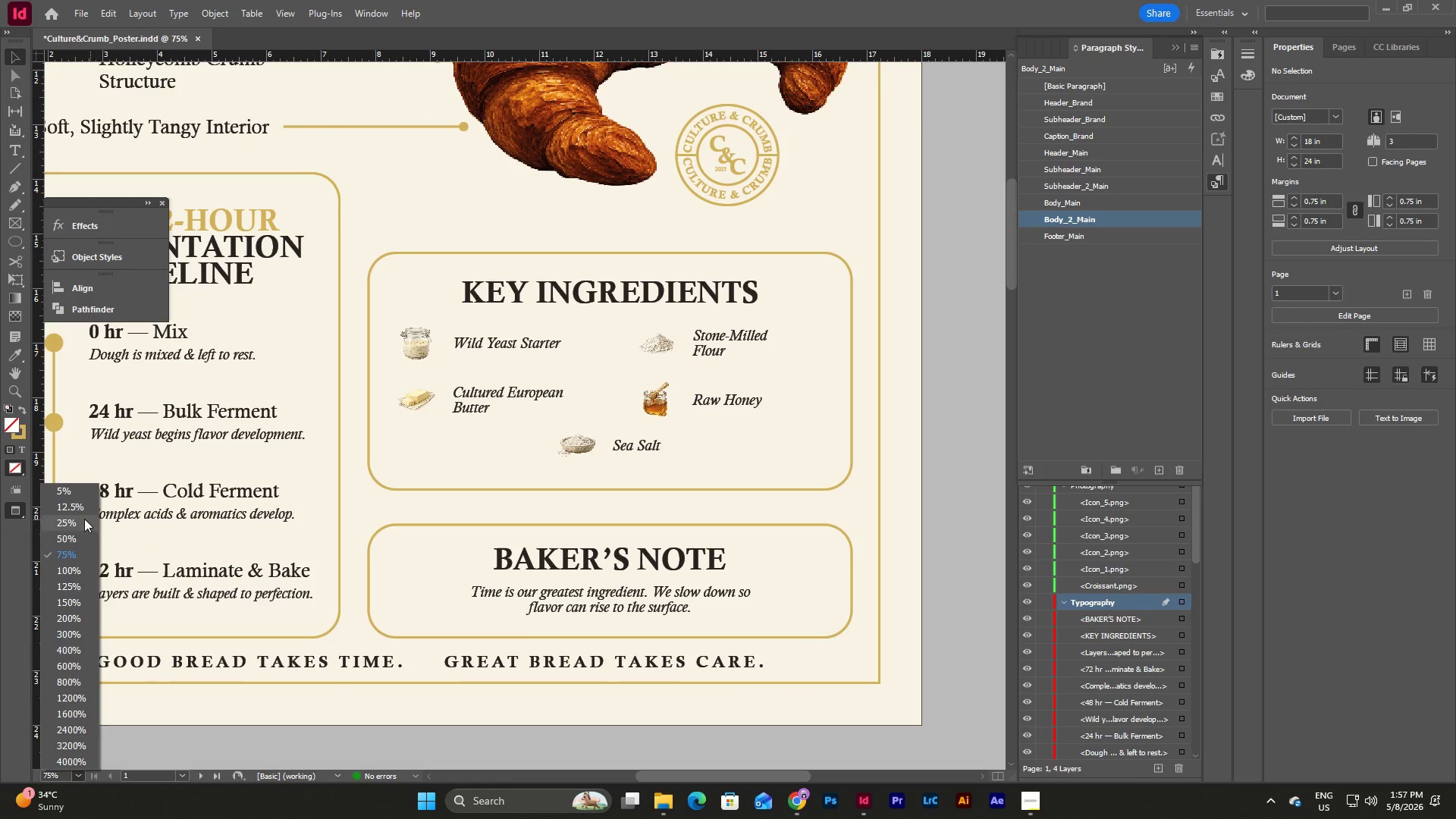 
left_click([76, 524])
 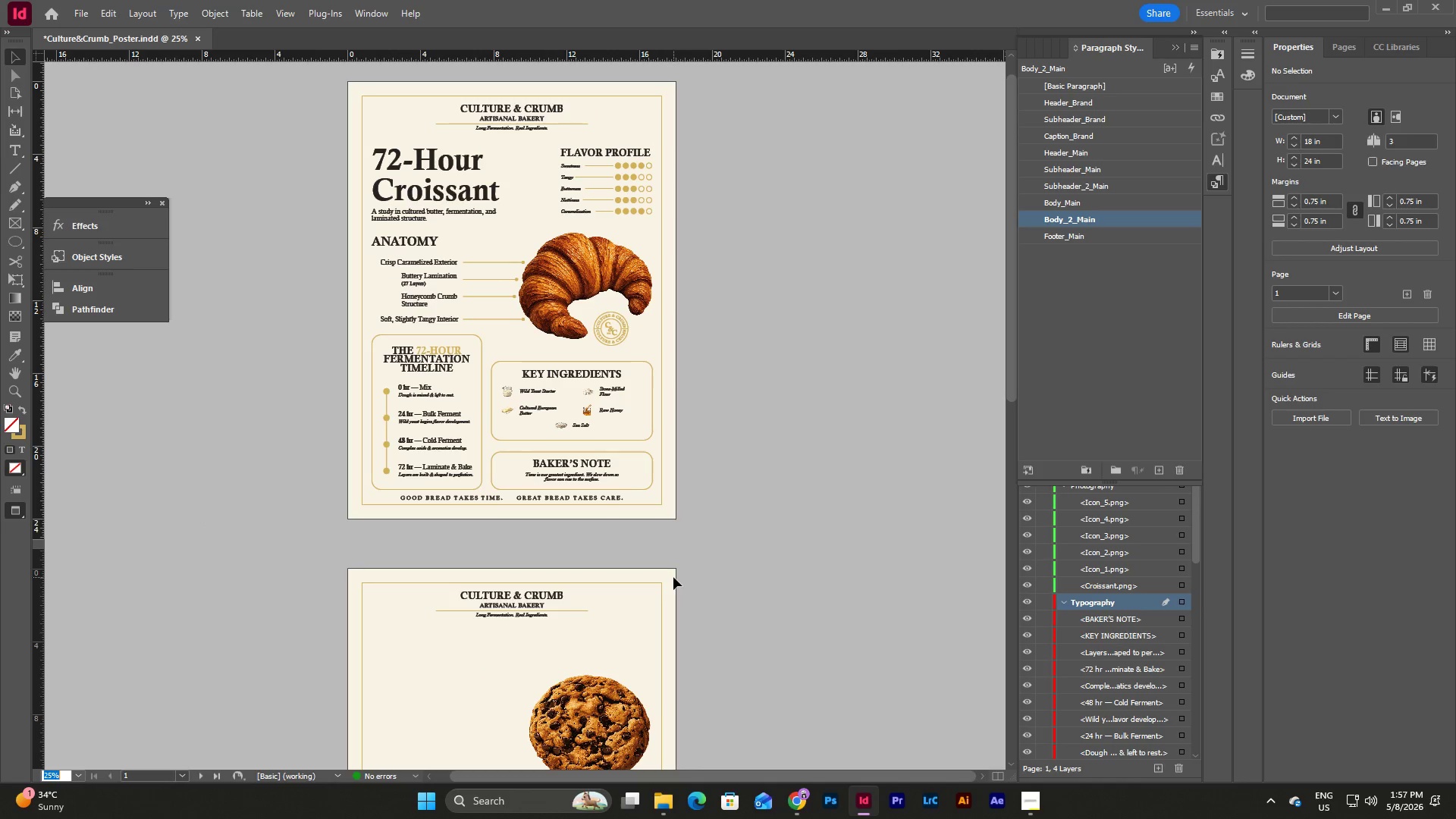 
left_click([761, 462])
 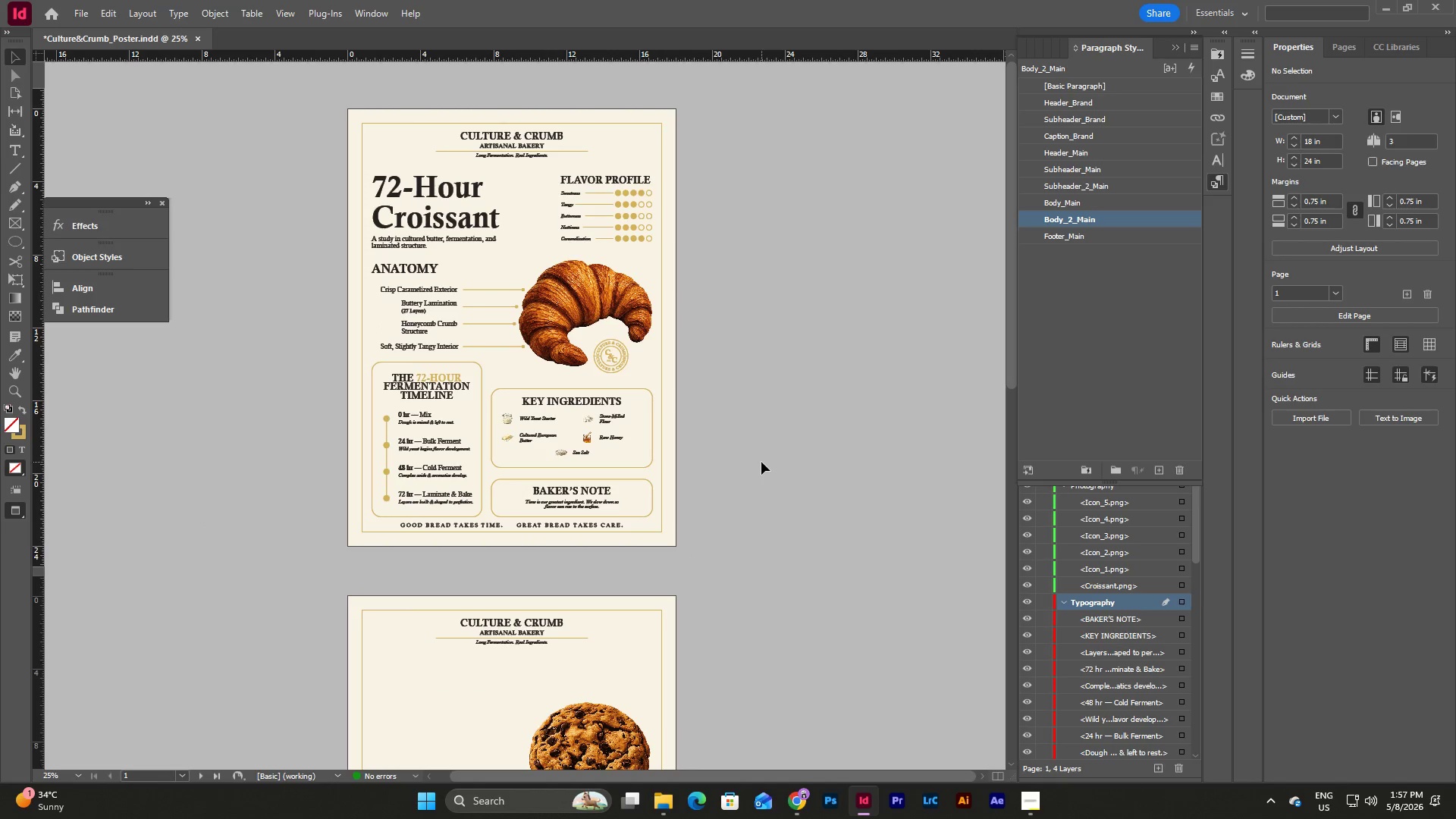 
scroll: coordinate [690, 557], scroll_direction: up, amount: 5.0
 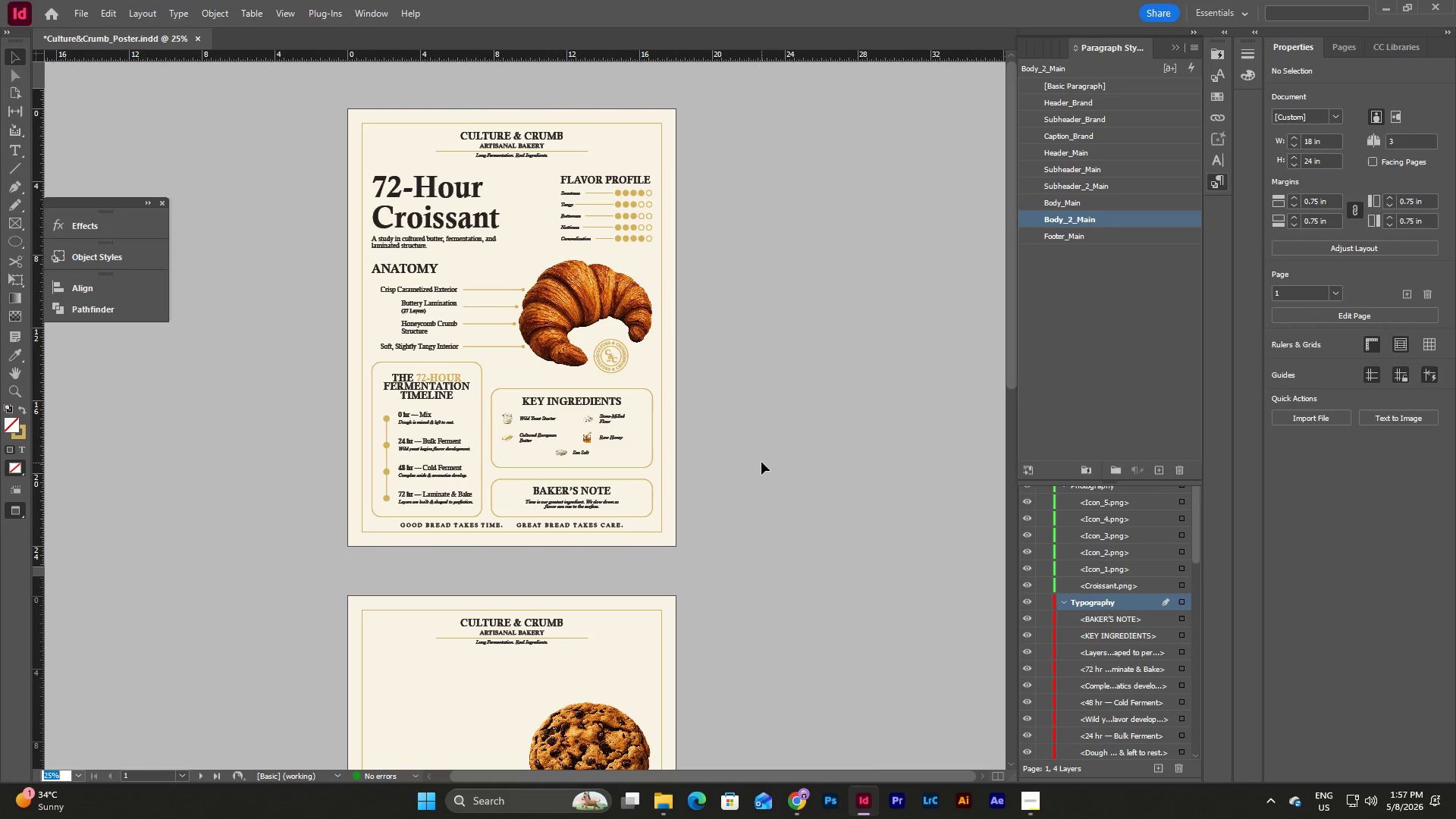 
type(ww)
 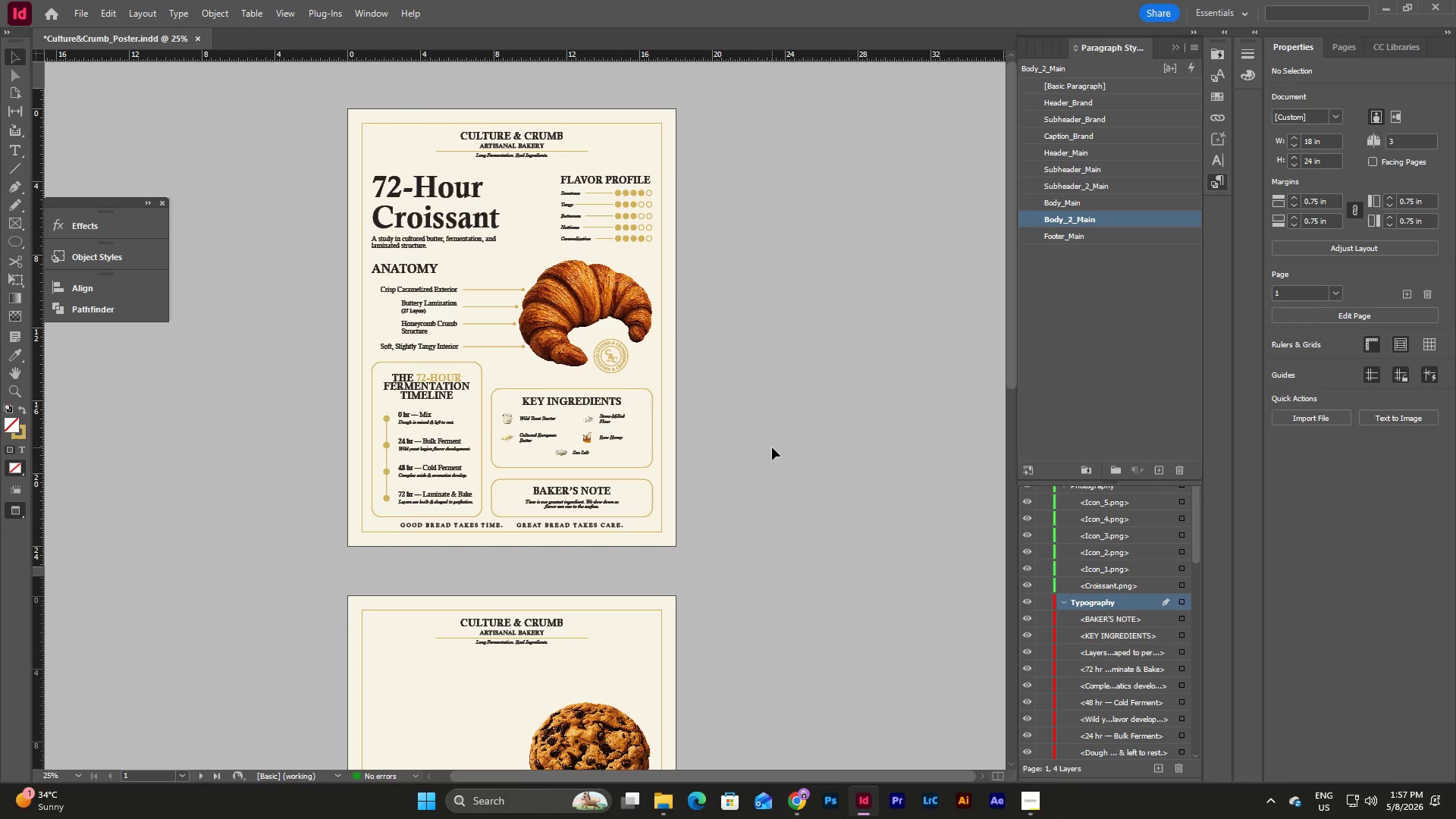 
scroll: coordinate [772, 447], scroll_direction: up, amount: 2.0
 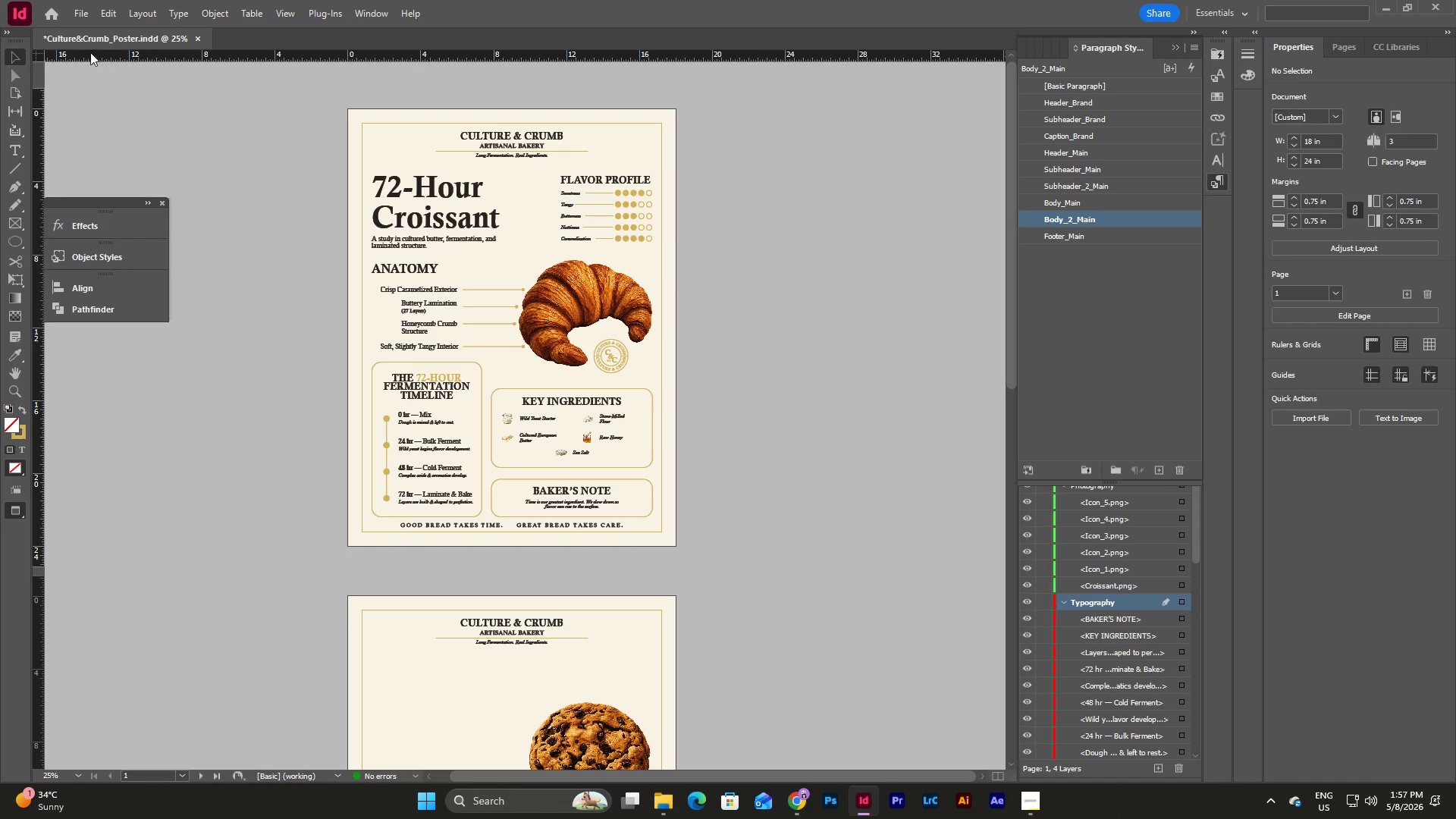 
left_click([85, 17])
 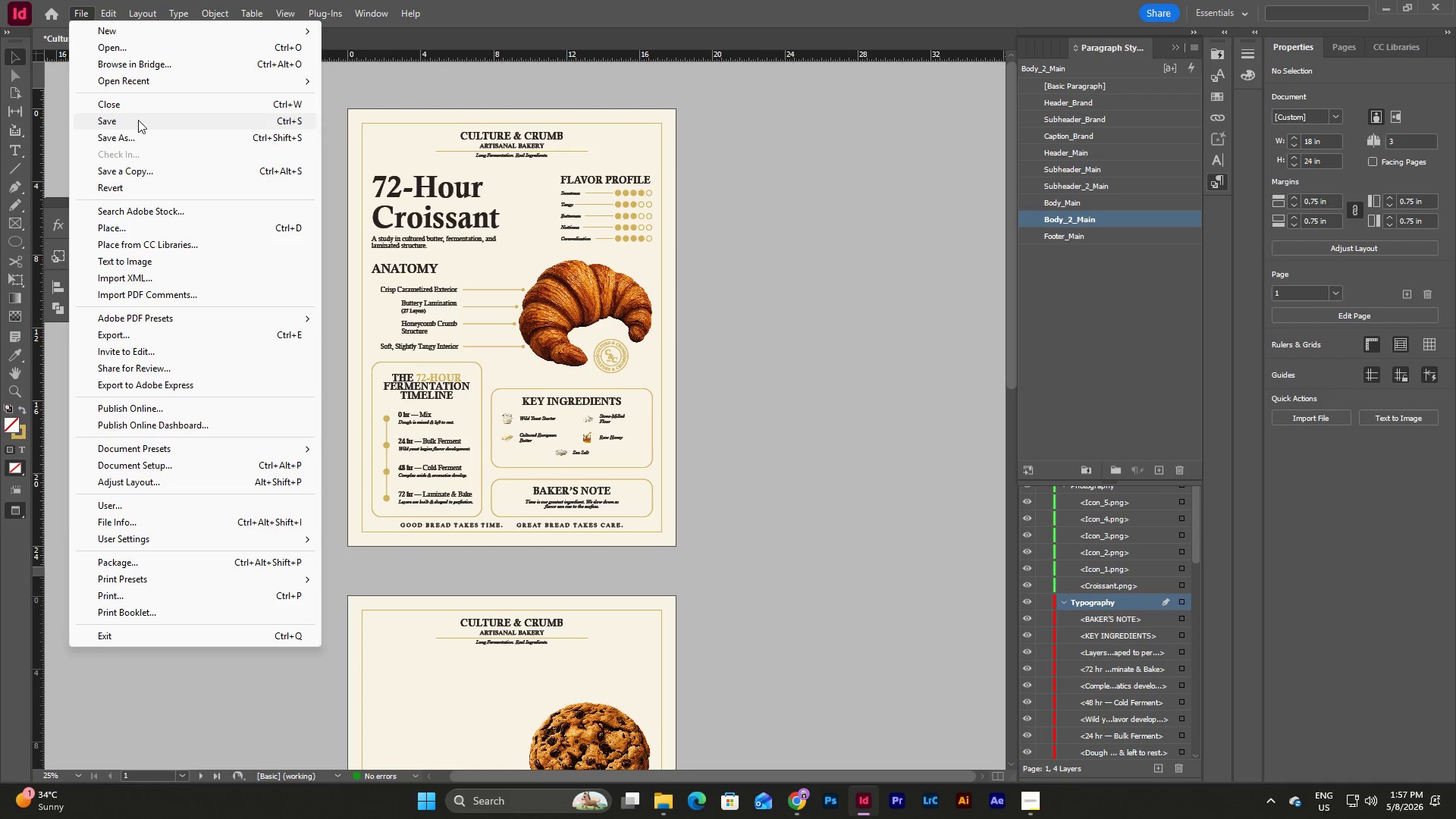 
left_click([138, 120])
 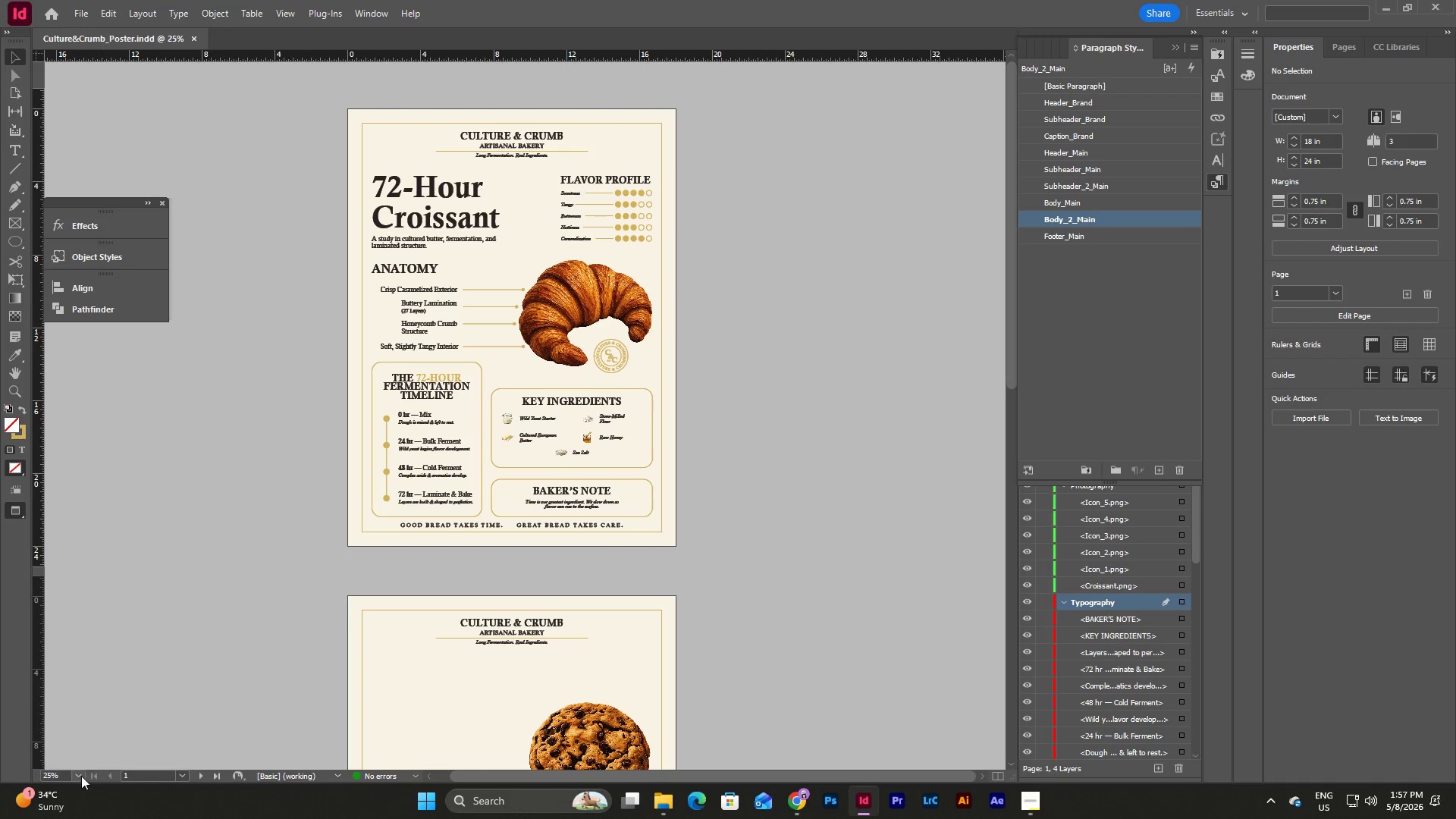 
left_click([78, 778])
 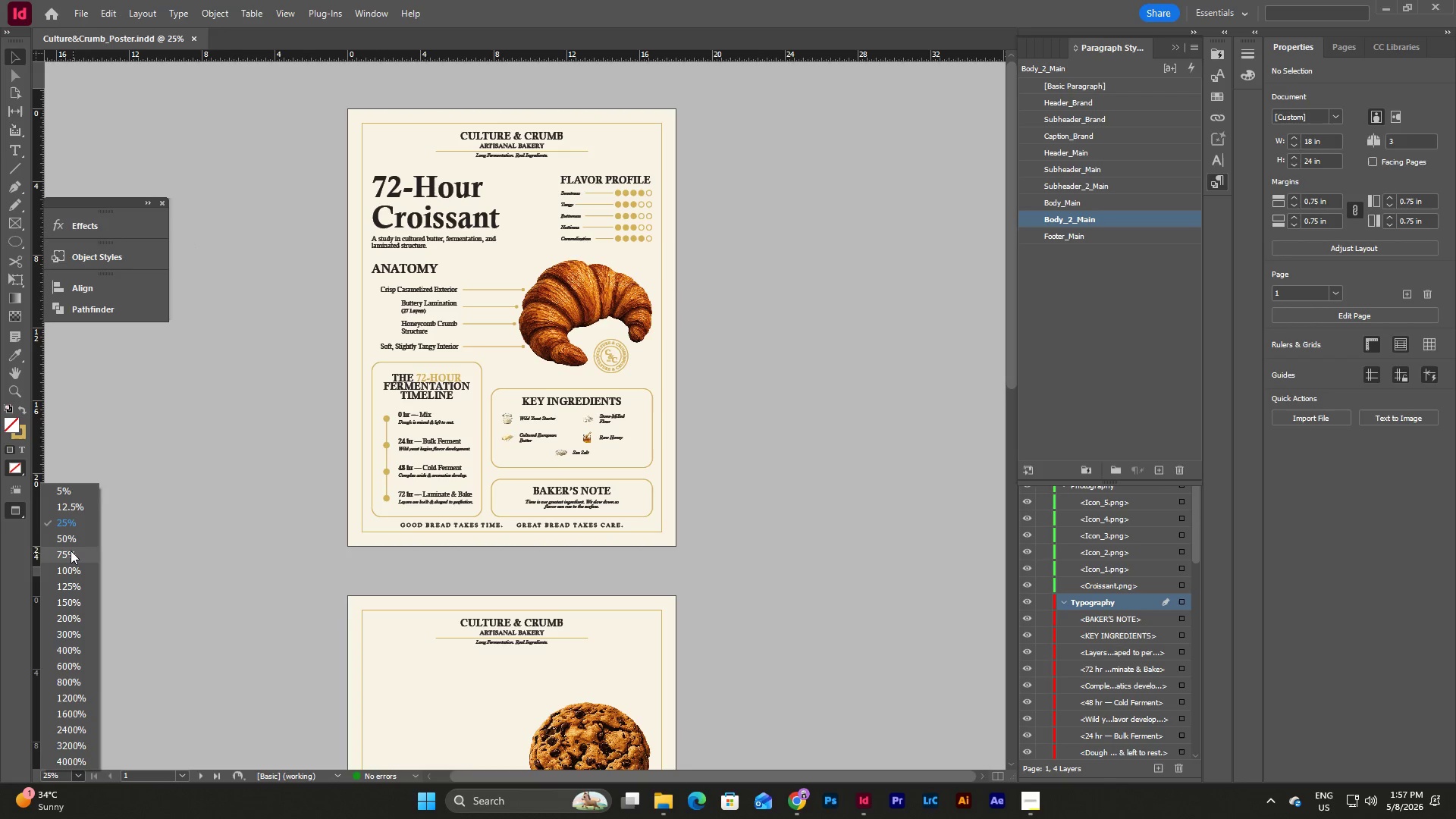 
left_click([71, 551])
 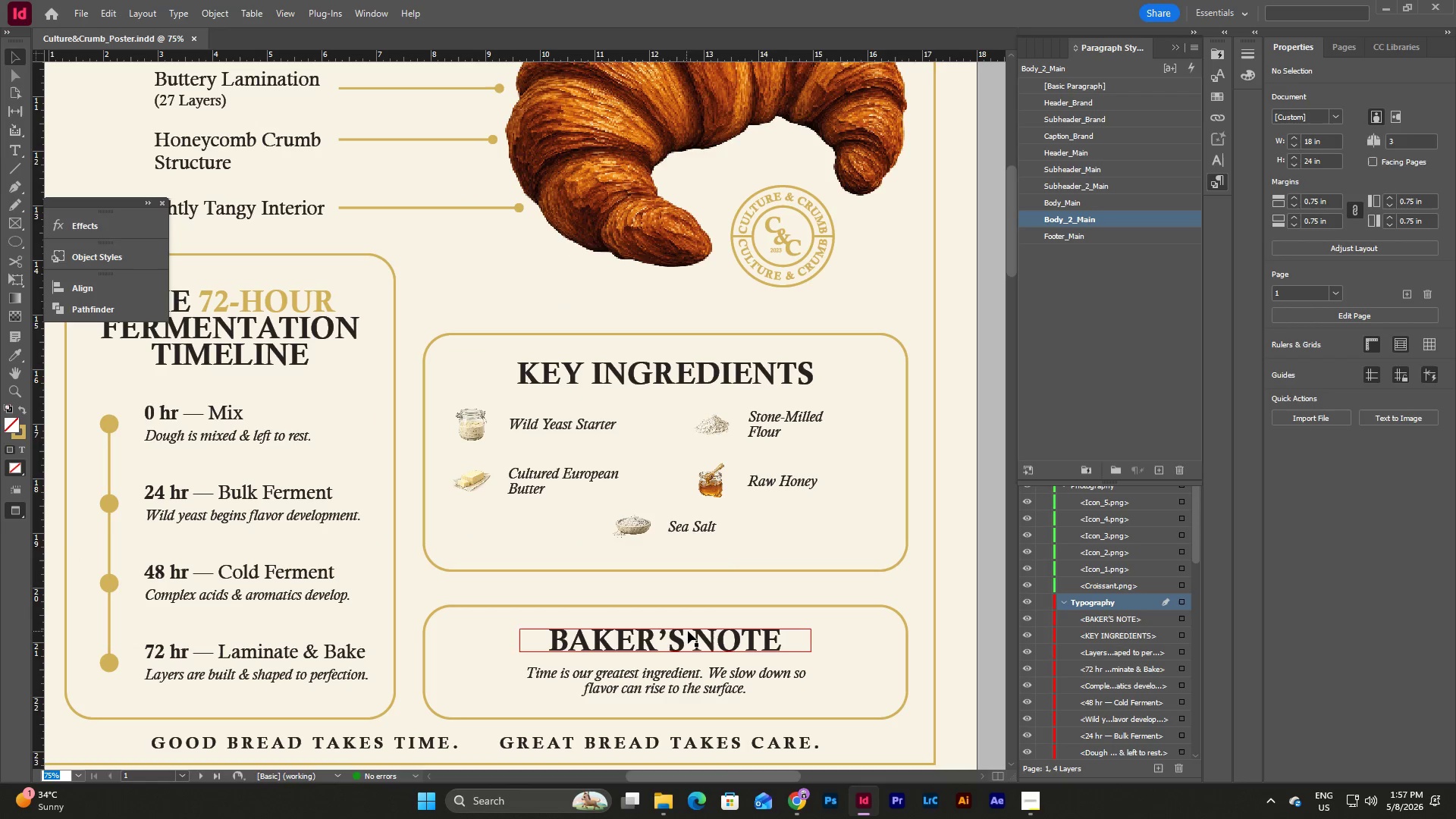 
scroll: coordinate [688, 631], scroll_direction: down, amount: 1.0
 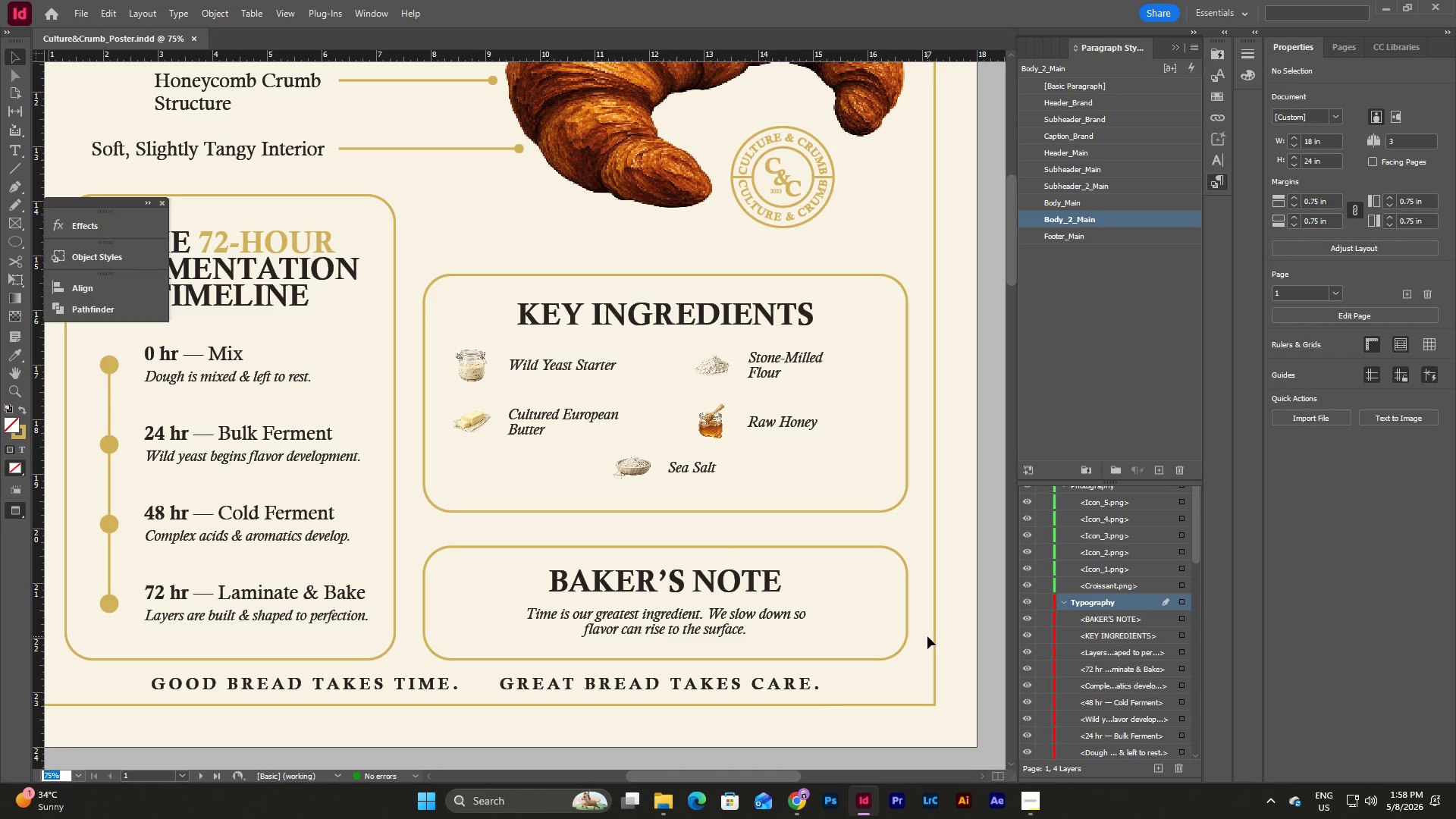 
key(W)
 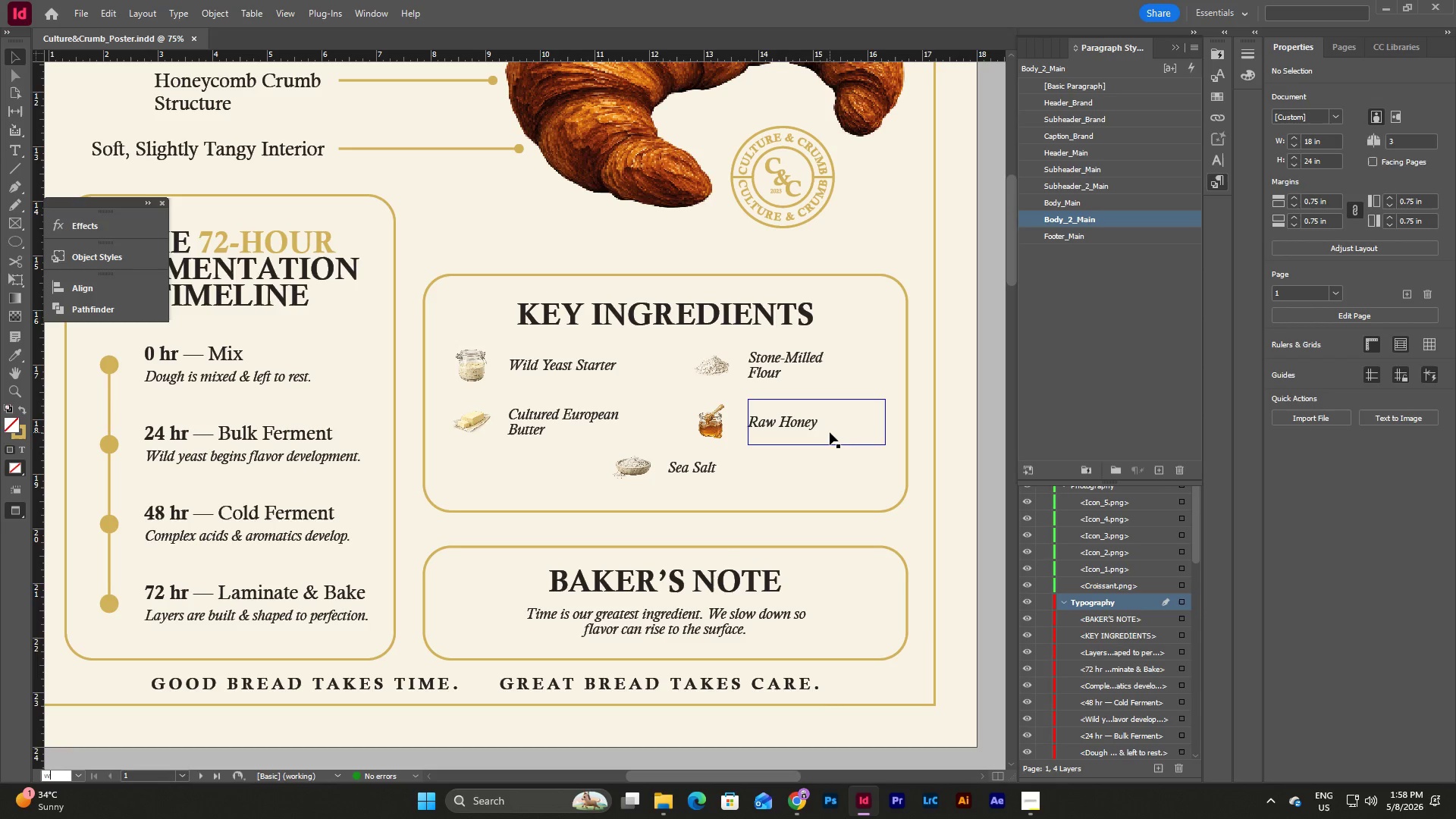 
key(W)
 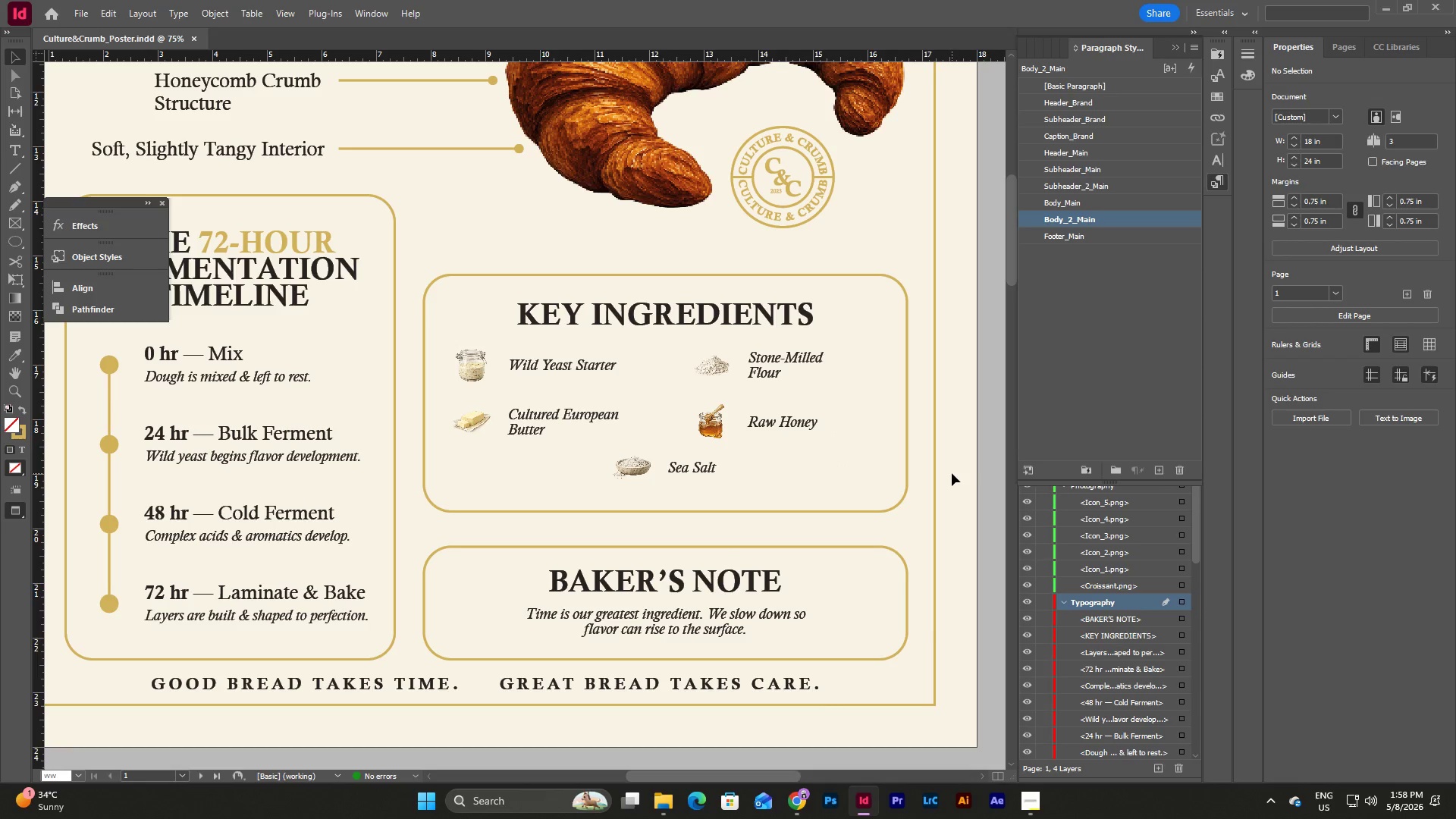 
left_click([952, 473])
 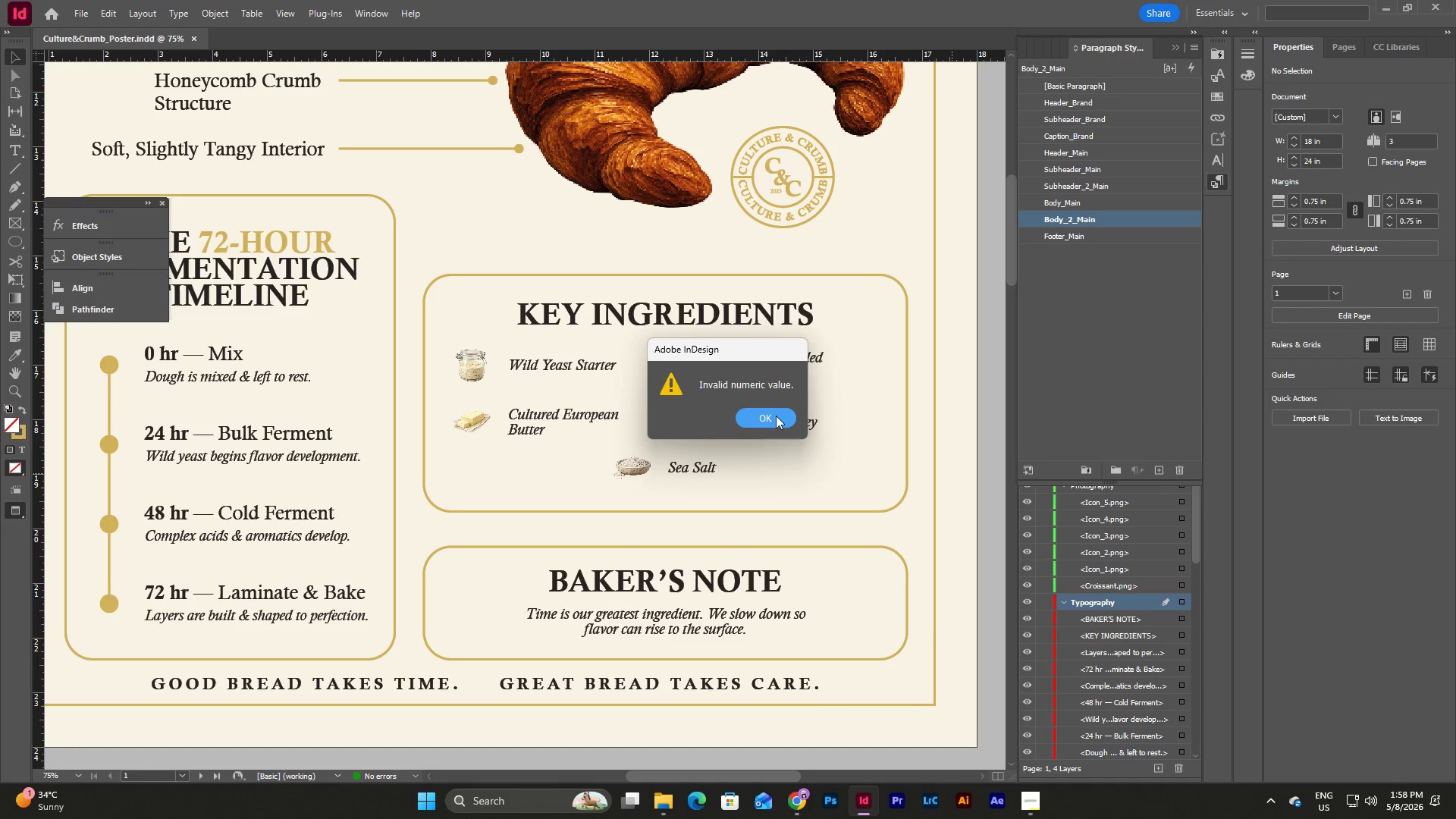 
left_click([776, 422])
 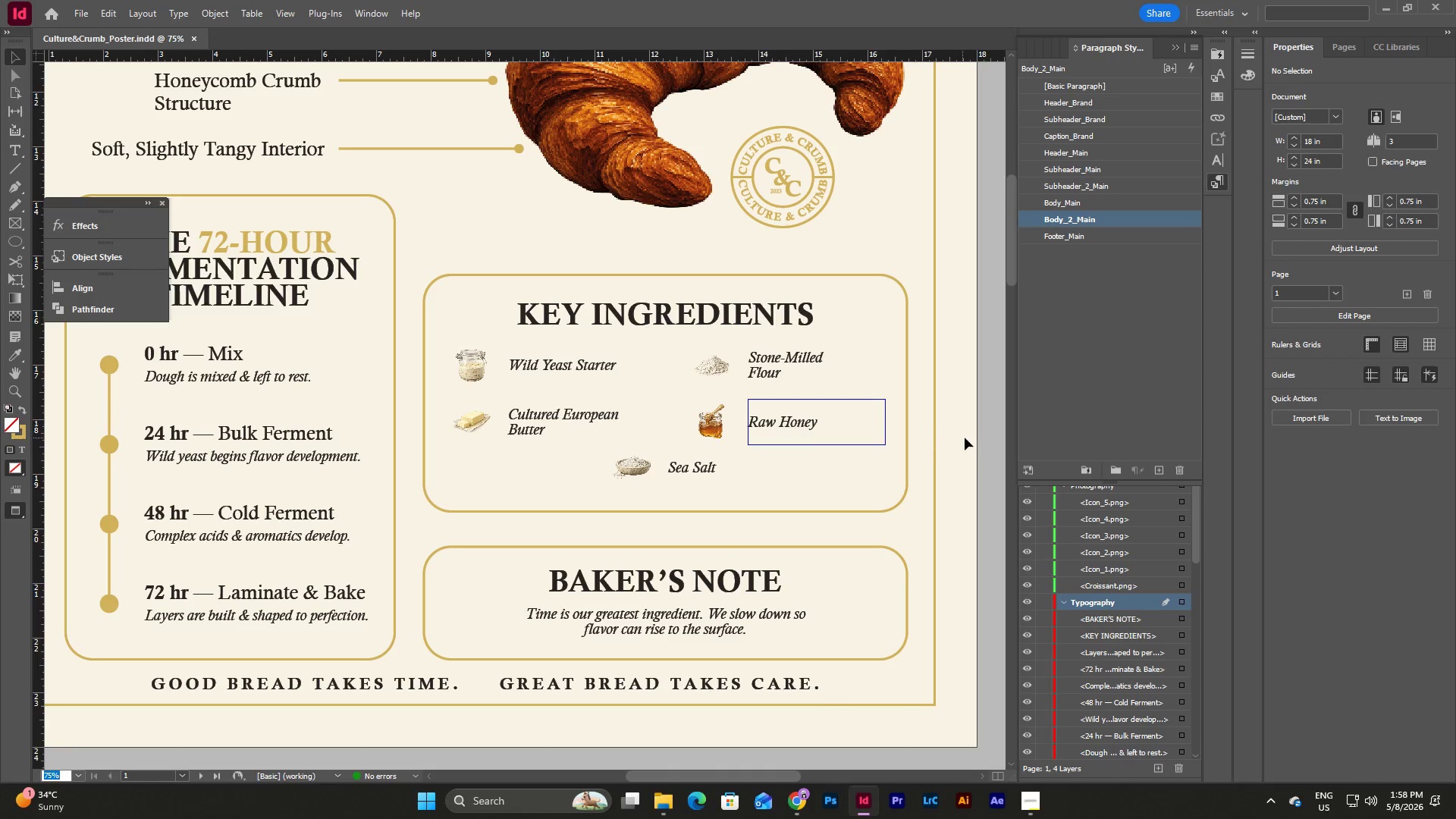 
left_click([965, 436])
 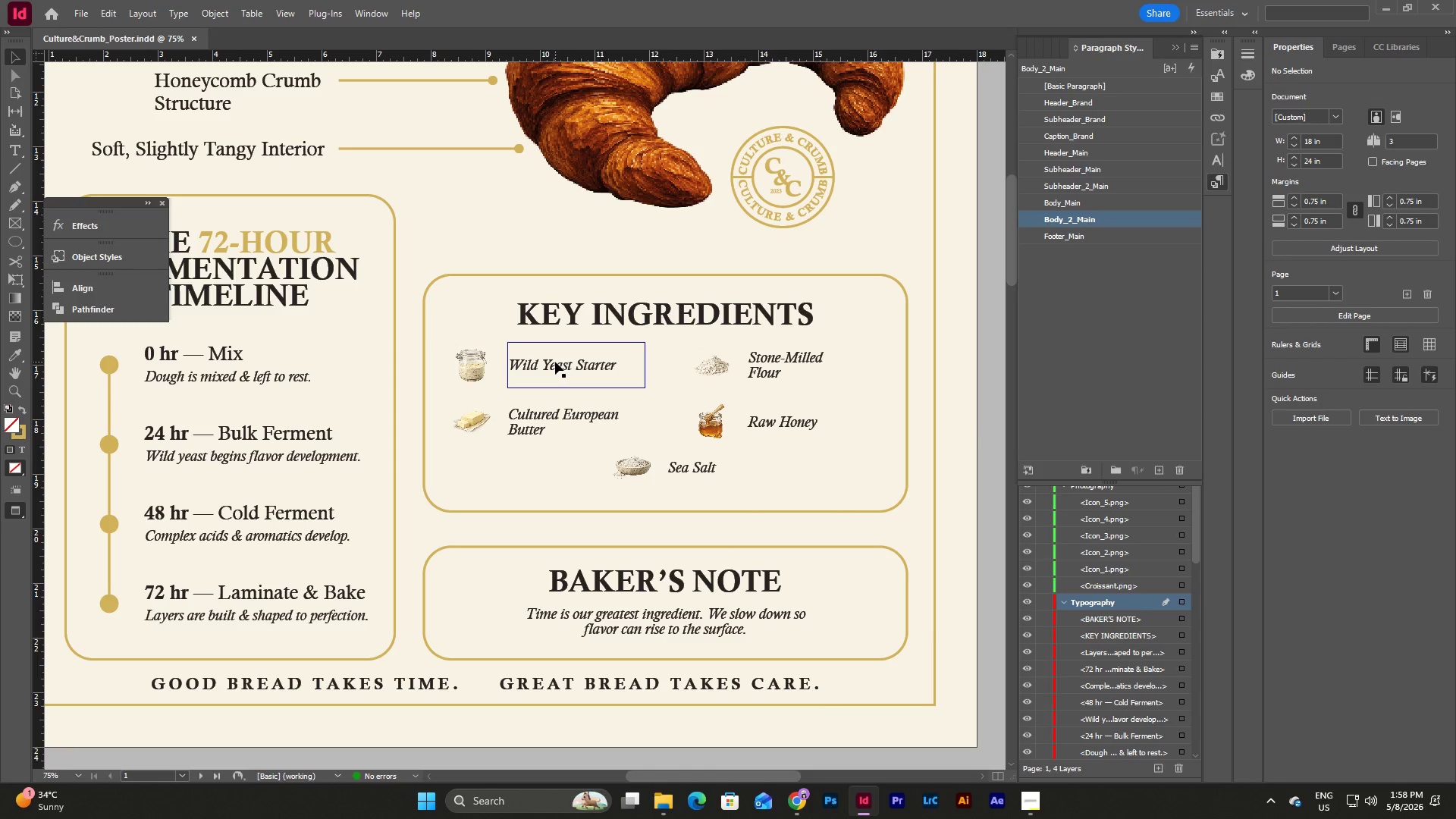 
left_click([555, 362])
 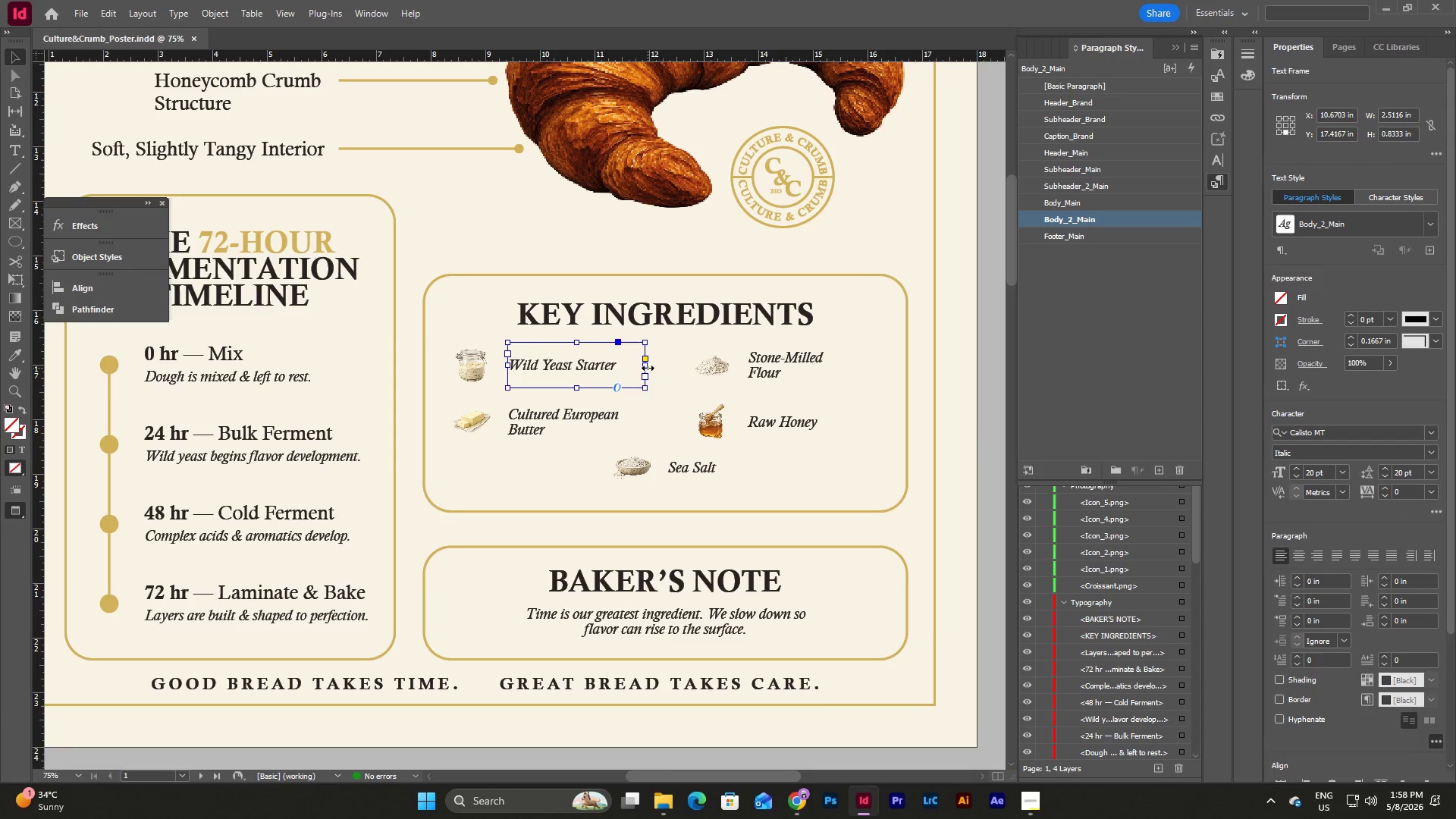 
left_click_drag(start_coordinate=[648, 368], to_coordinate=[630, 371])
 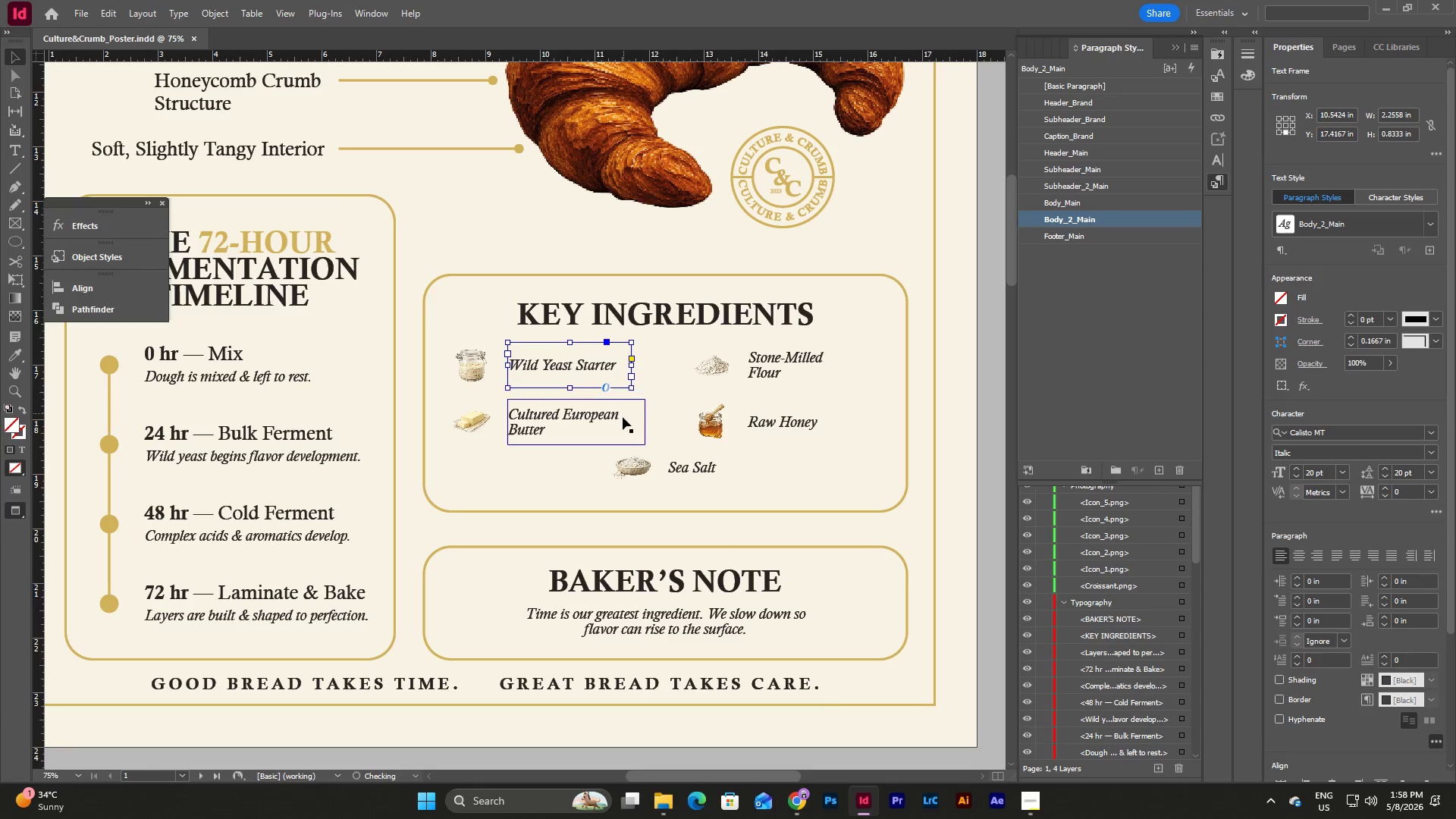 
left_click([623, 418])
 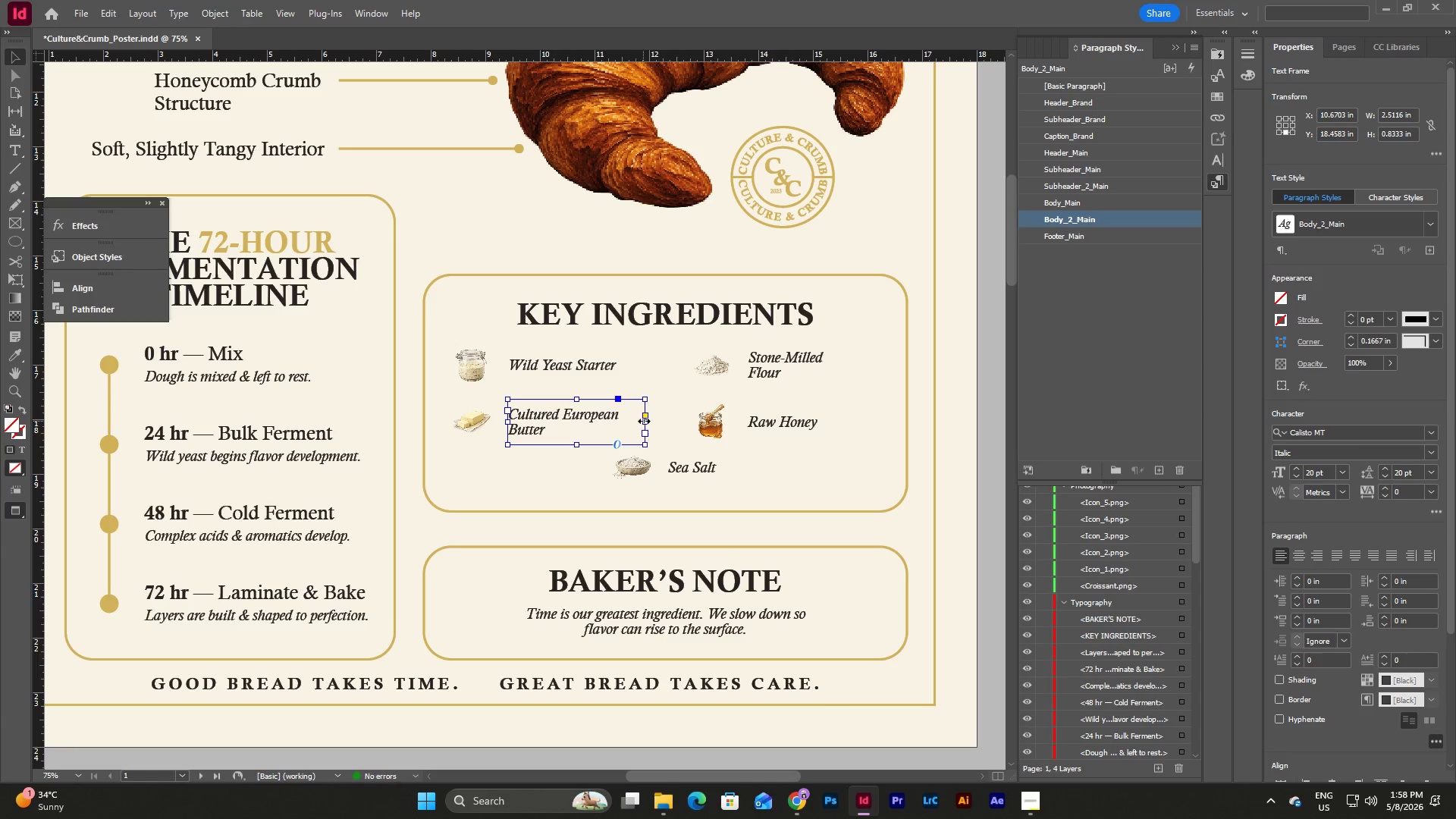 
left_click_drag(start_coordinate=[645, 421], to_coordinate=[631, 421])
 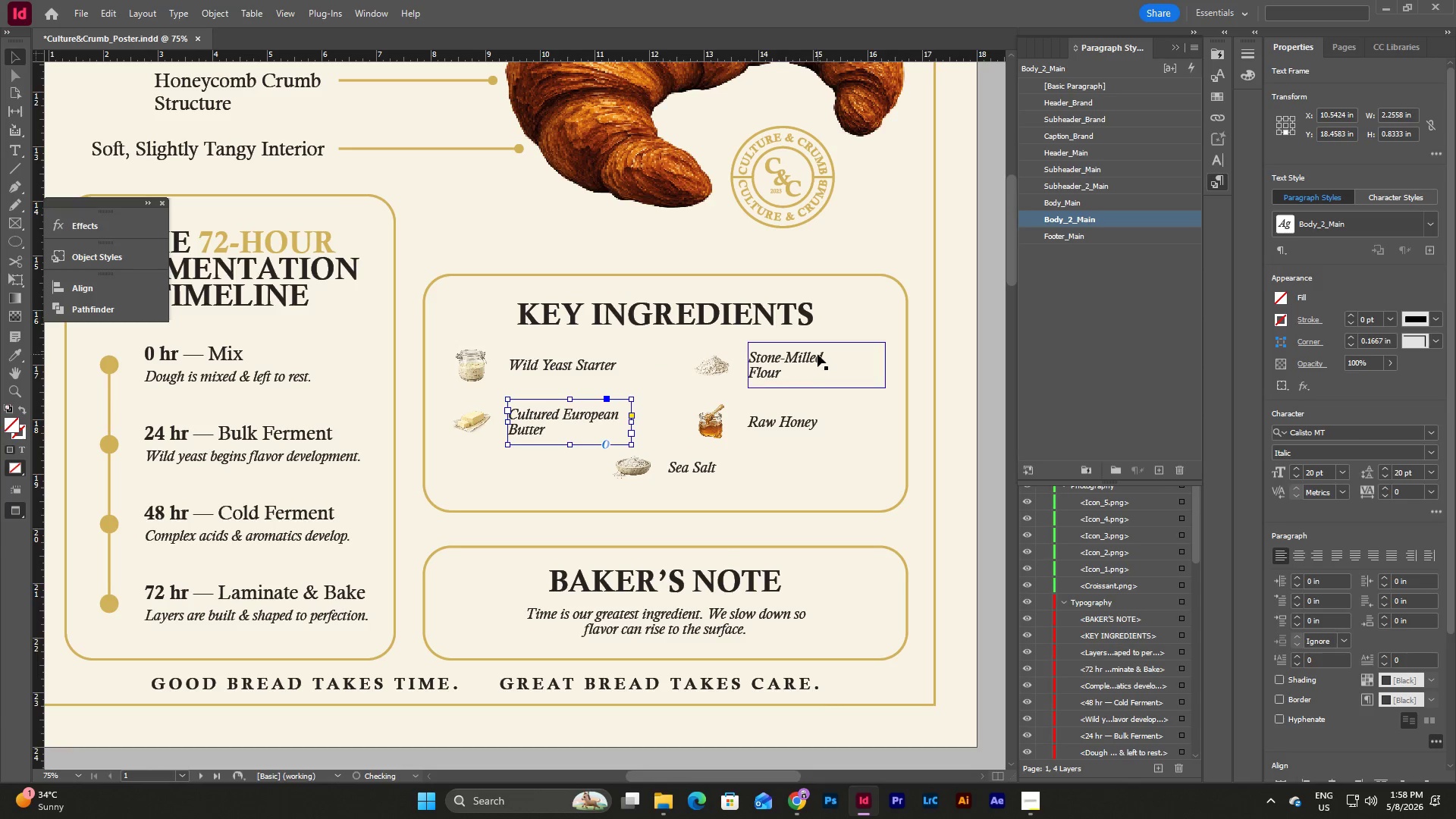 
left_click([817, 354])
 